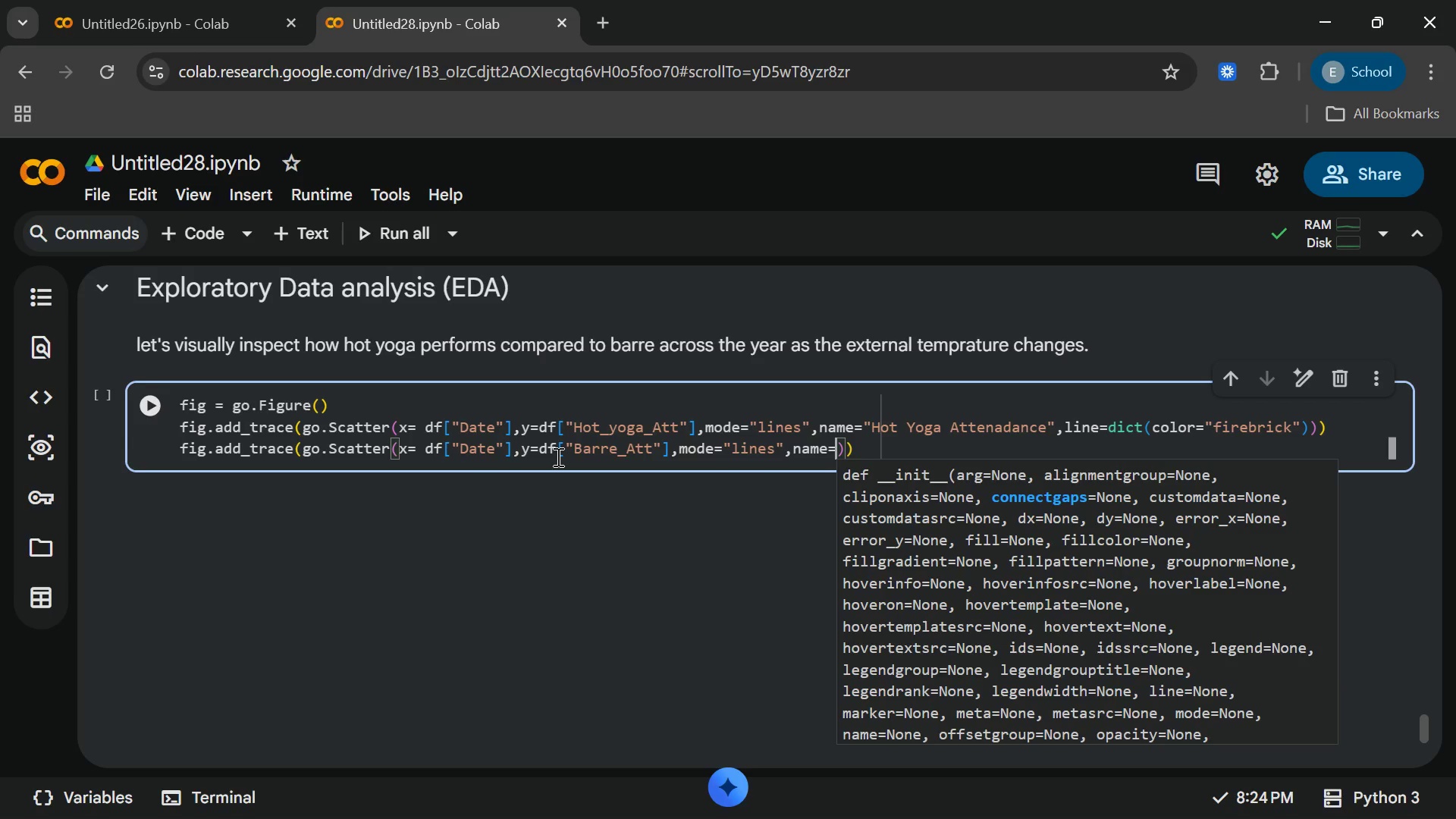 
type("External Temp)
 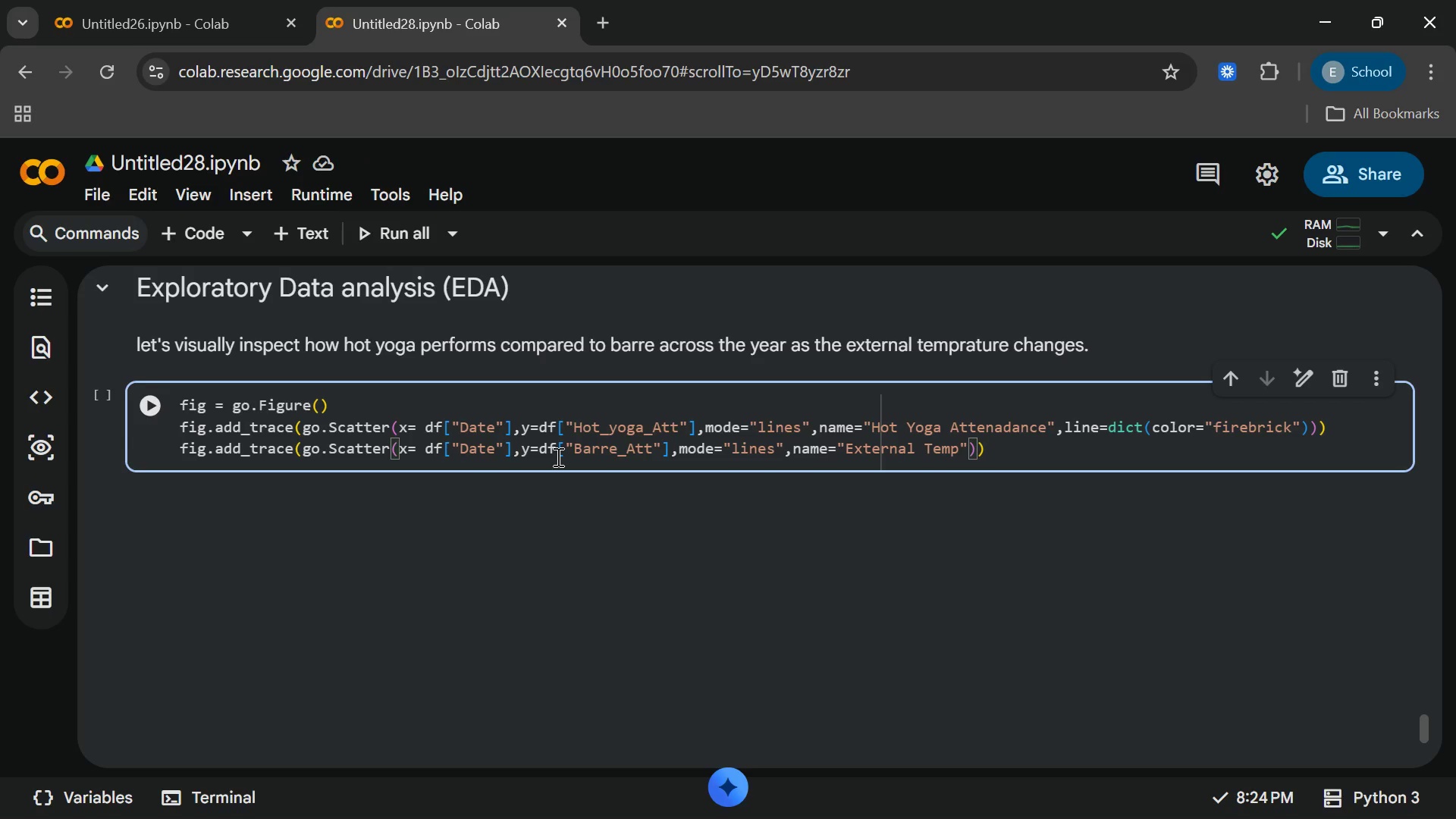 
wait(5.95)
 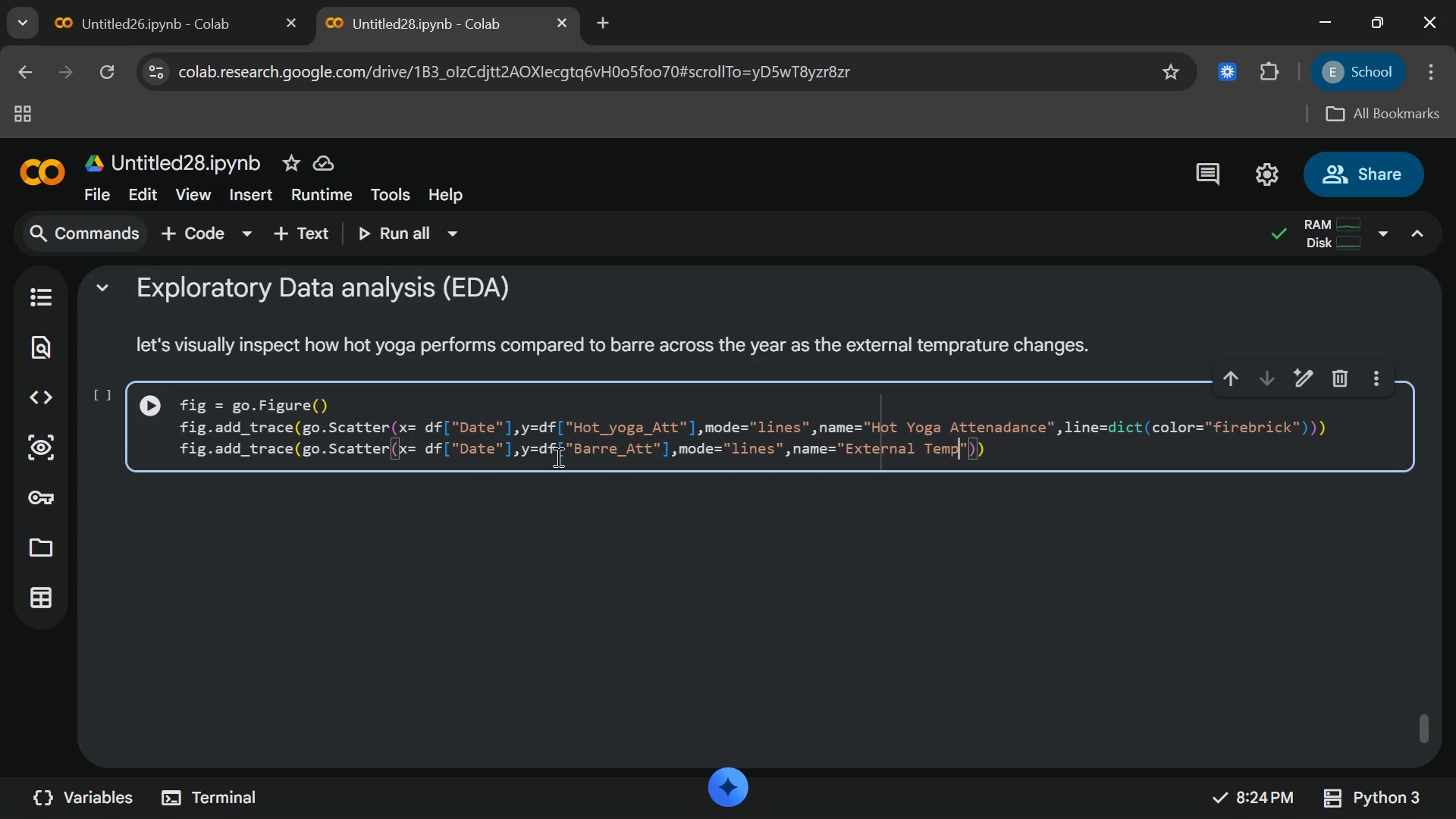 
type((F)
 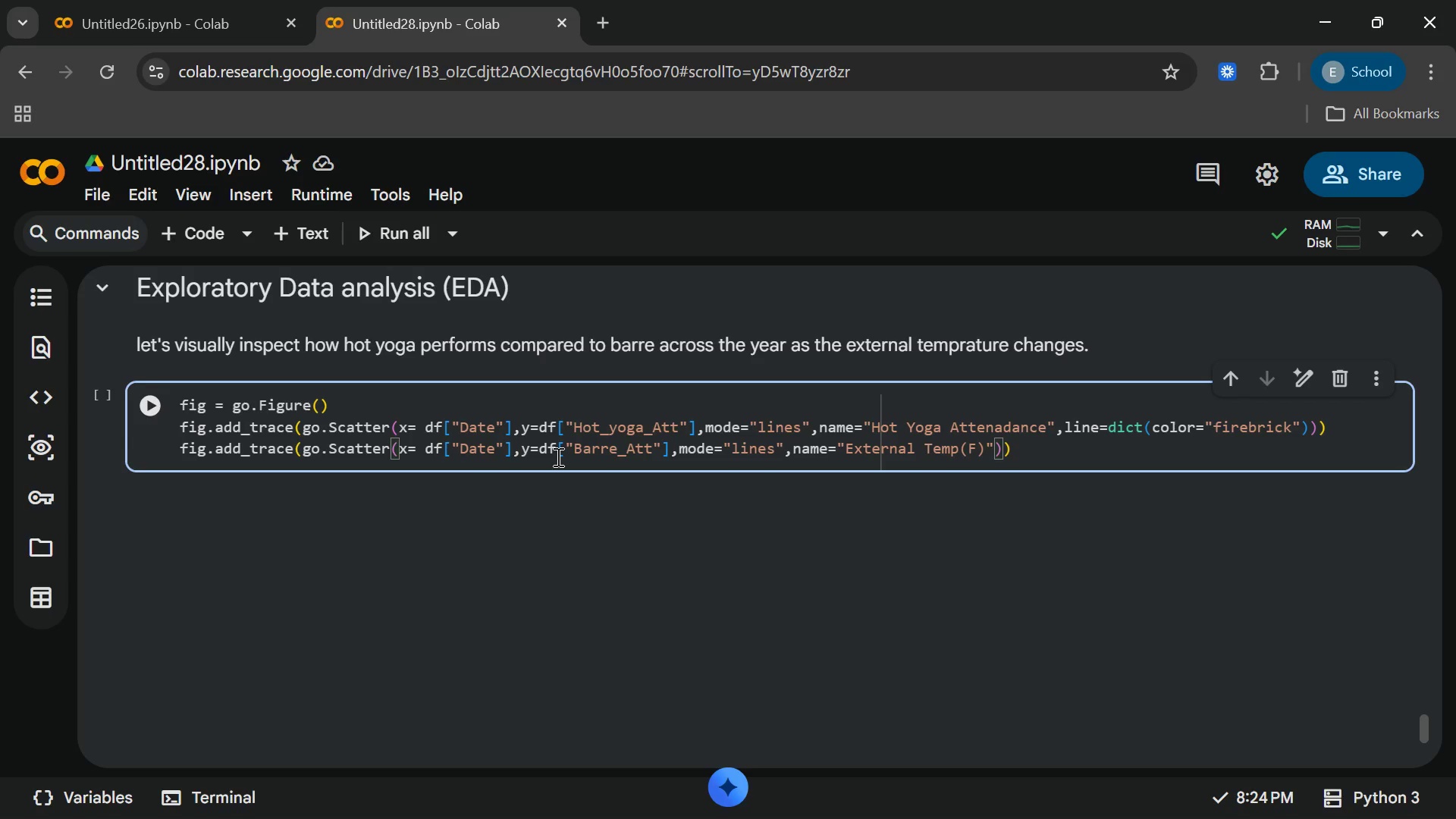 
key(ArrowRight)
 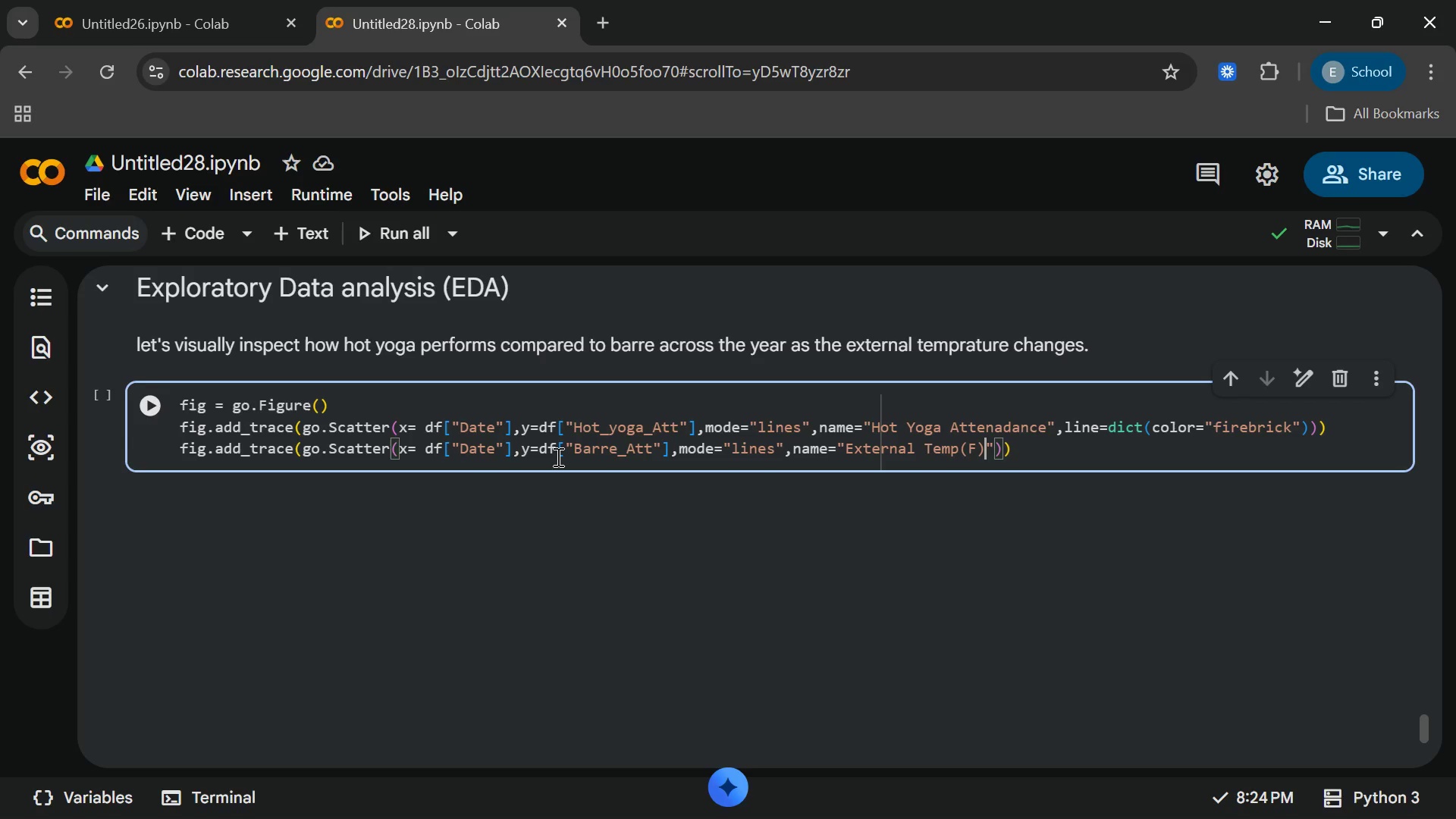 
key(ArrowRight)
 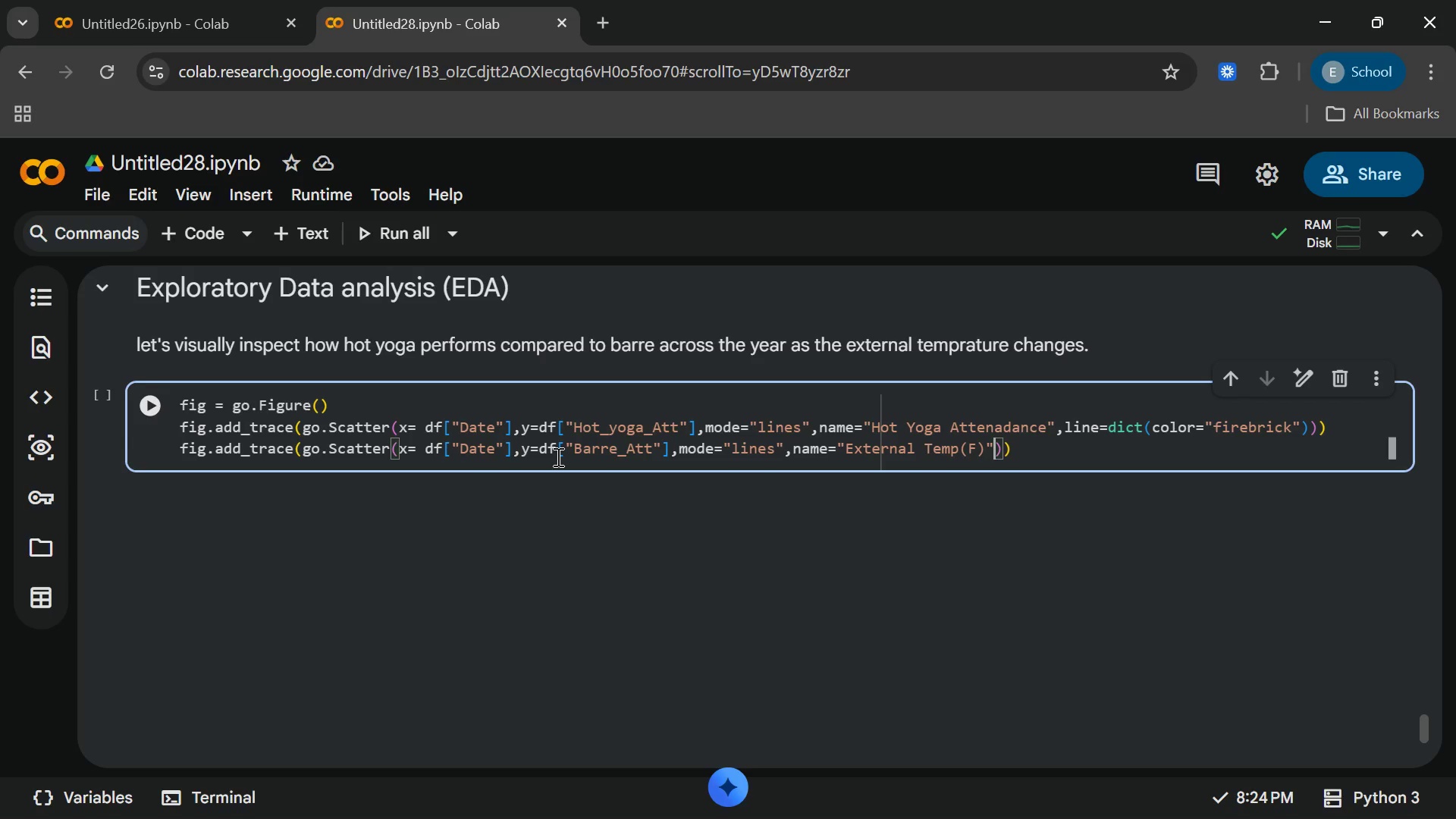 
type(,line)
 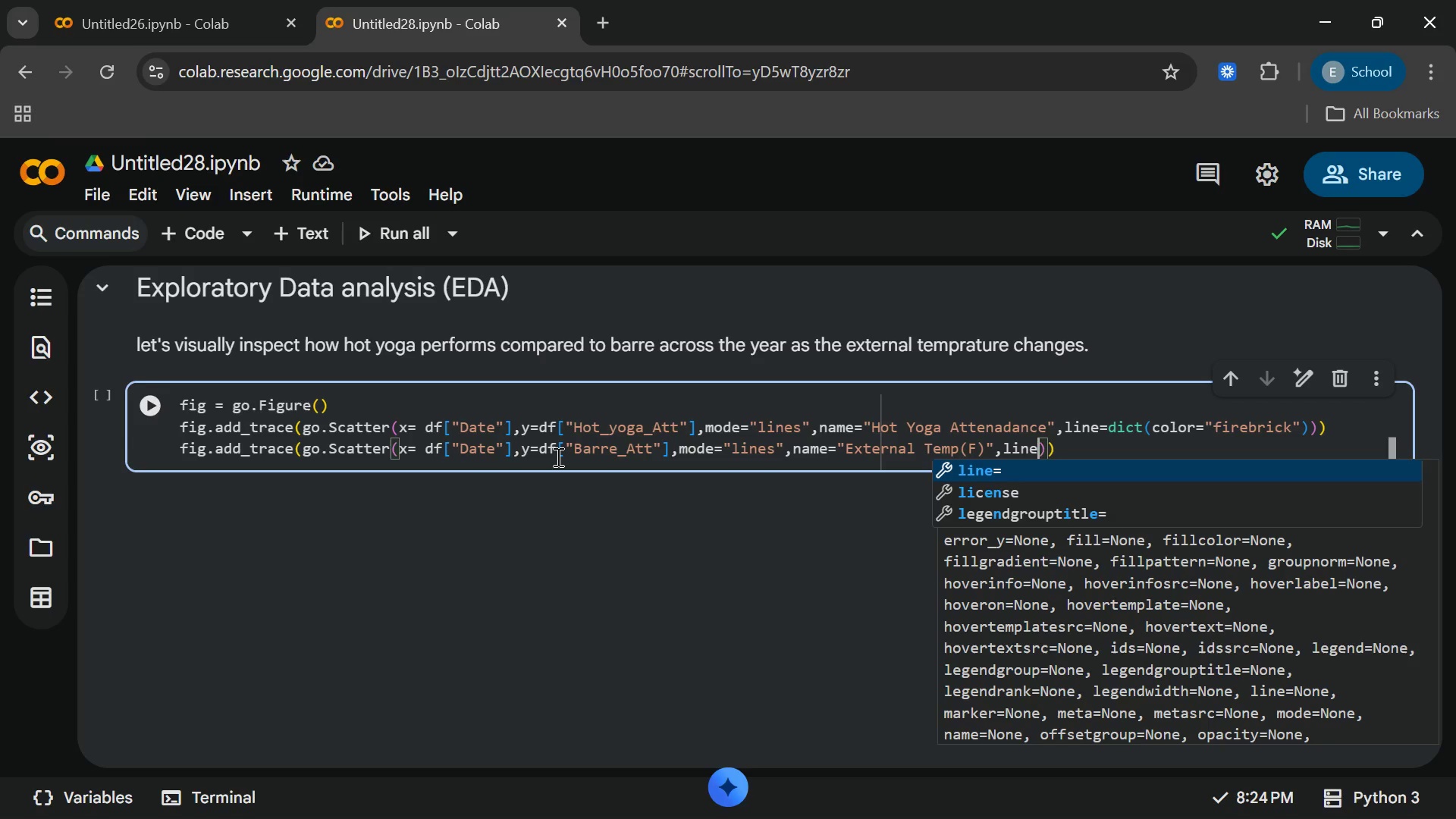 
key(Enter)
 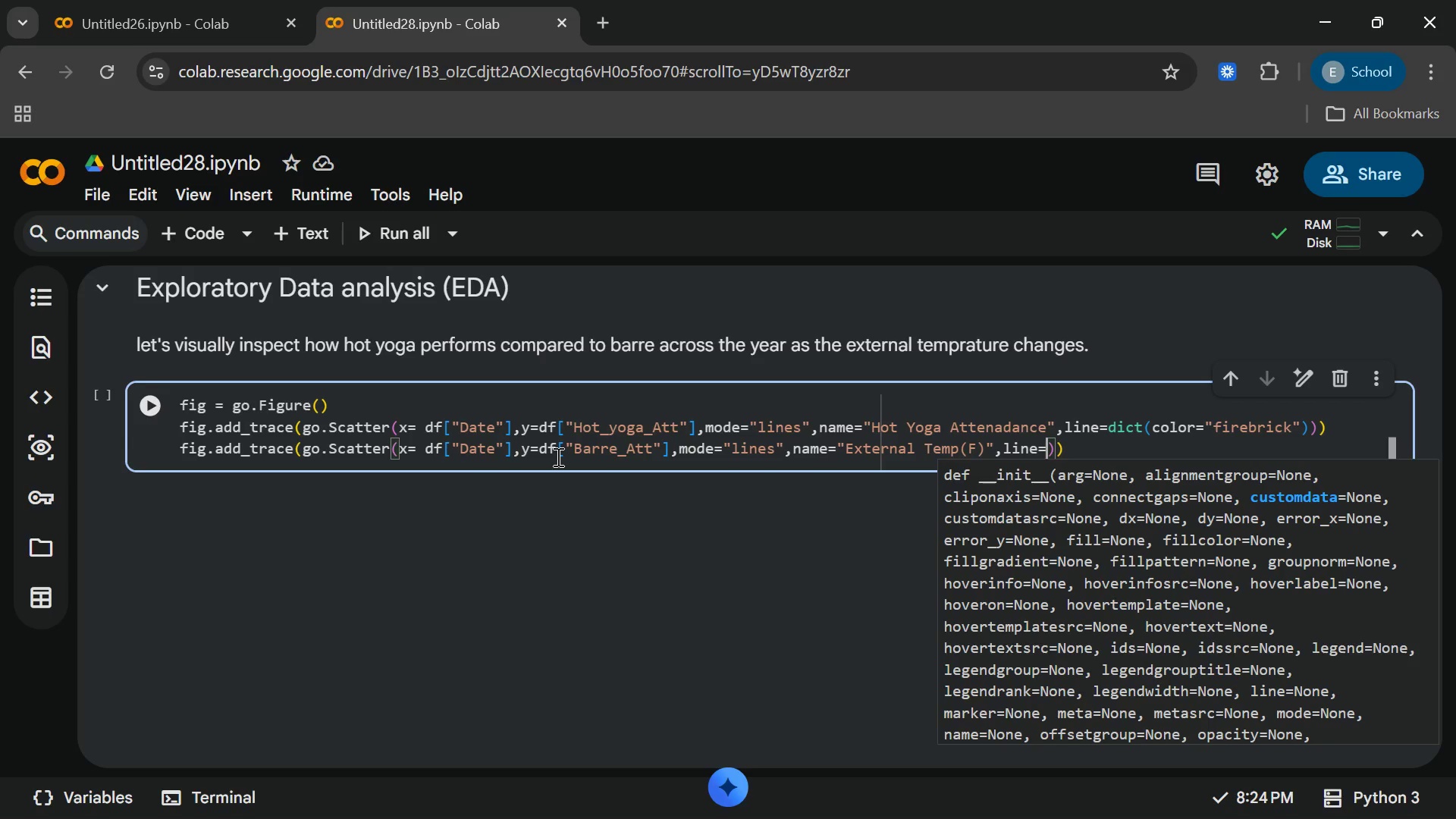 
type( dict)
 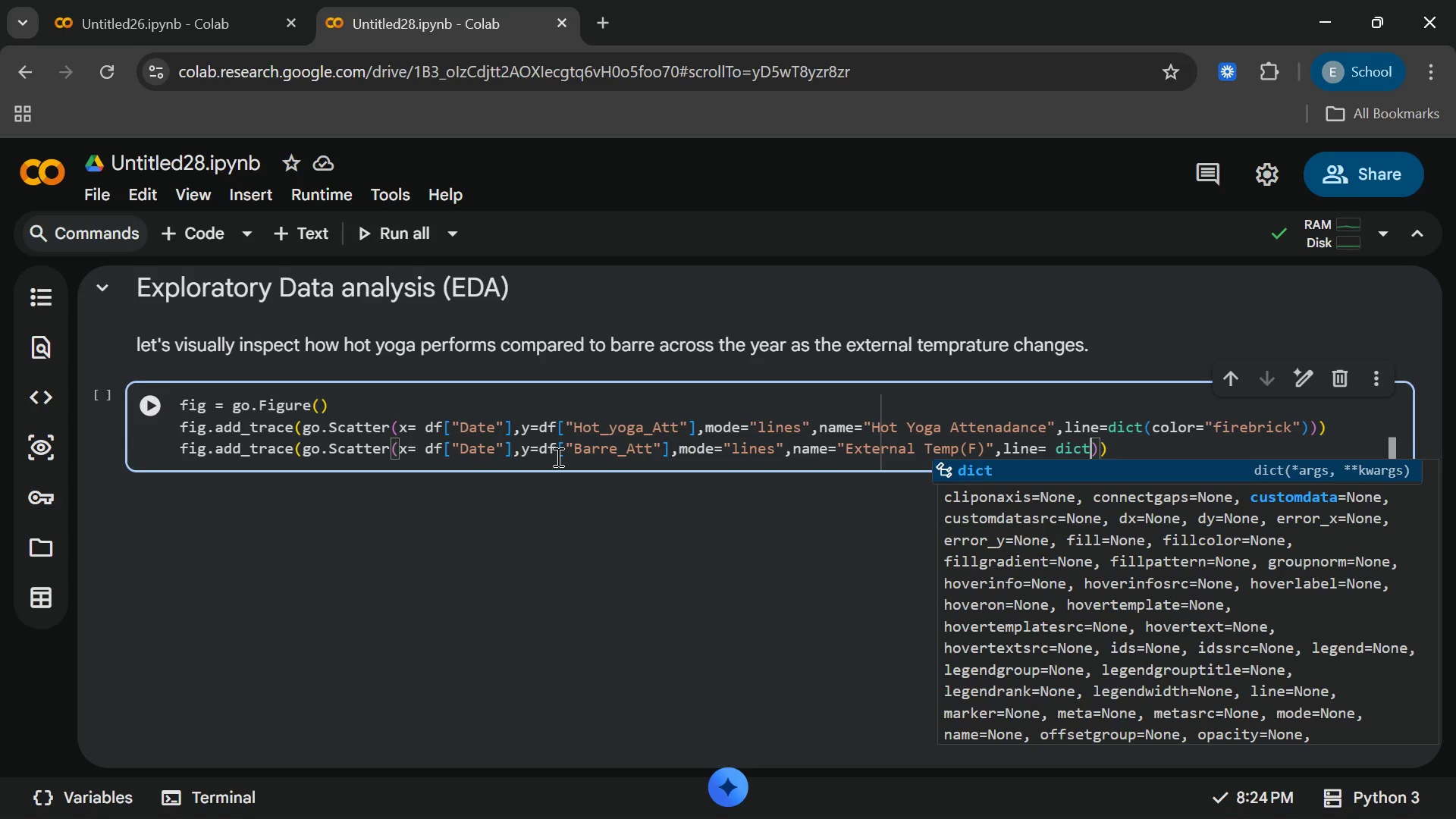 
key(Enter)
 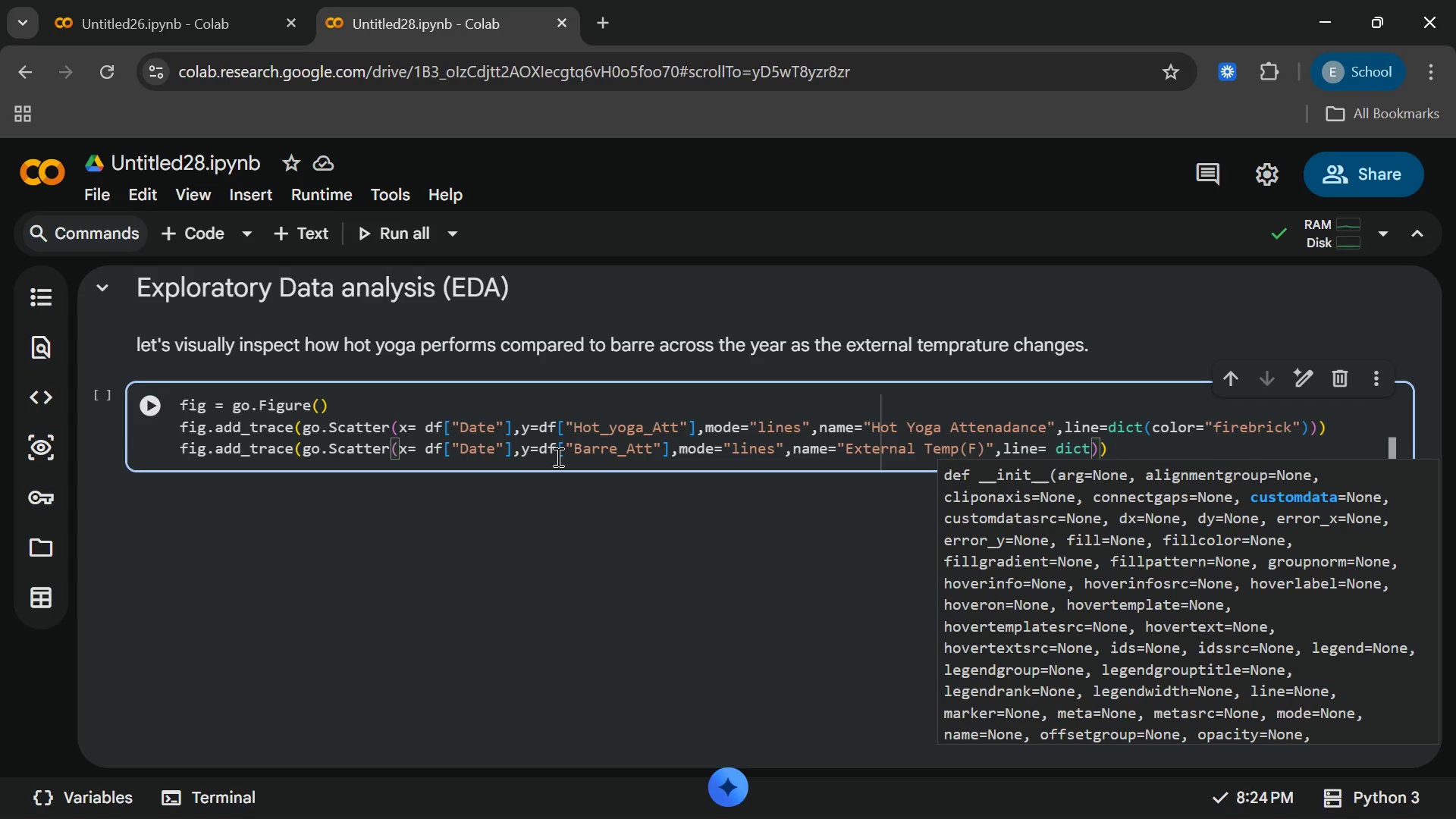 
type((color)
 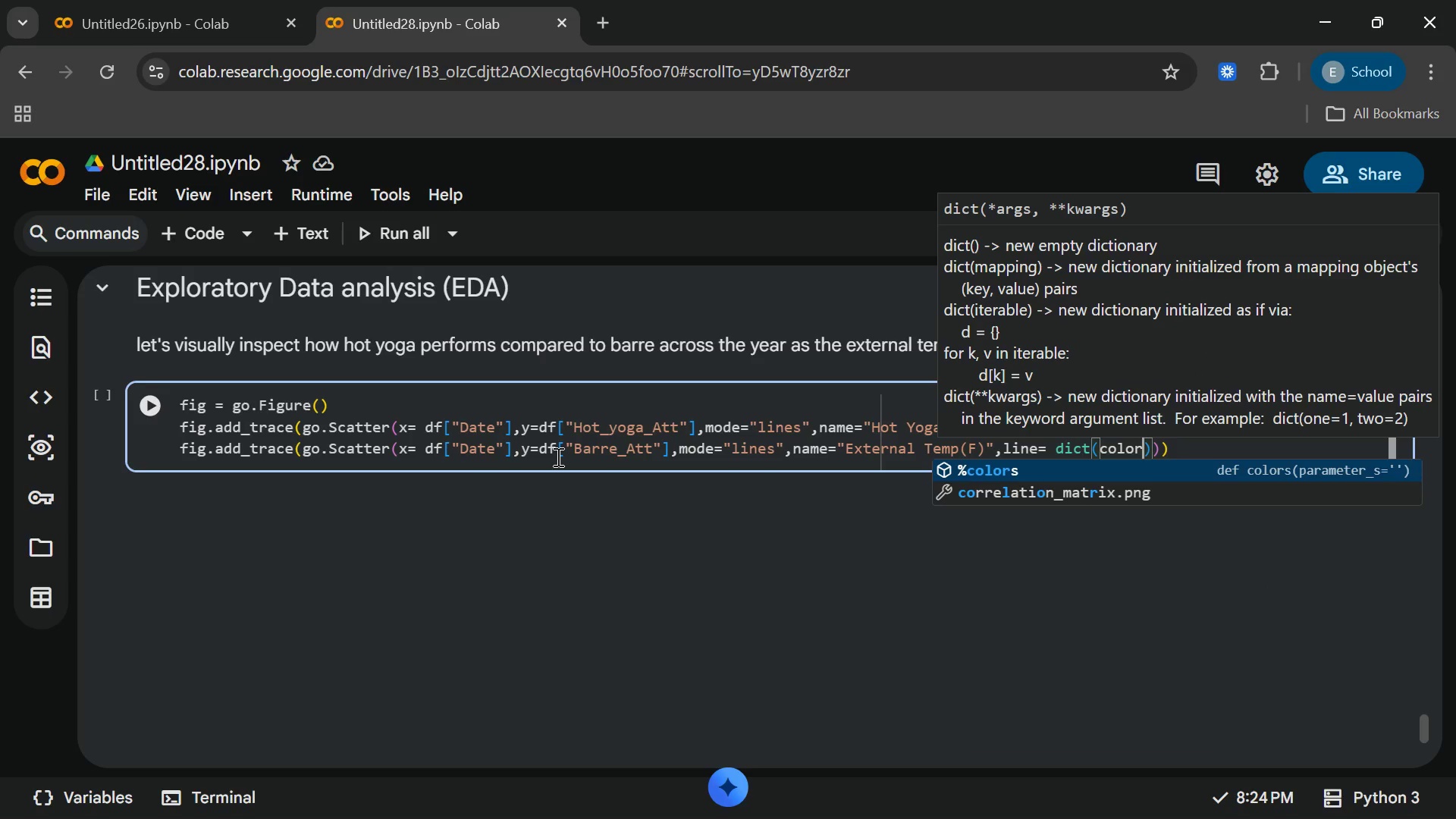 
key(Equal)
 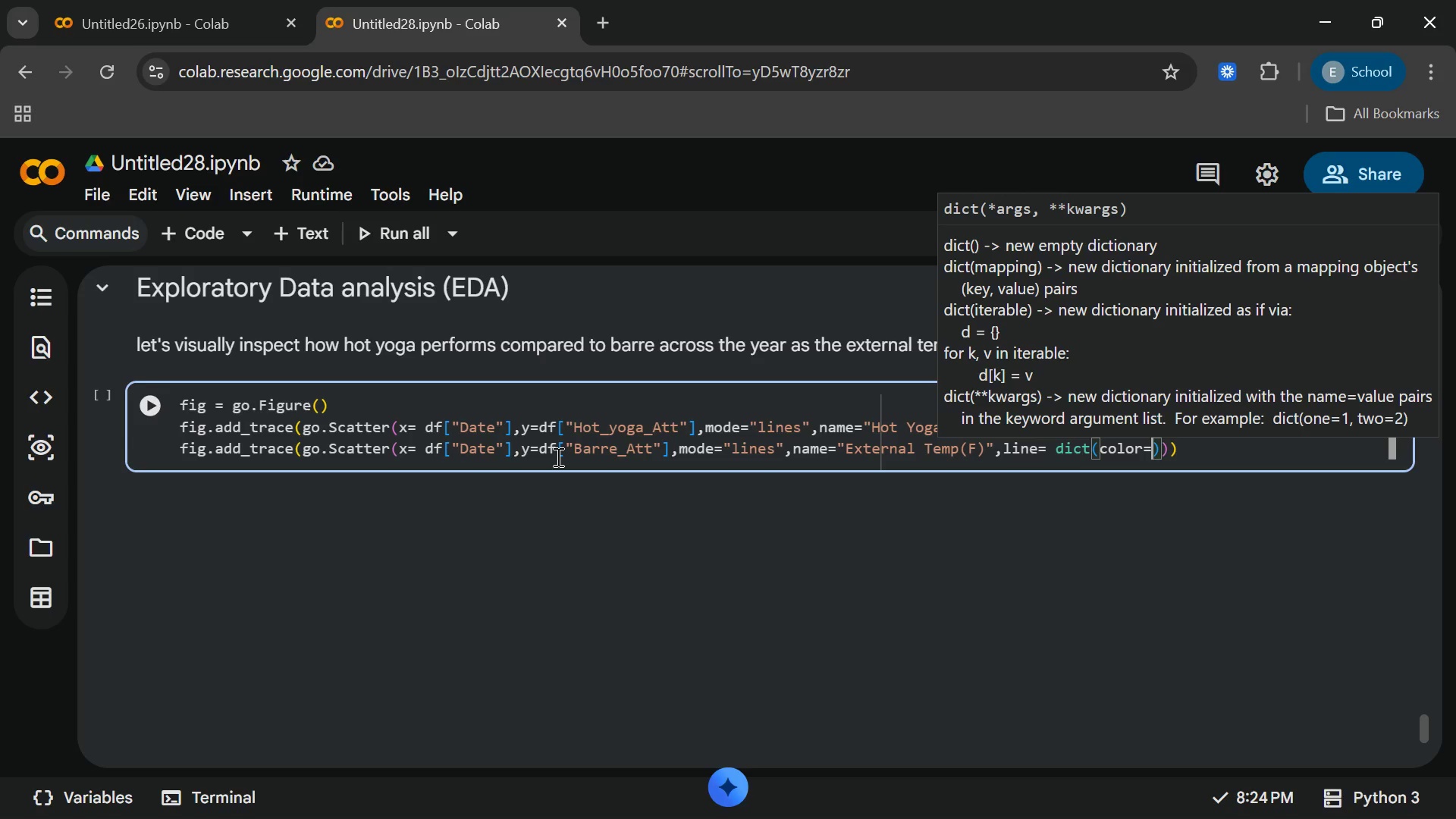 
wait(5.89)
 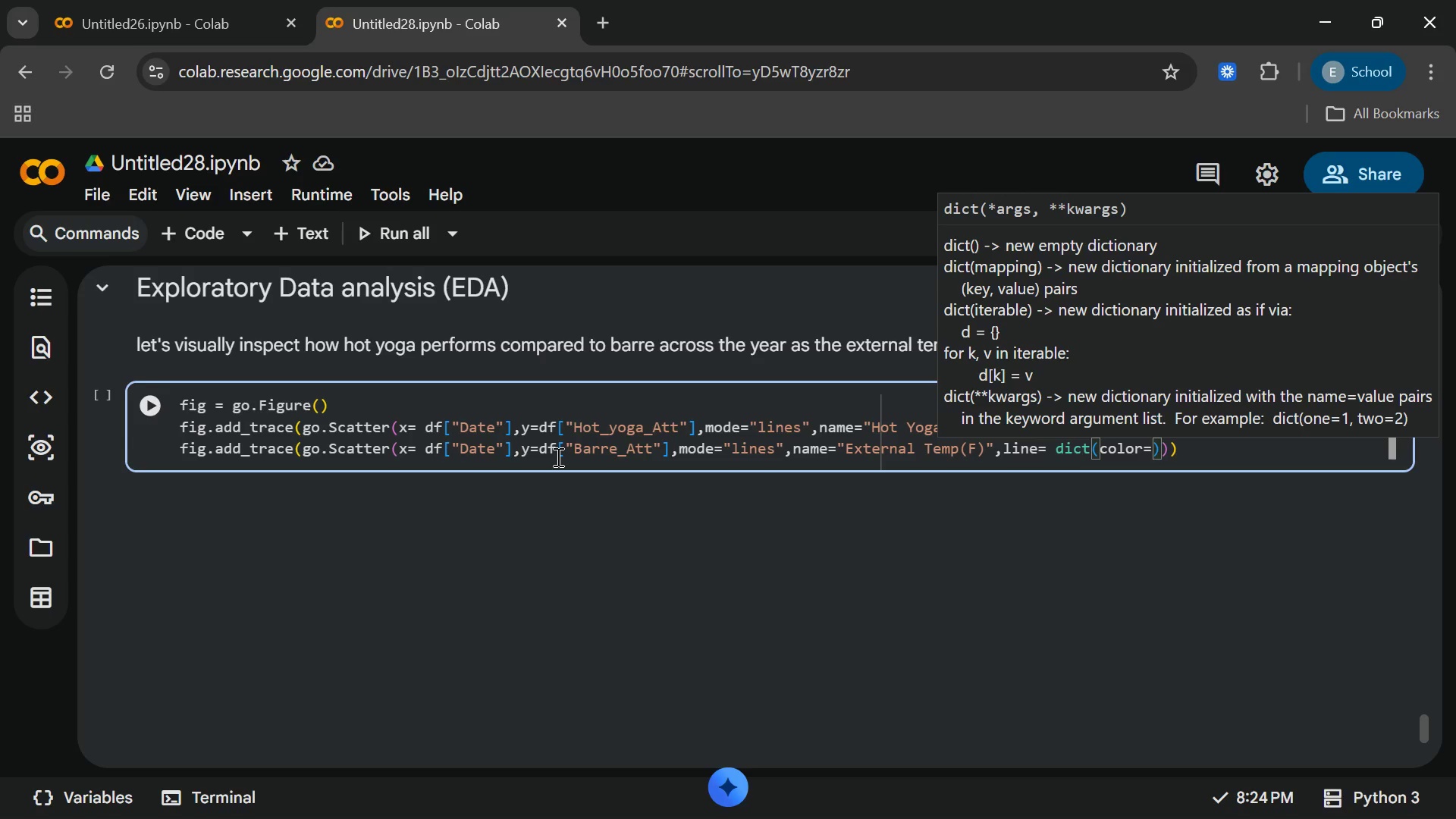 
type("rot)
key(Backspace)
type(yal)
 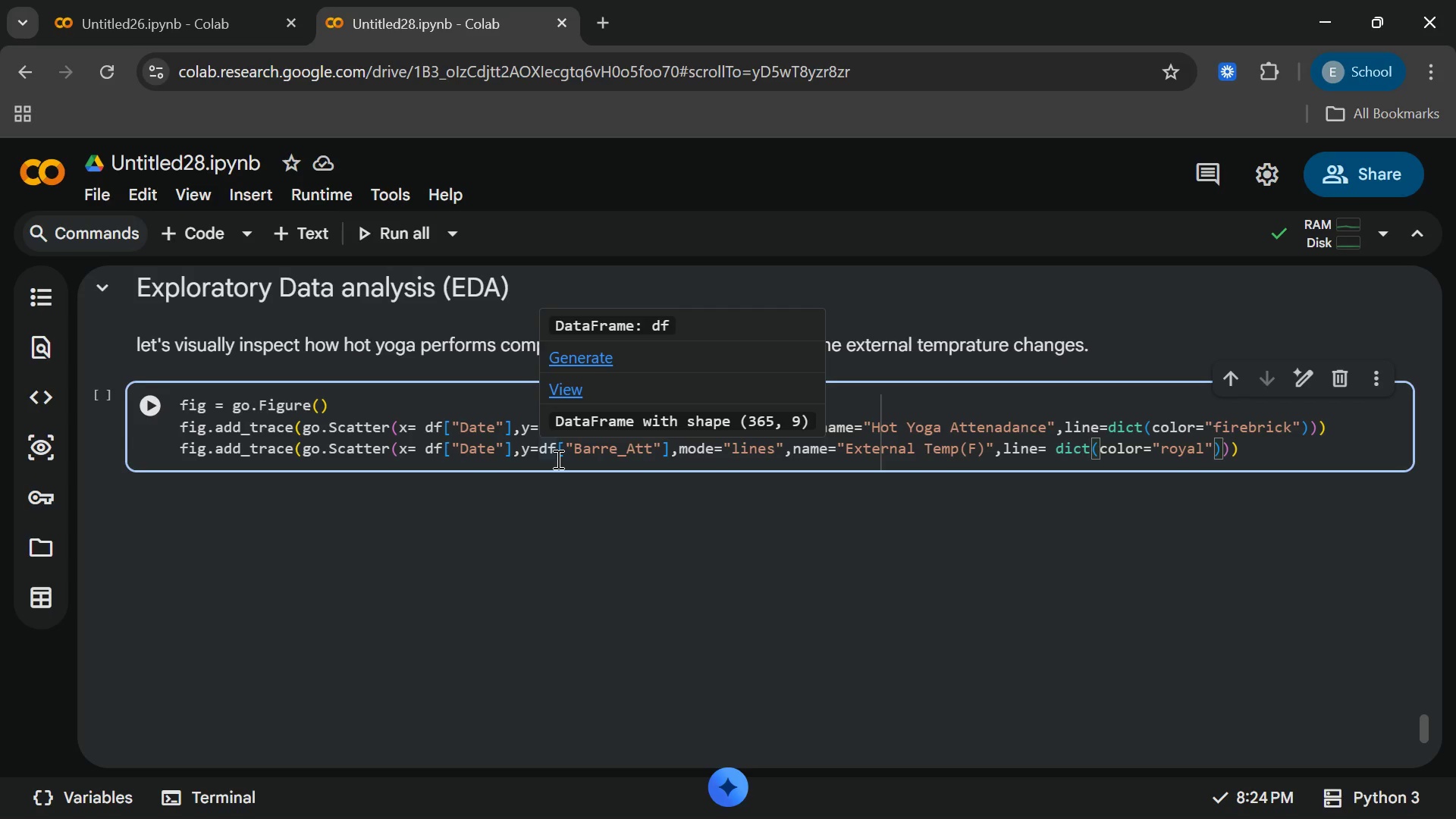 
type(blue)
 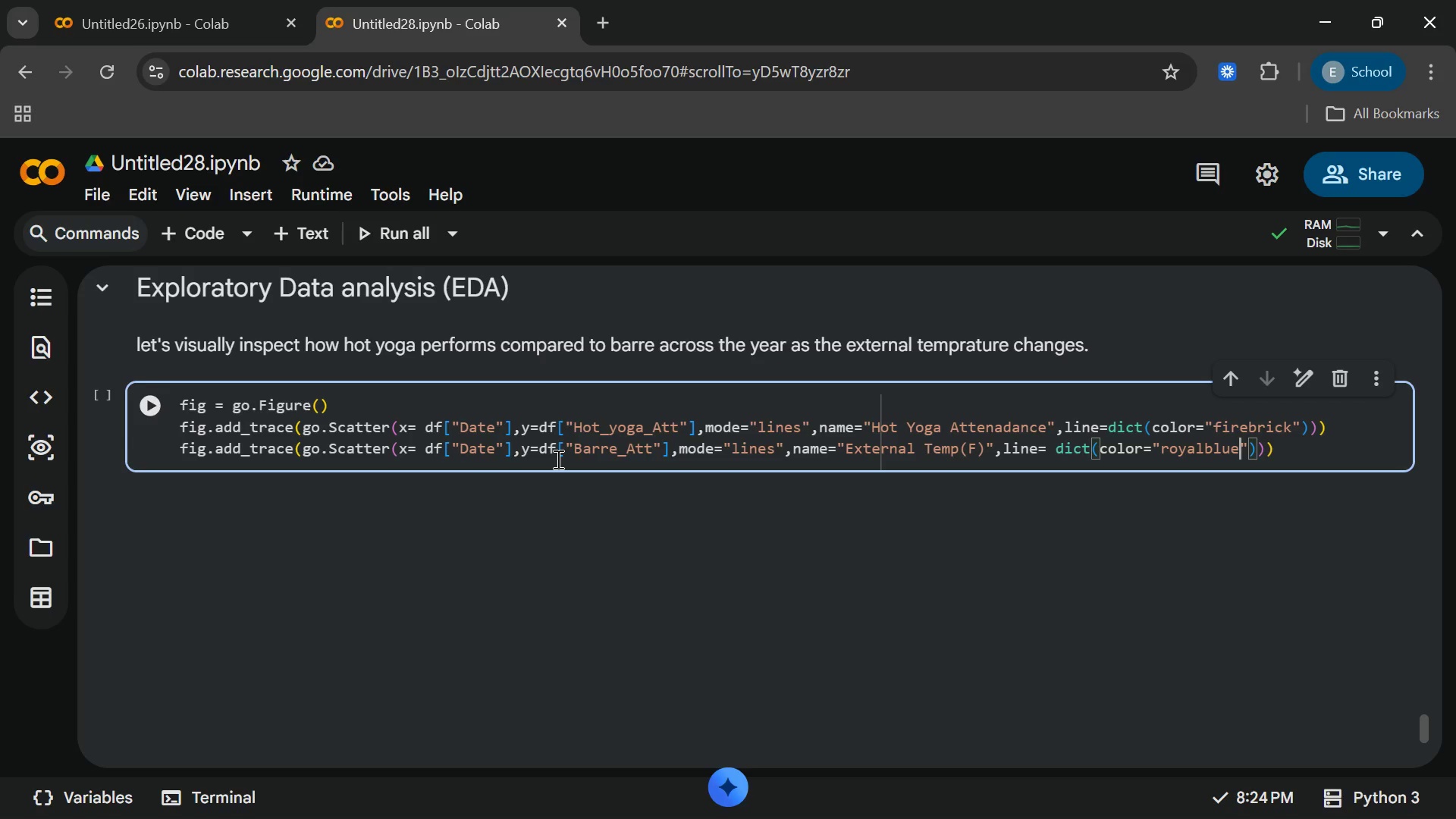 
key(ArrowRight)
 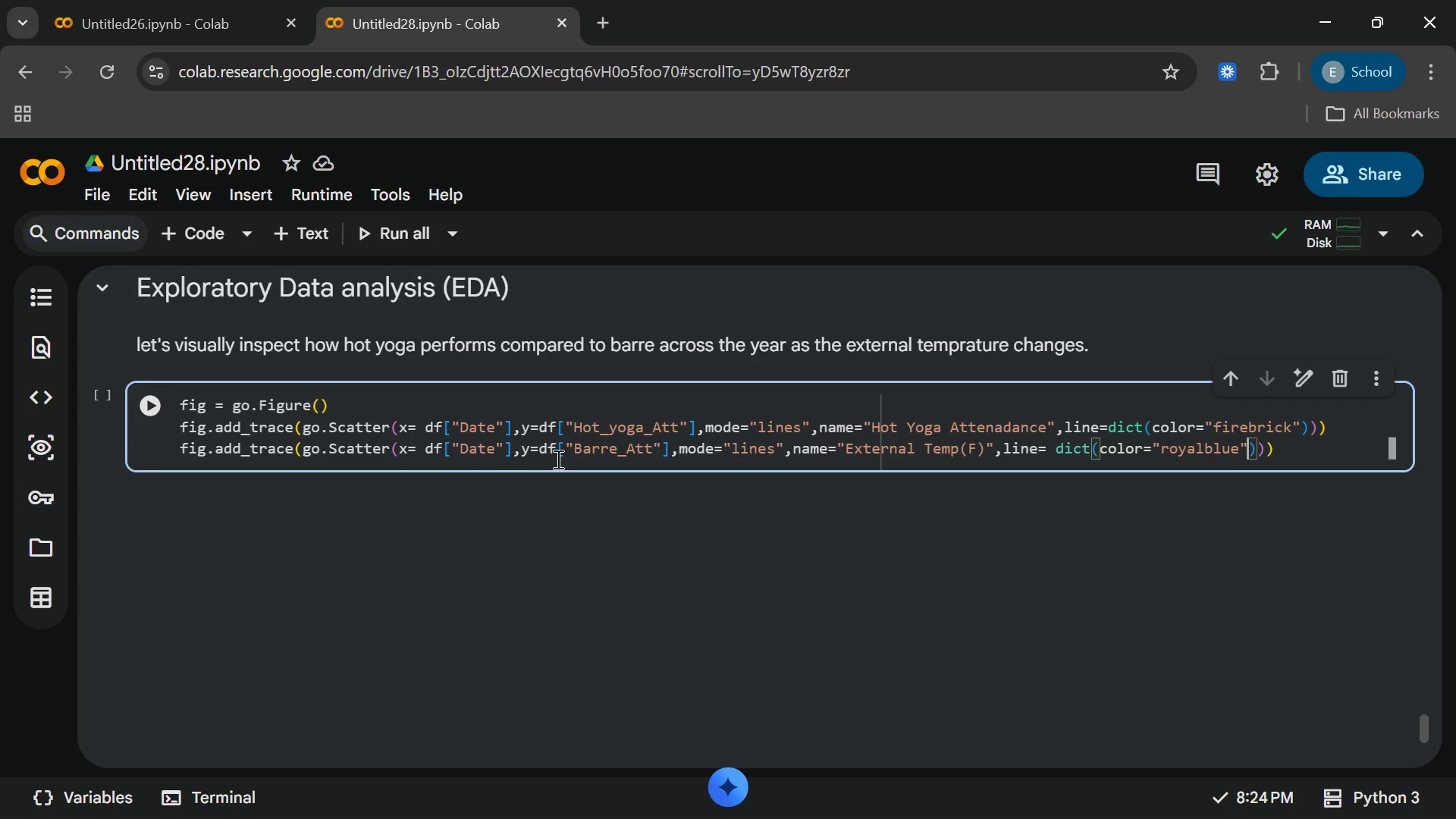 
key(ArrowRight)
 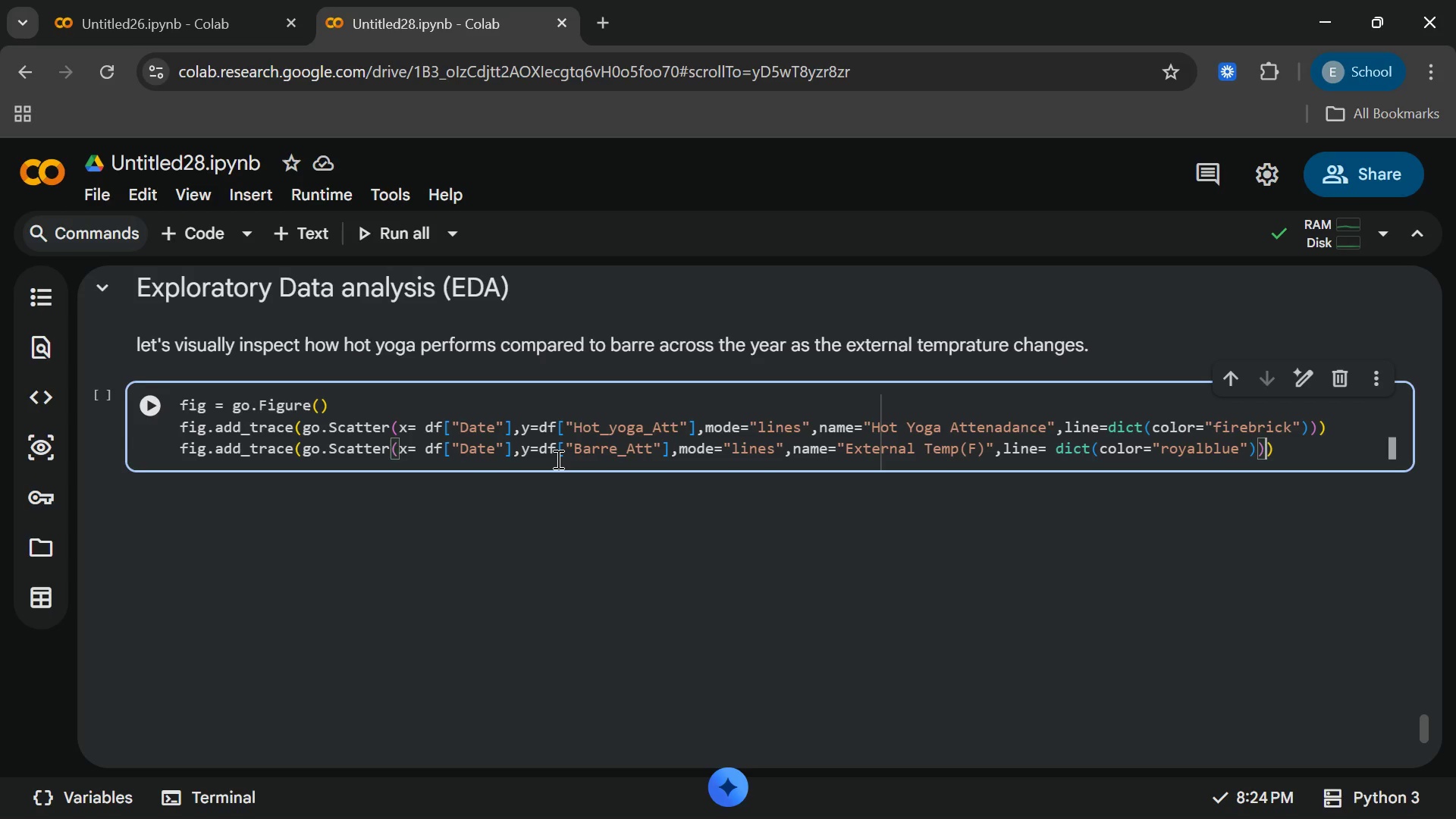 
key(ArrowRight)
 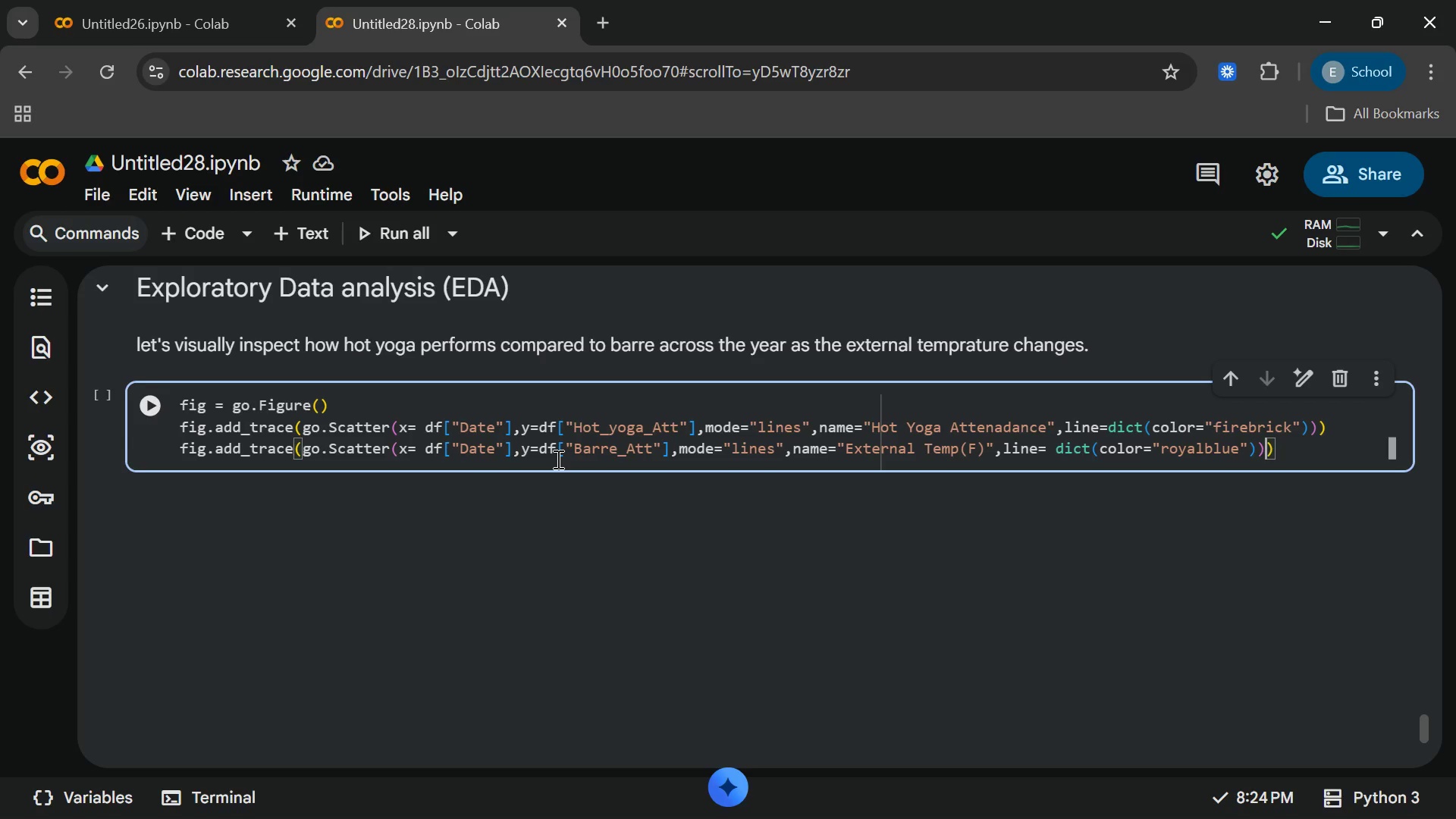 
key(ArrowRight)
 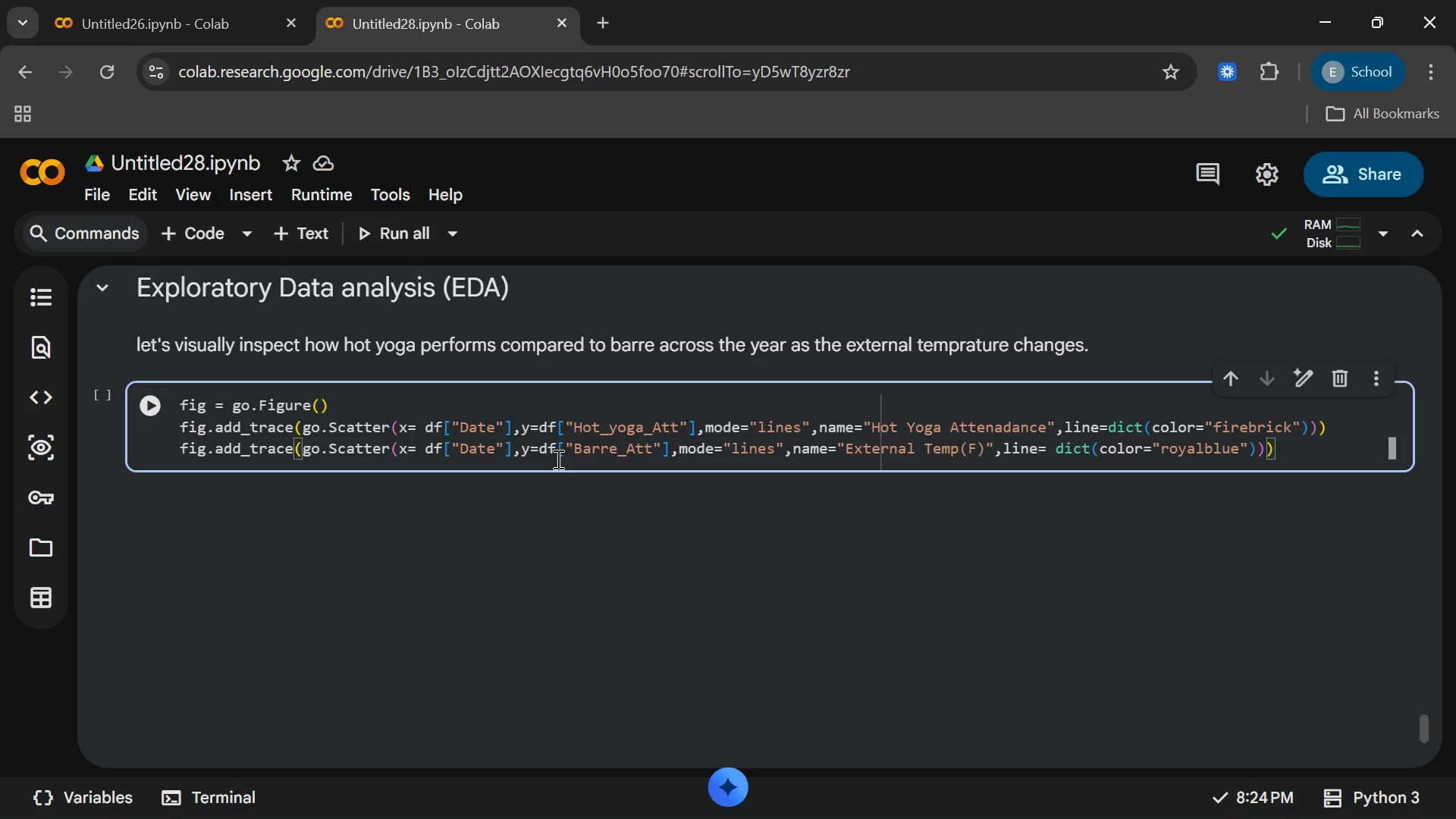 
key(Enter)
 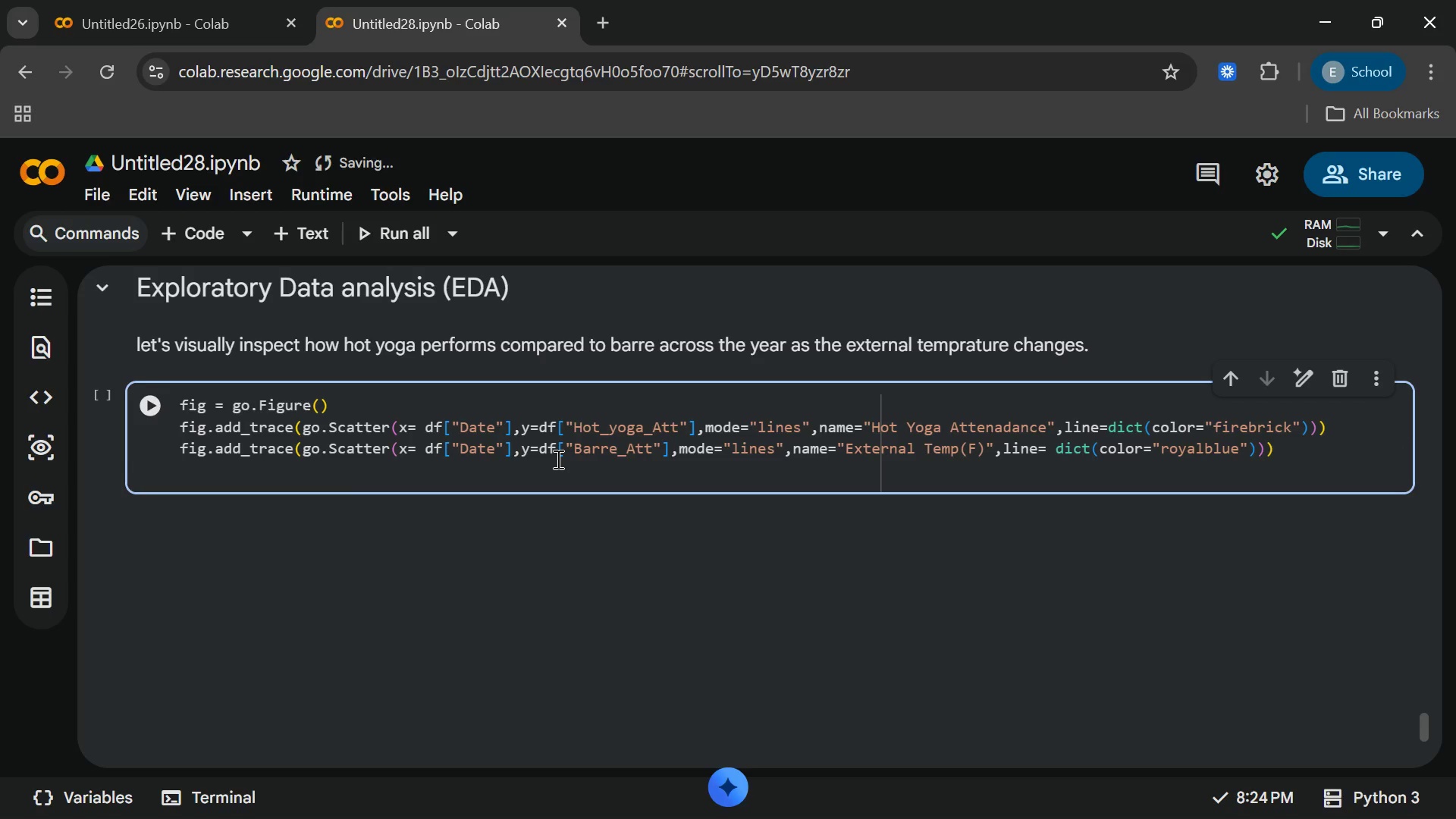 
wait(5.02)
 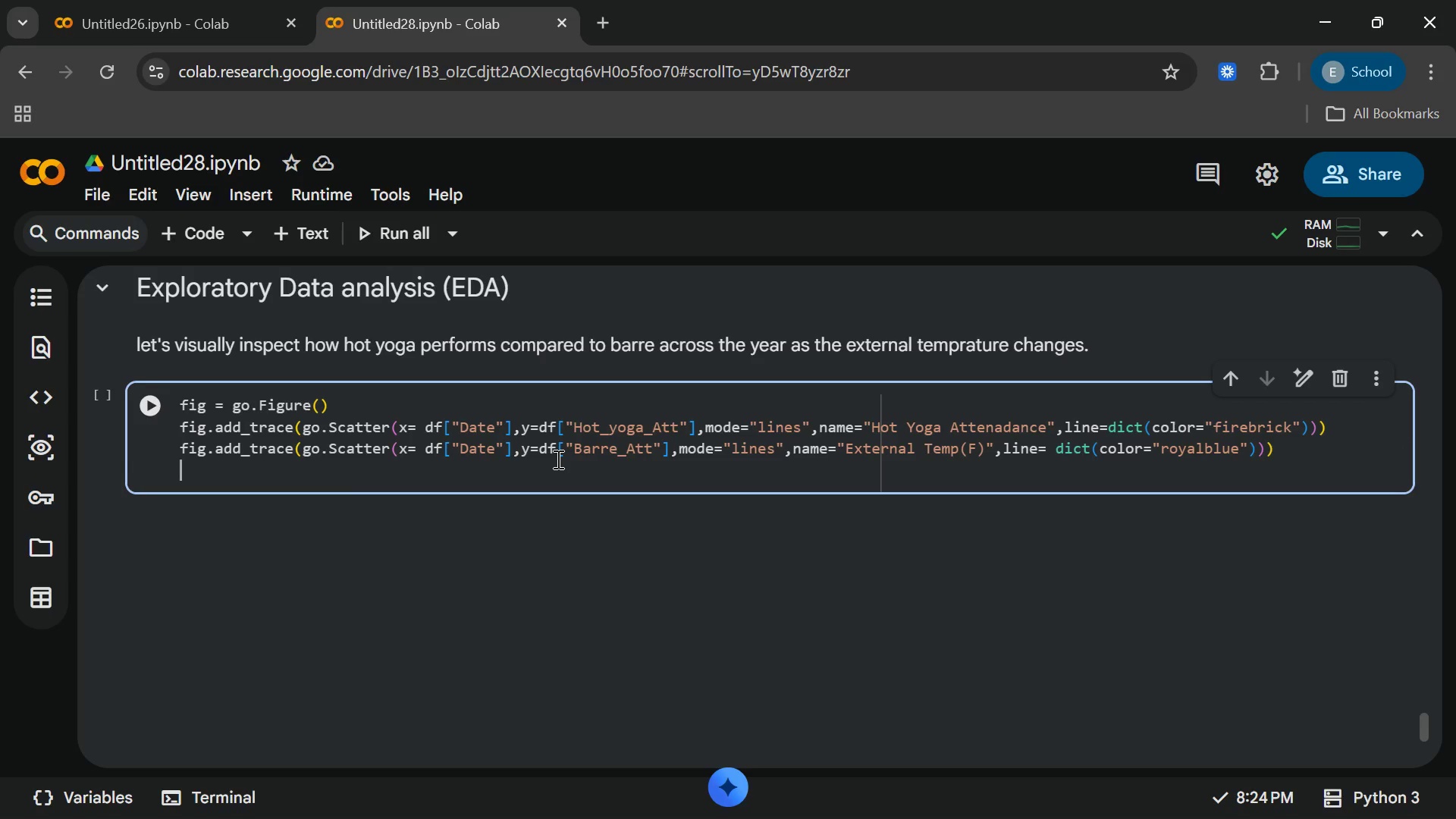 
type(fig,)
key(Backspace)
type(.add)
 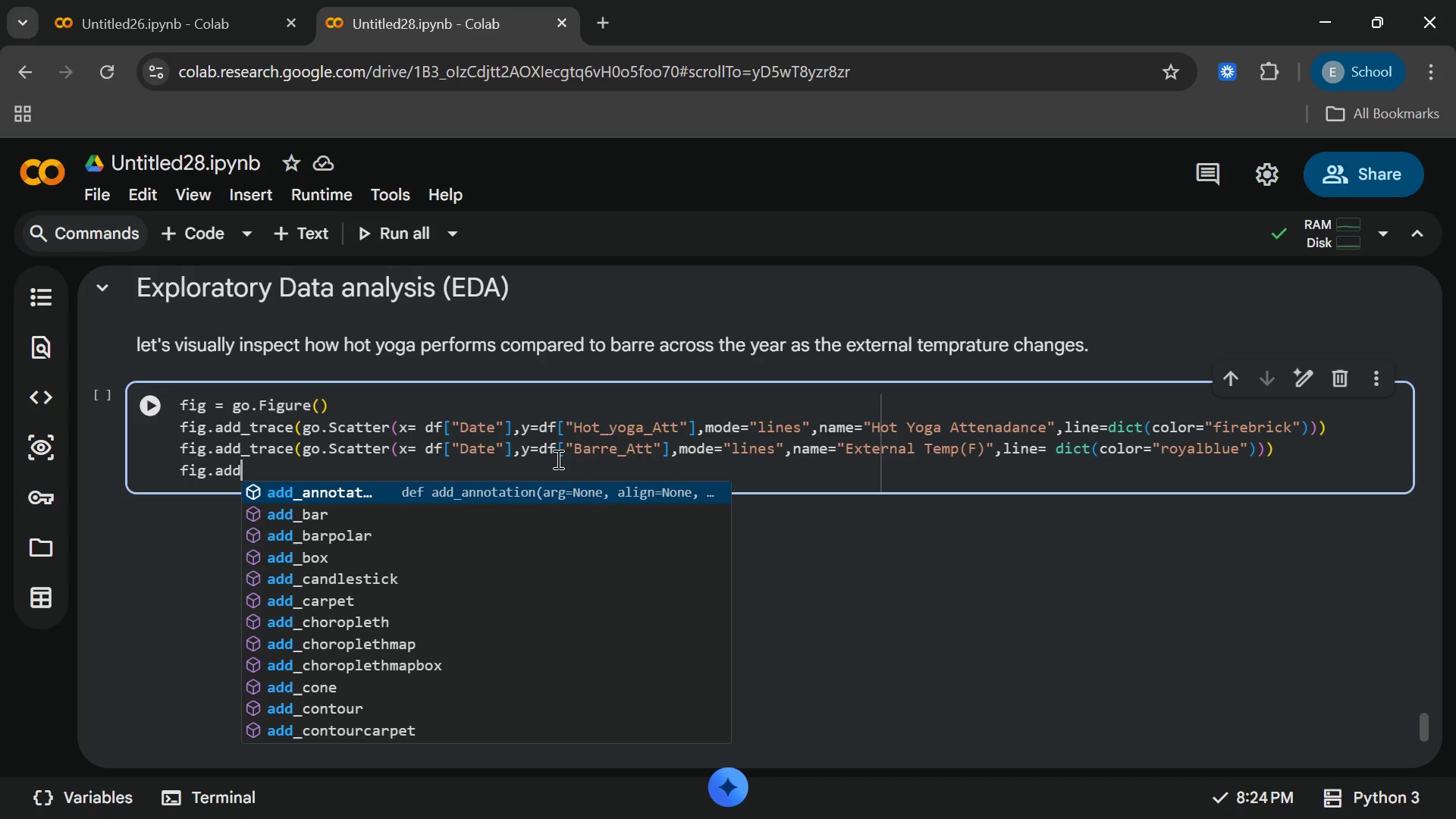 
type(_trace)
 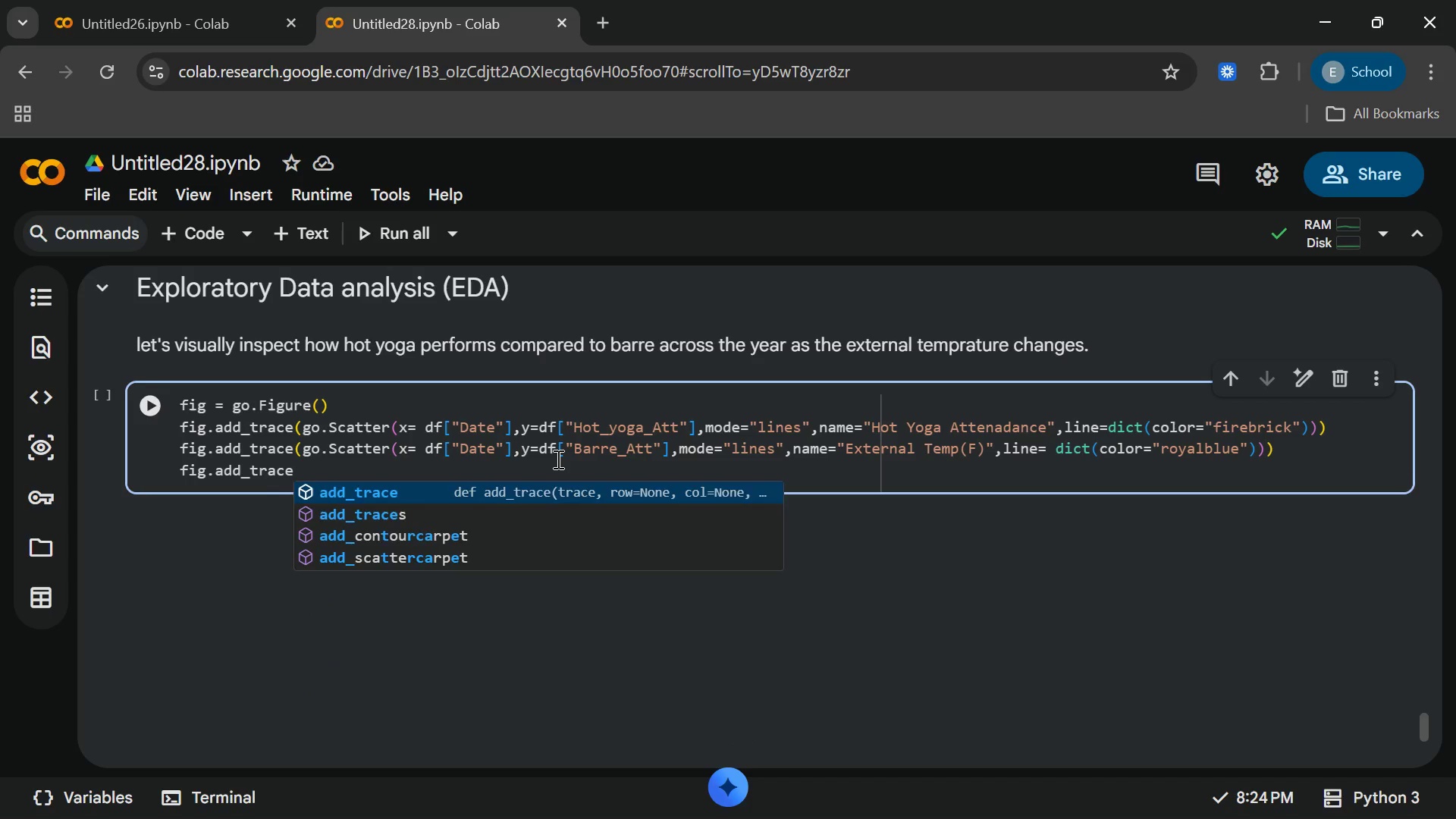 
key(Enter)
 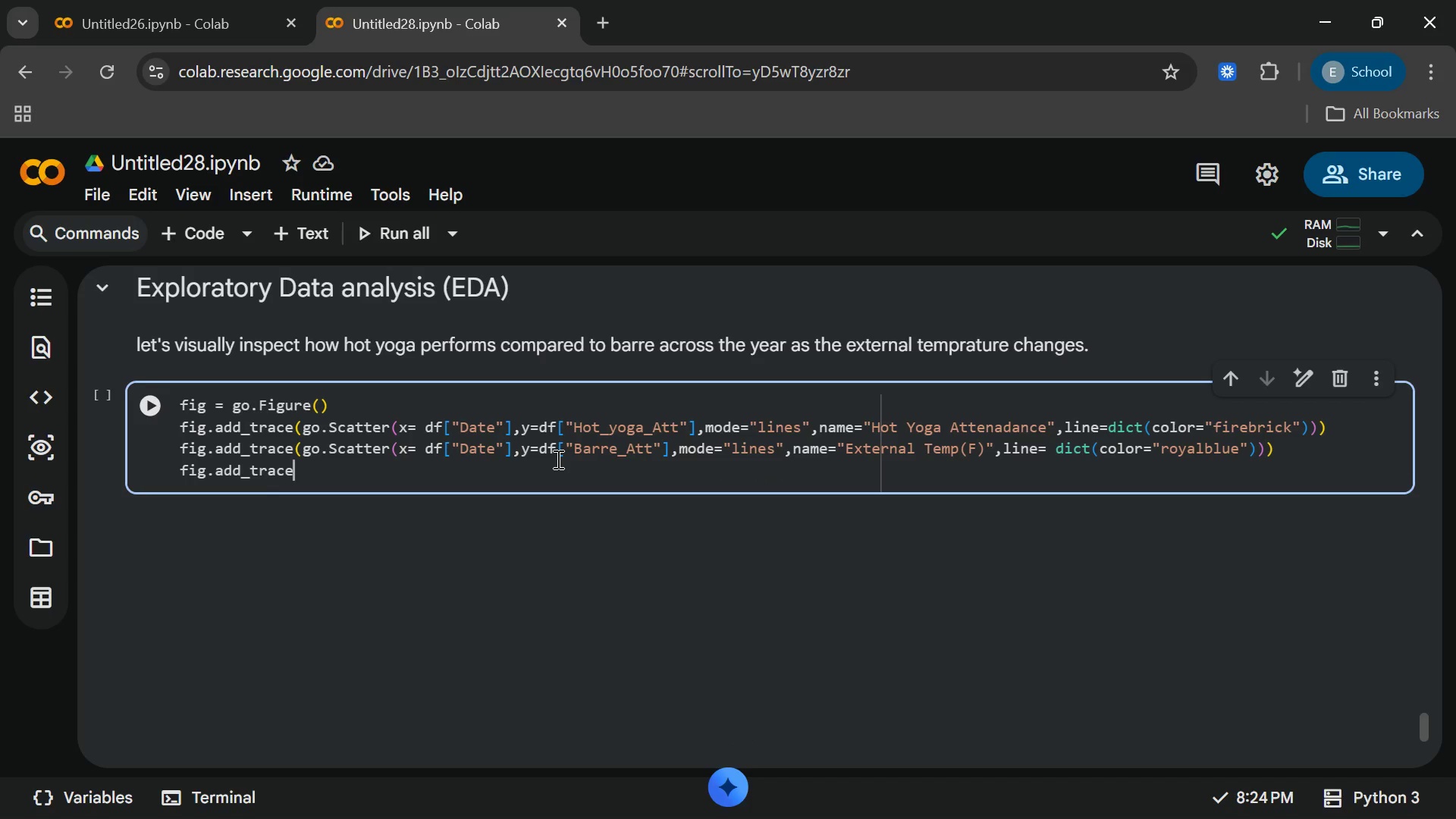 
type((o.scatter)
 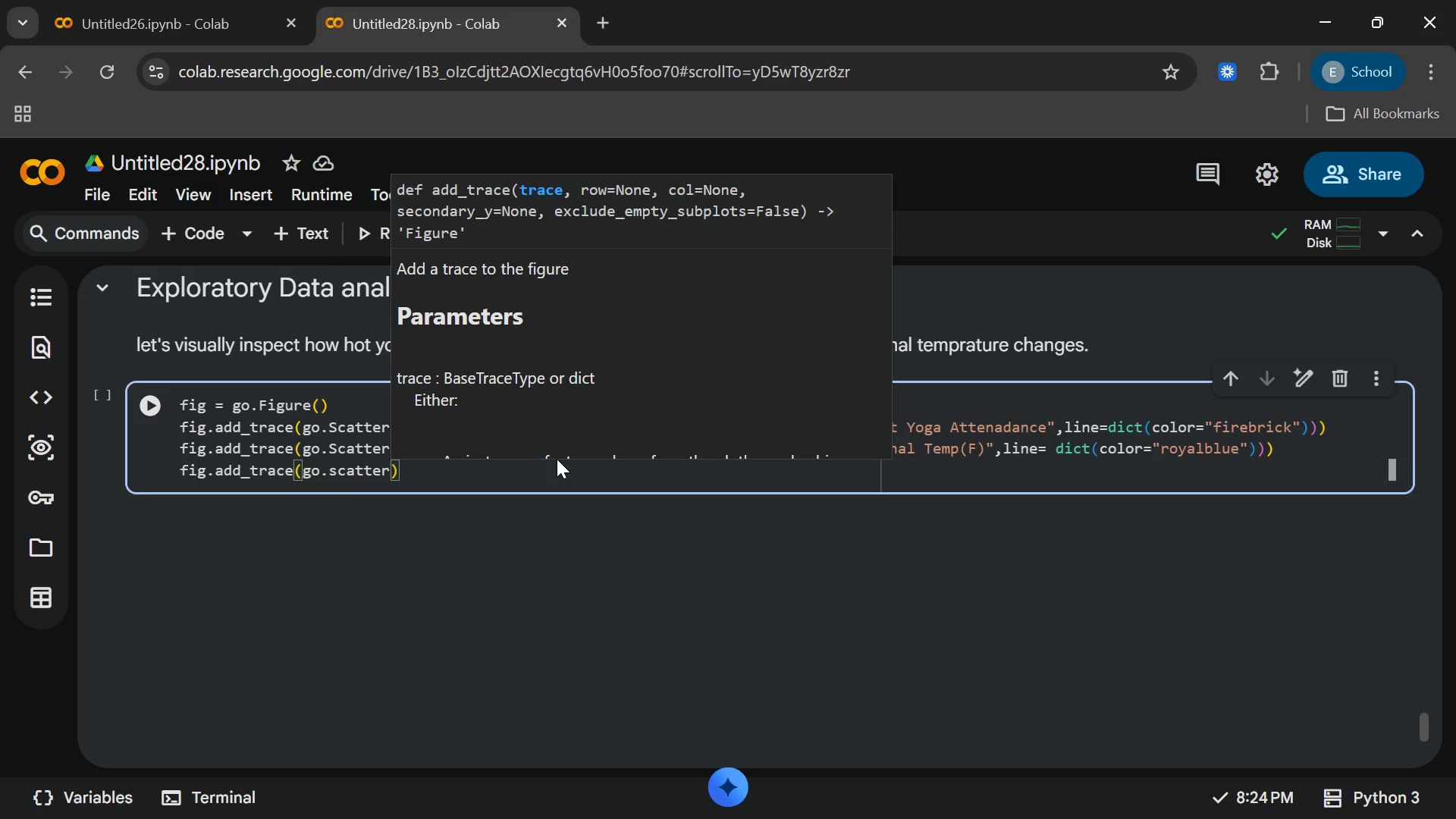 
hold_key(key=G, duration=0.31)
 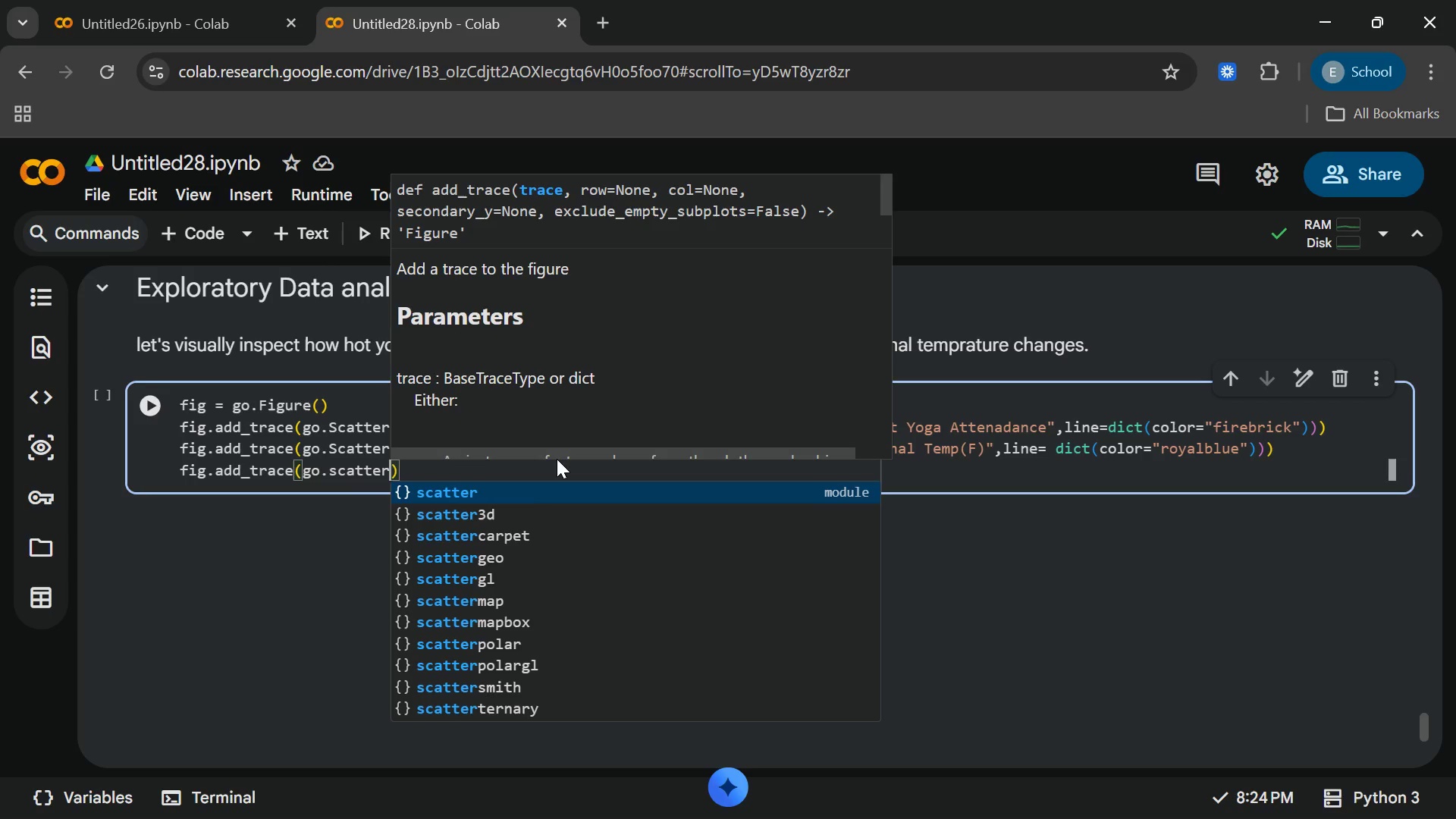 
key(Enter)
 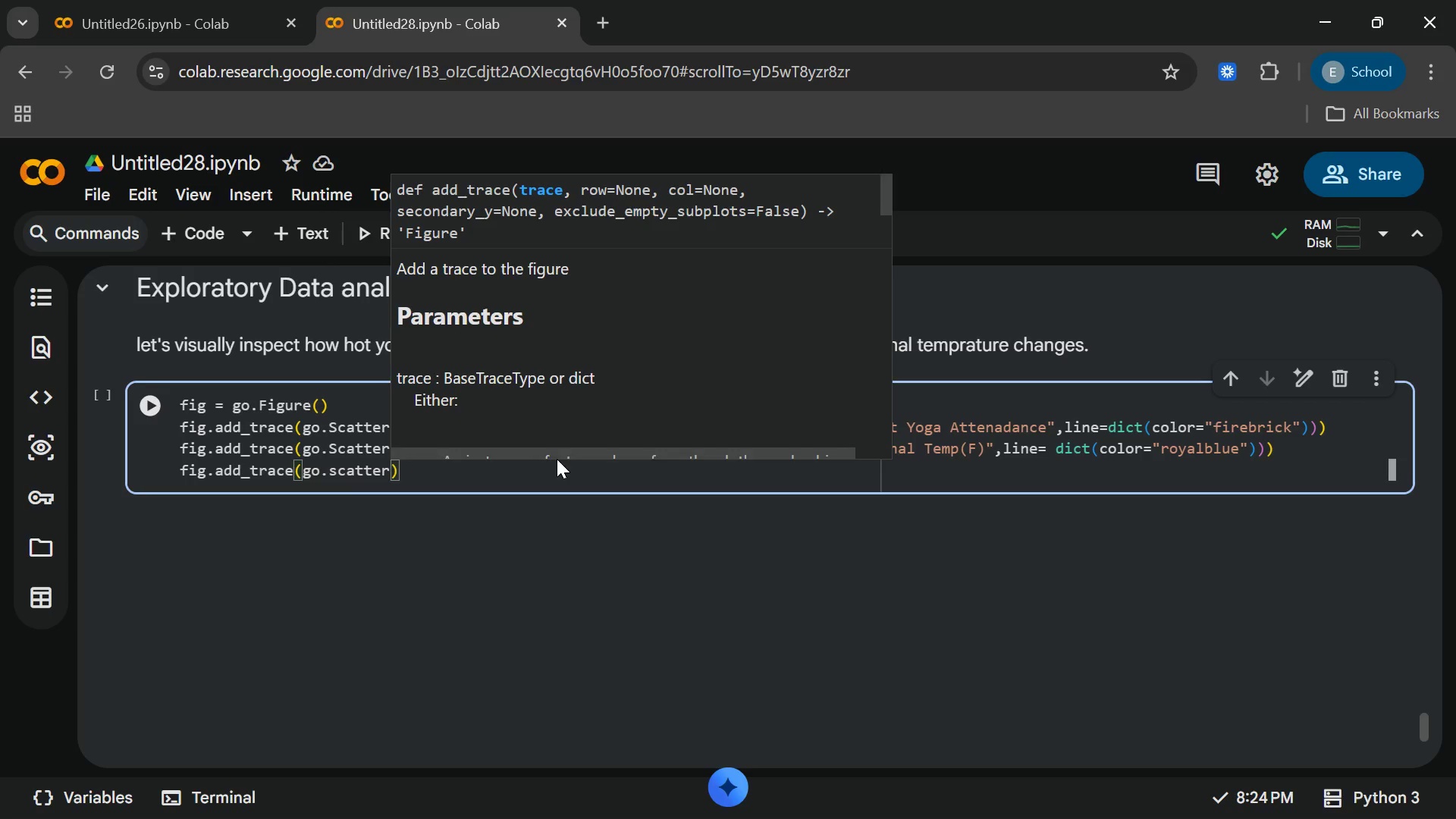 
type((x=)
 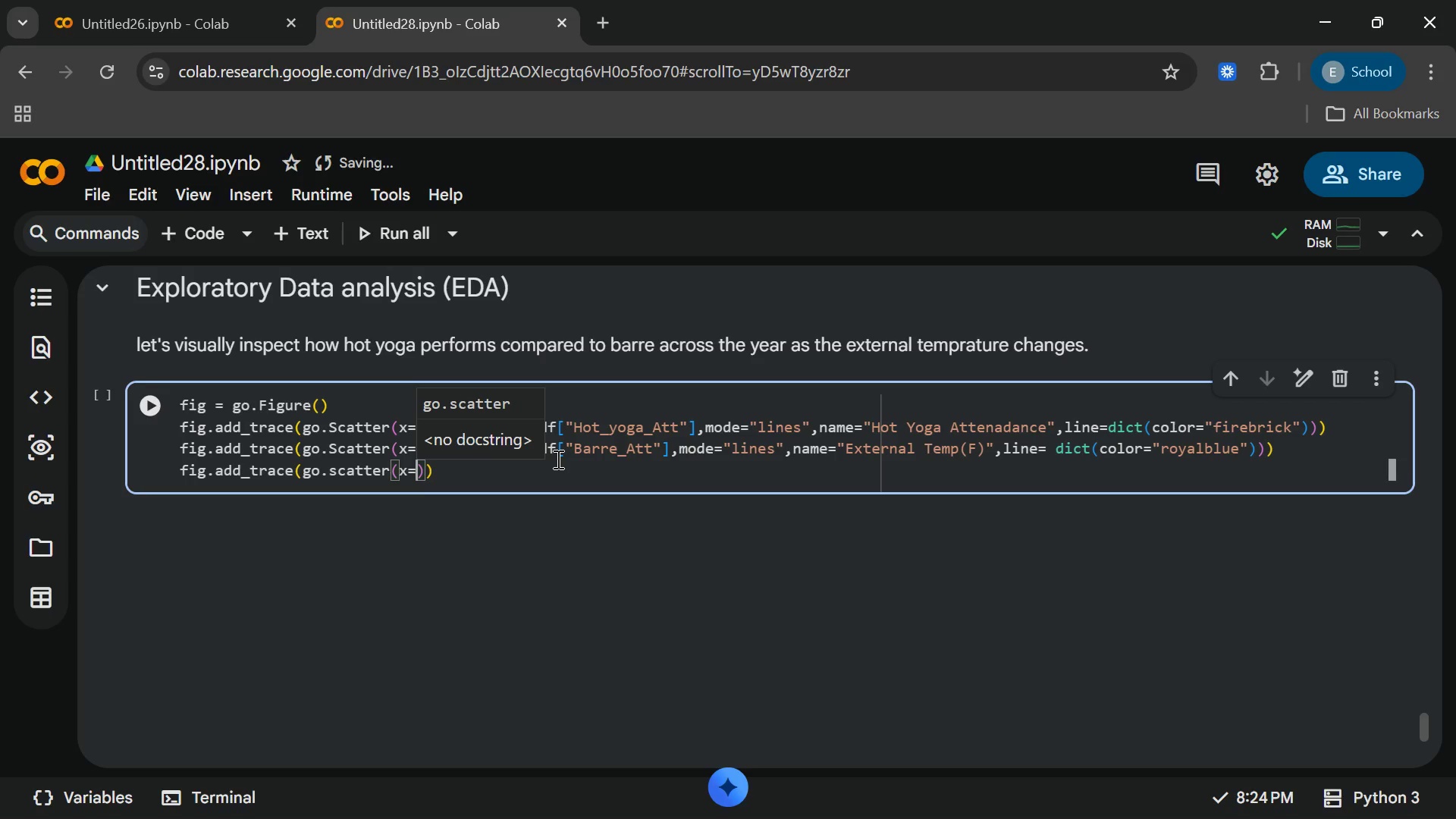 
wait(5.28)
 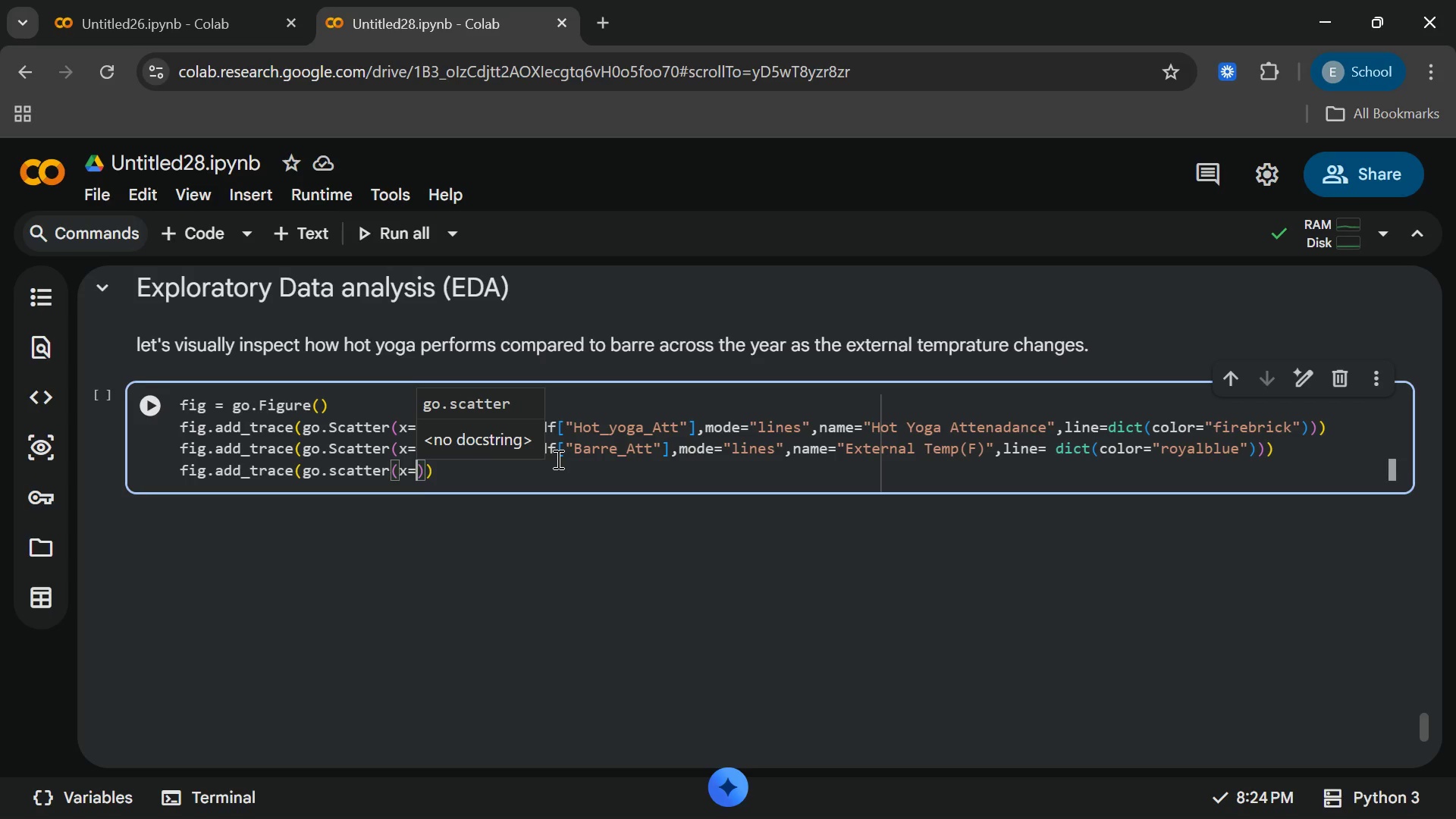 
type(df[)
 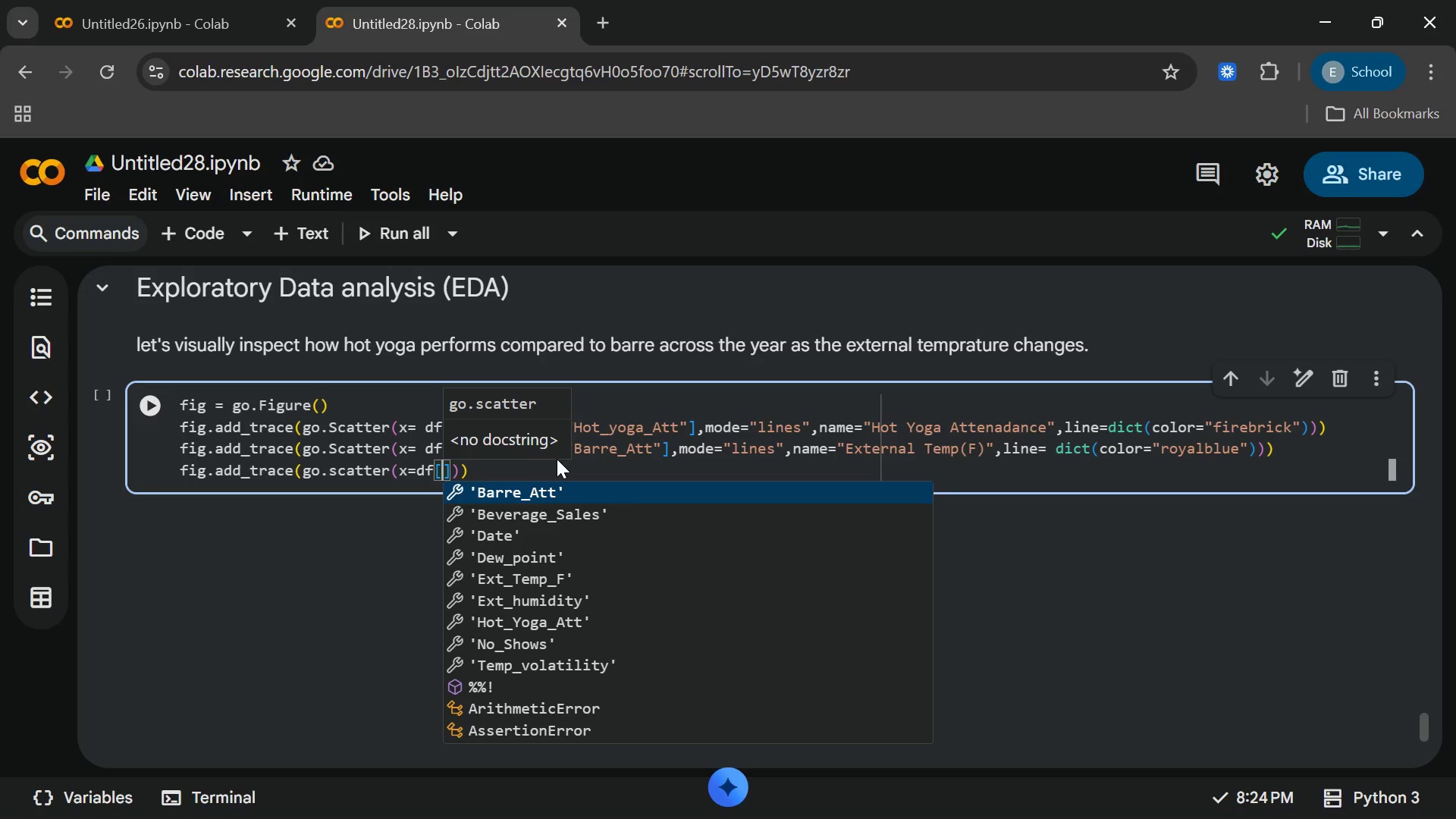 
wait(5.51)
 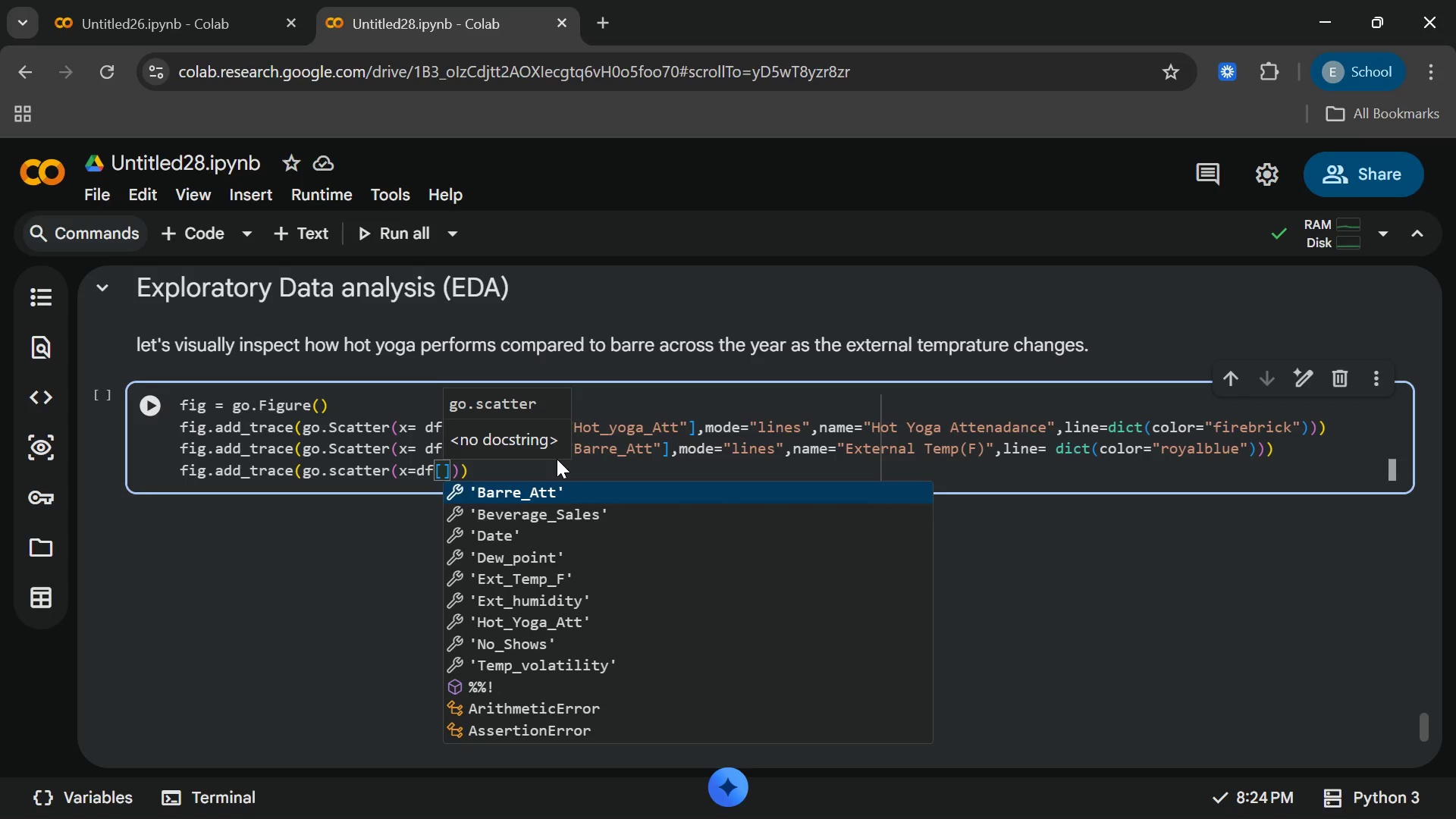 
left_click_drag(start_coordinate=[536, 472], to_coordinate=[446, 469])
 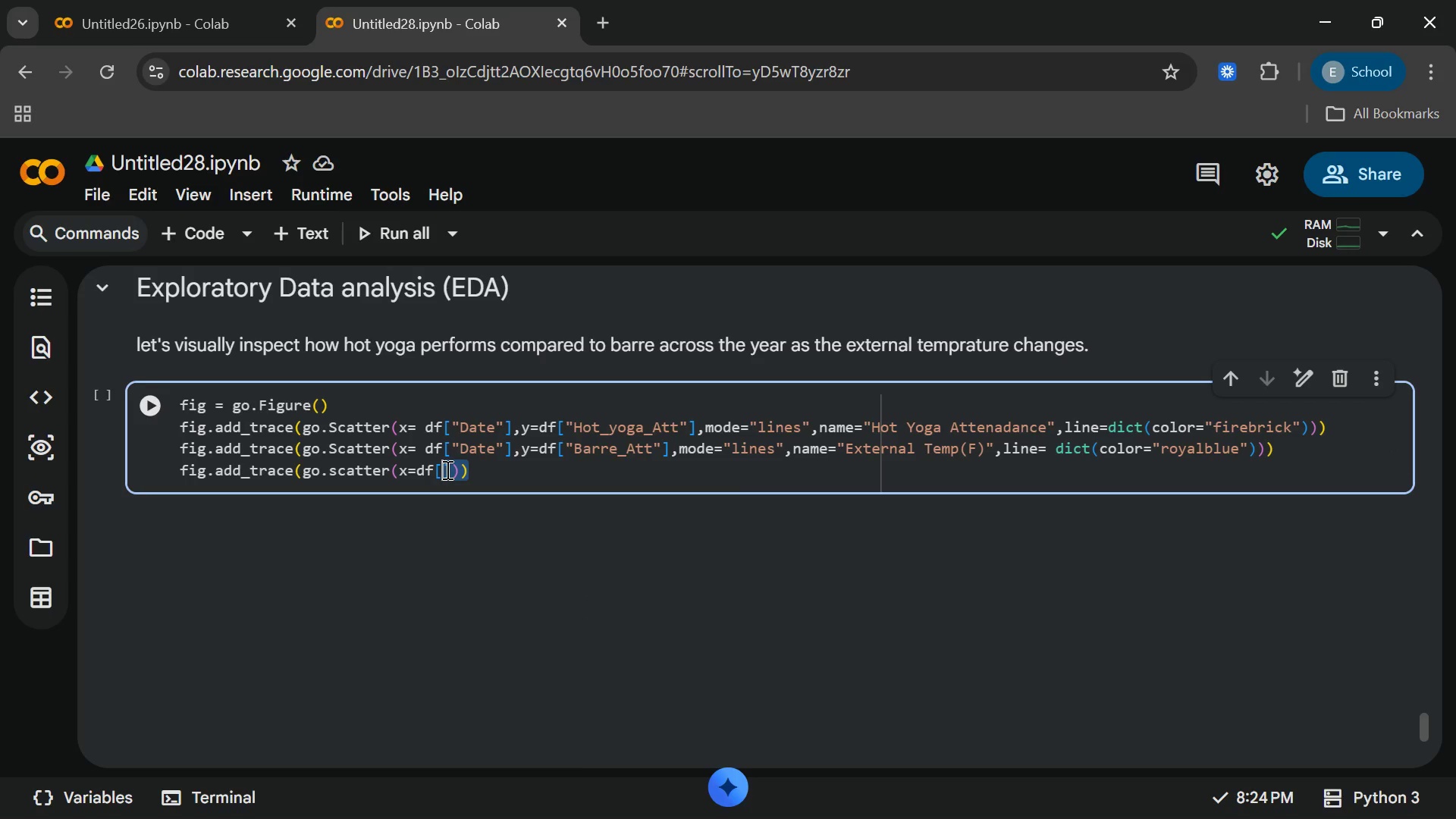 
left_click([446, 469])
 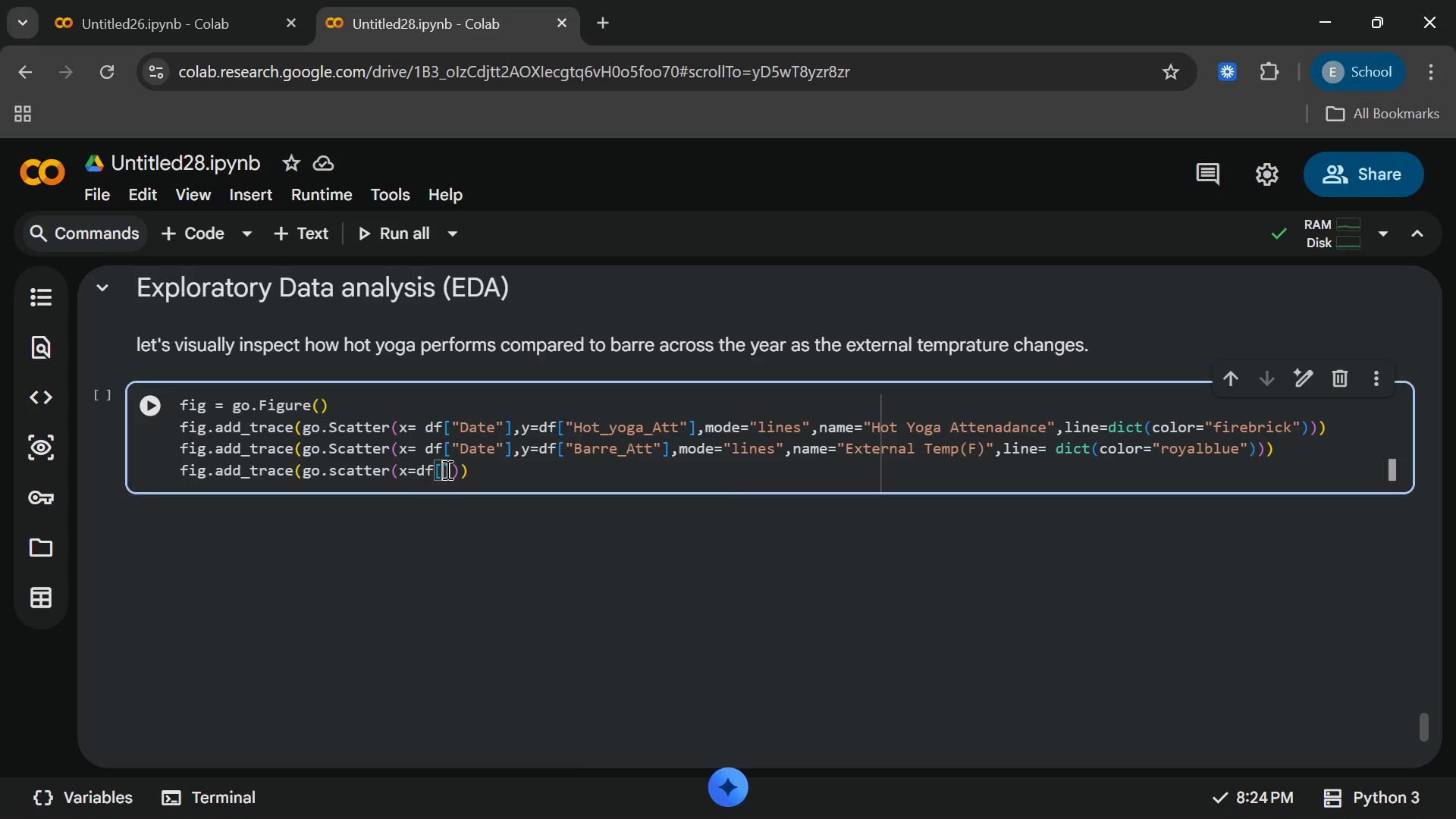 
type("Date)
 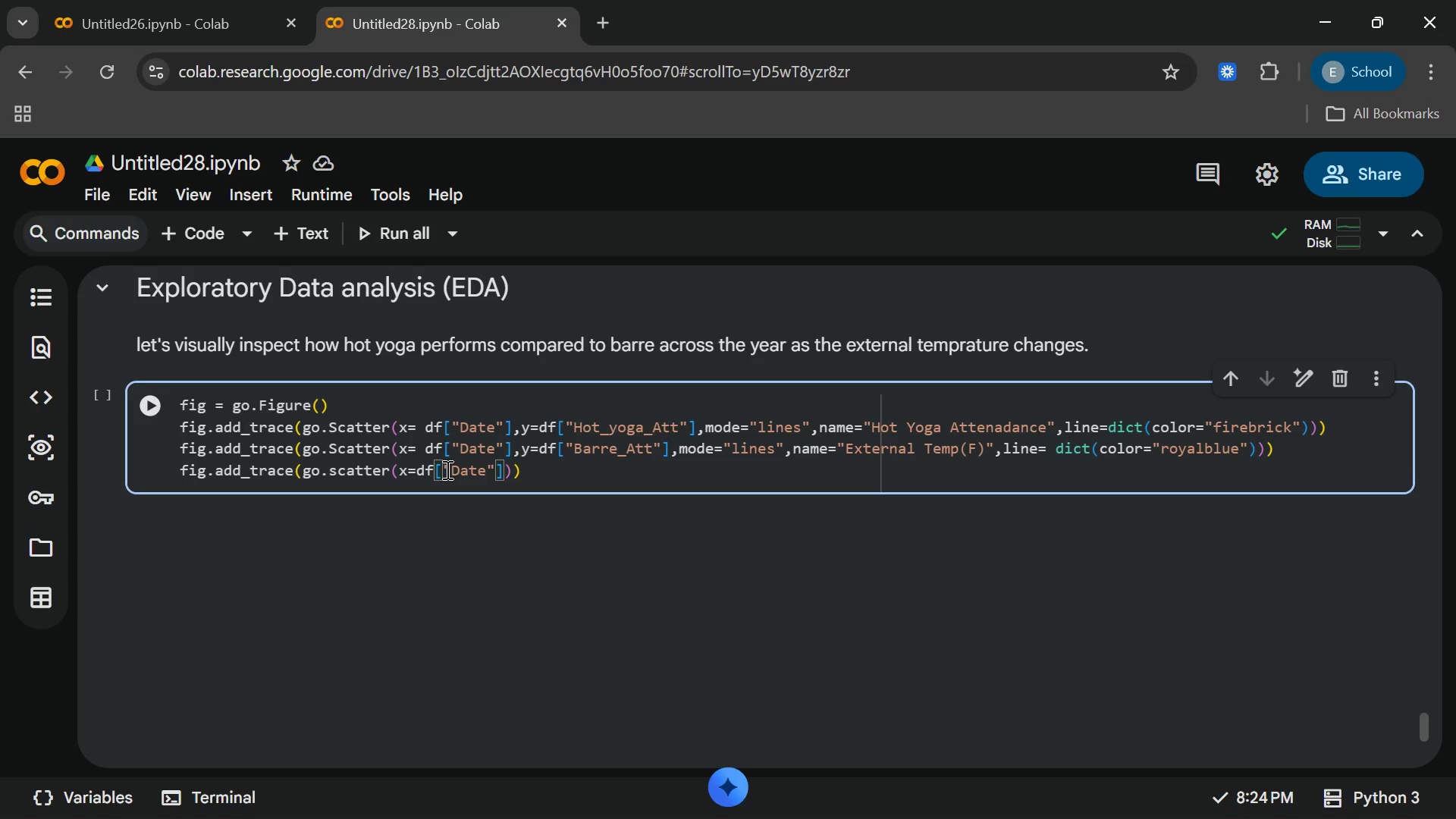 
wait(6.47)
 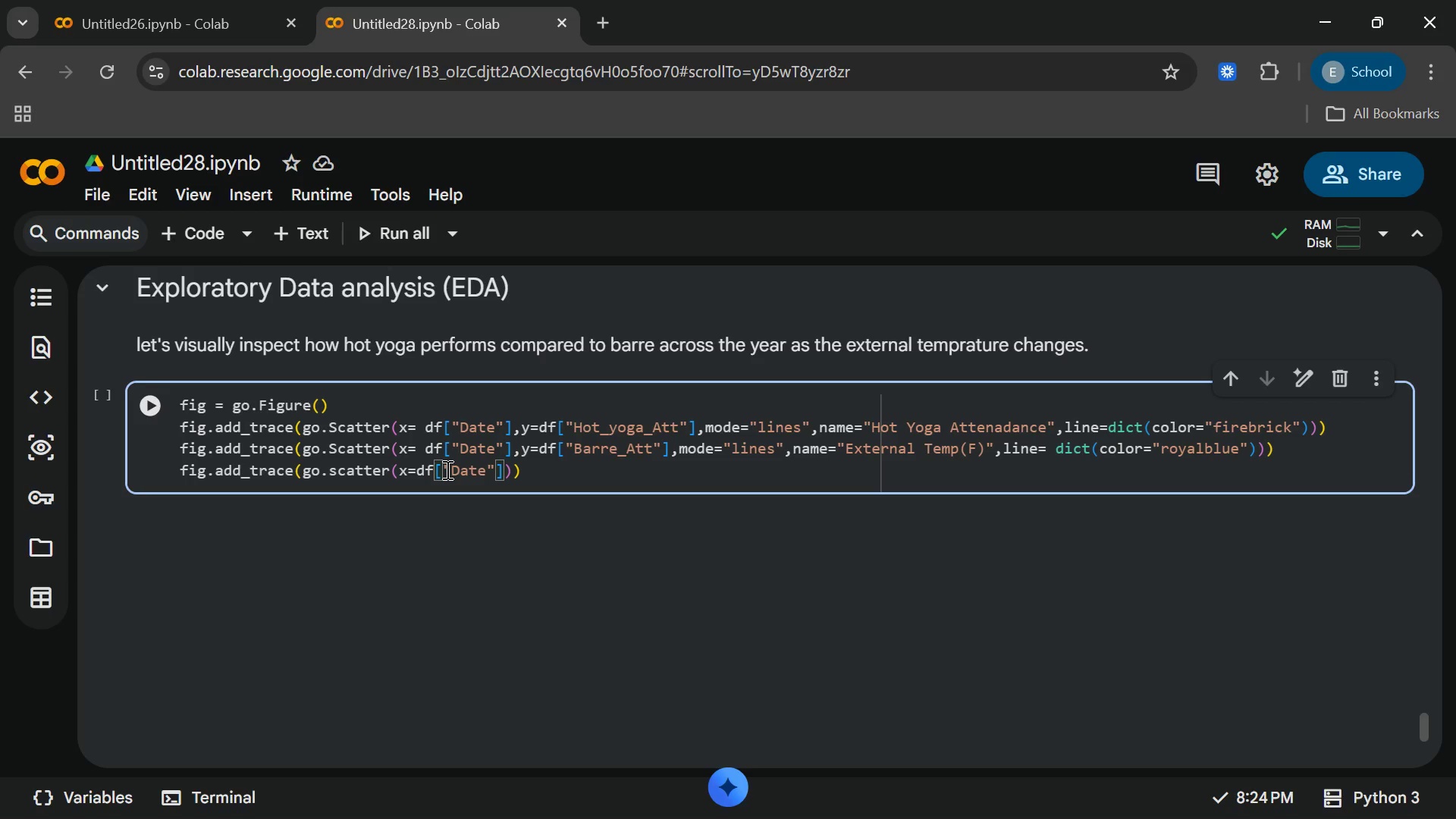 
left_click([422, 469])
 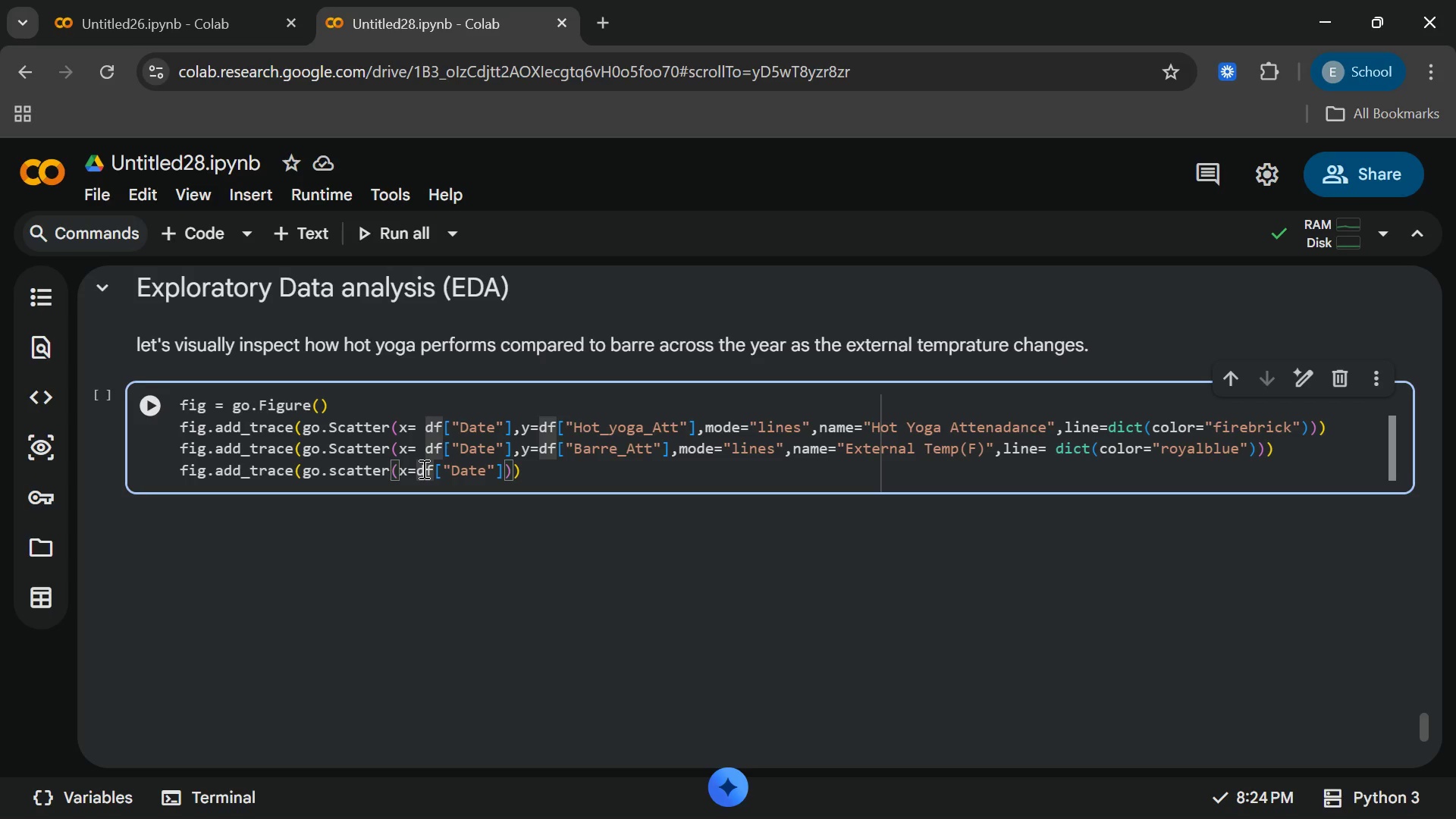 
key(ArrowLeft)
 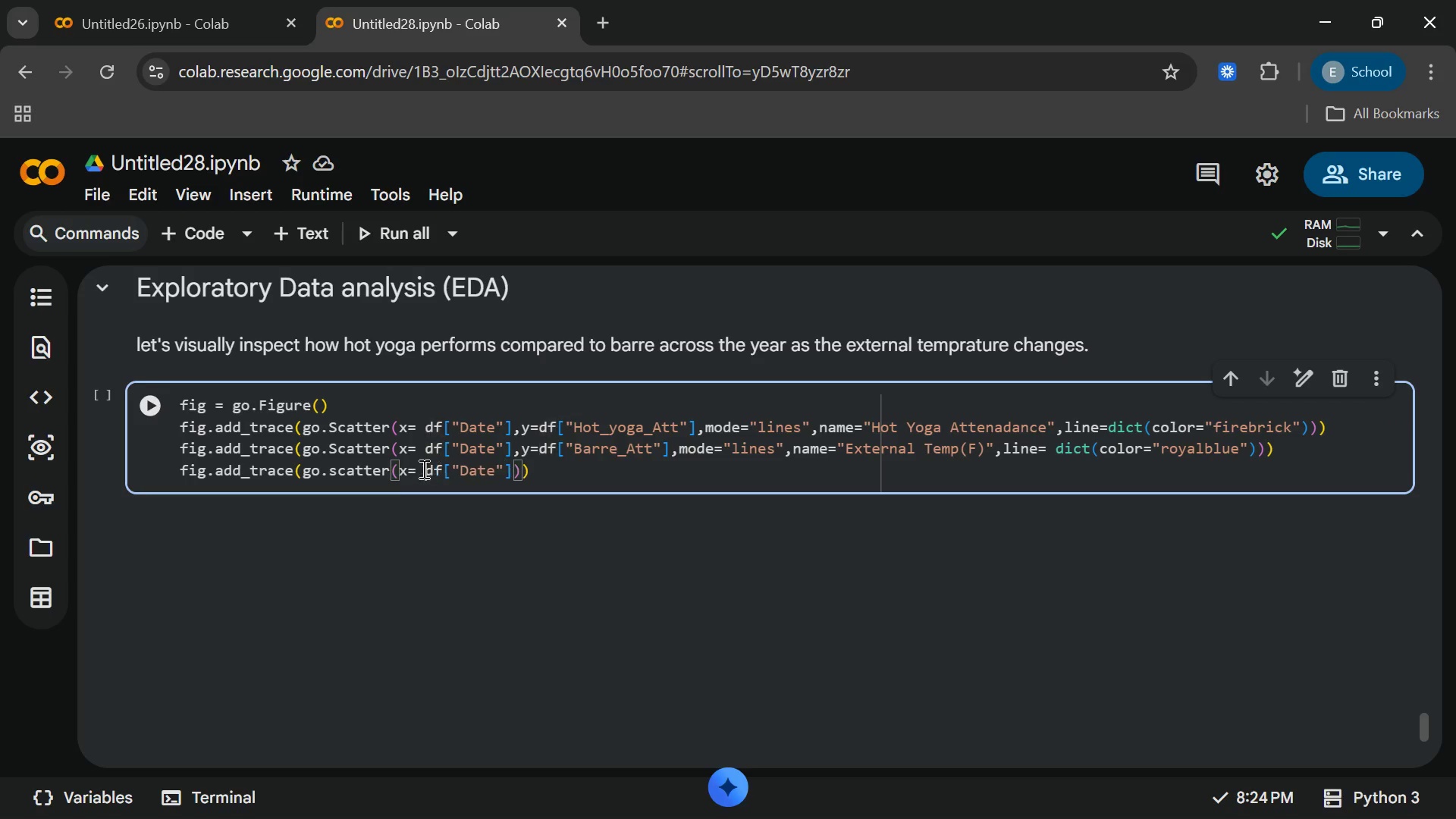 
key(Space)
 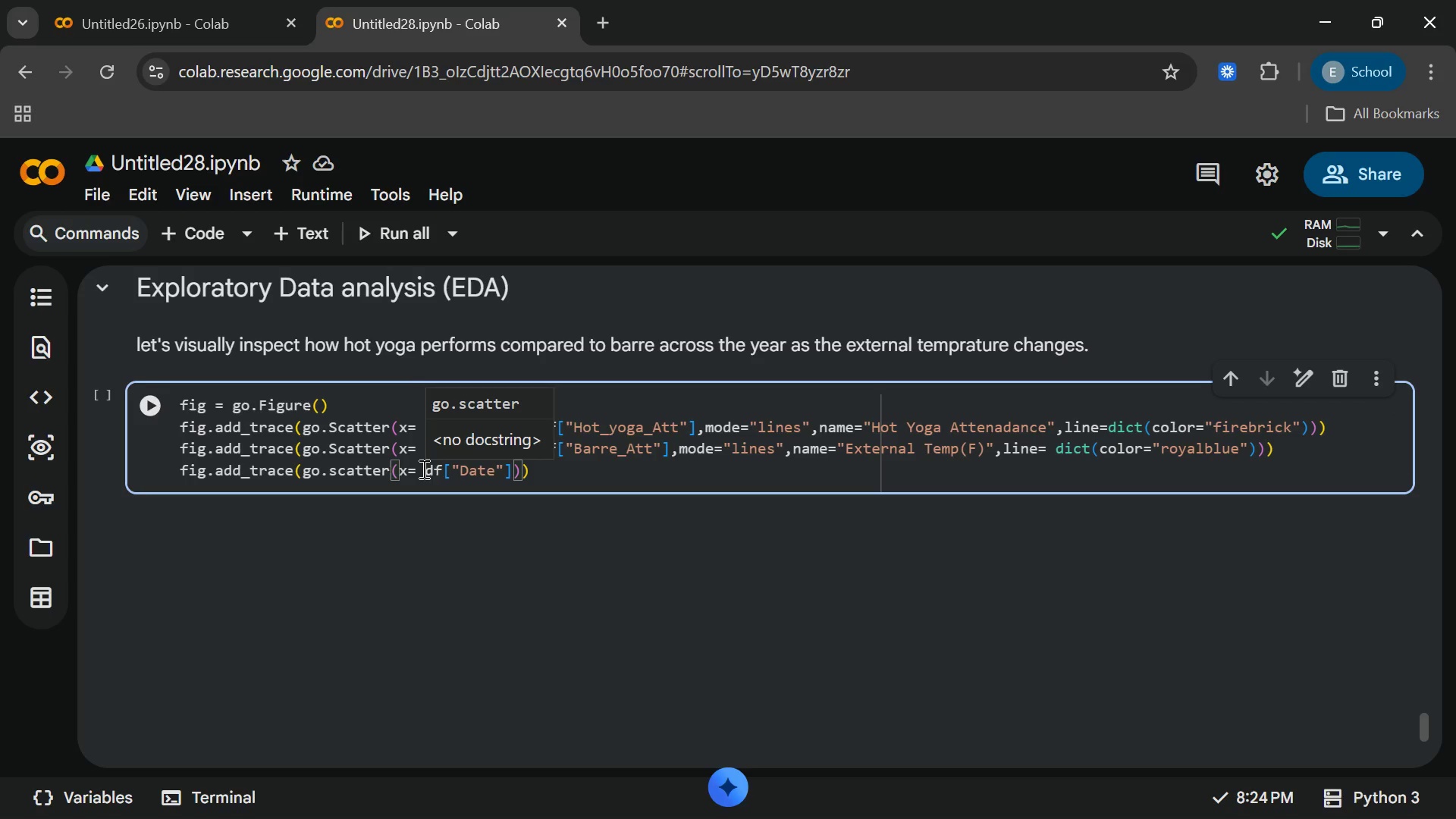 
hold_key(key=ArrowRight, duration=0.78)
 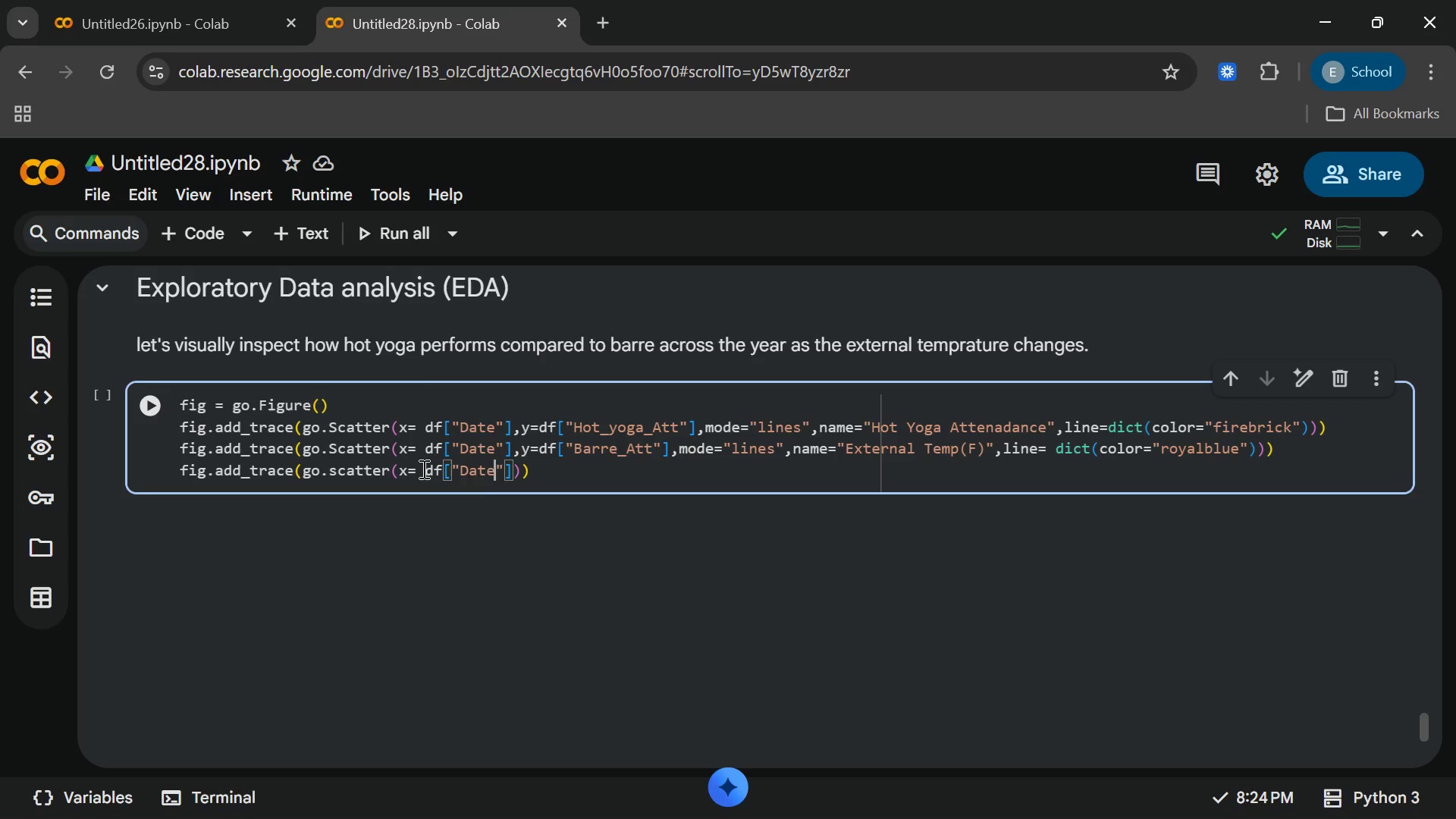 
key(ArrowRight)
 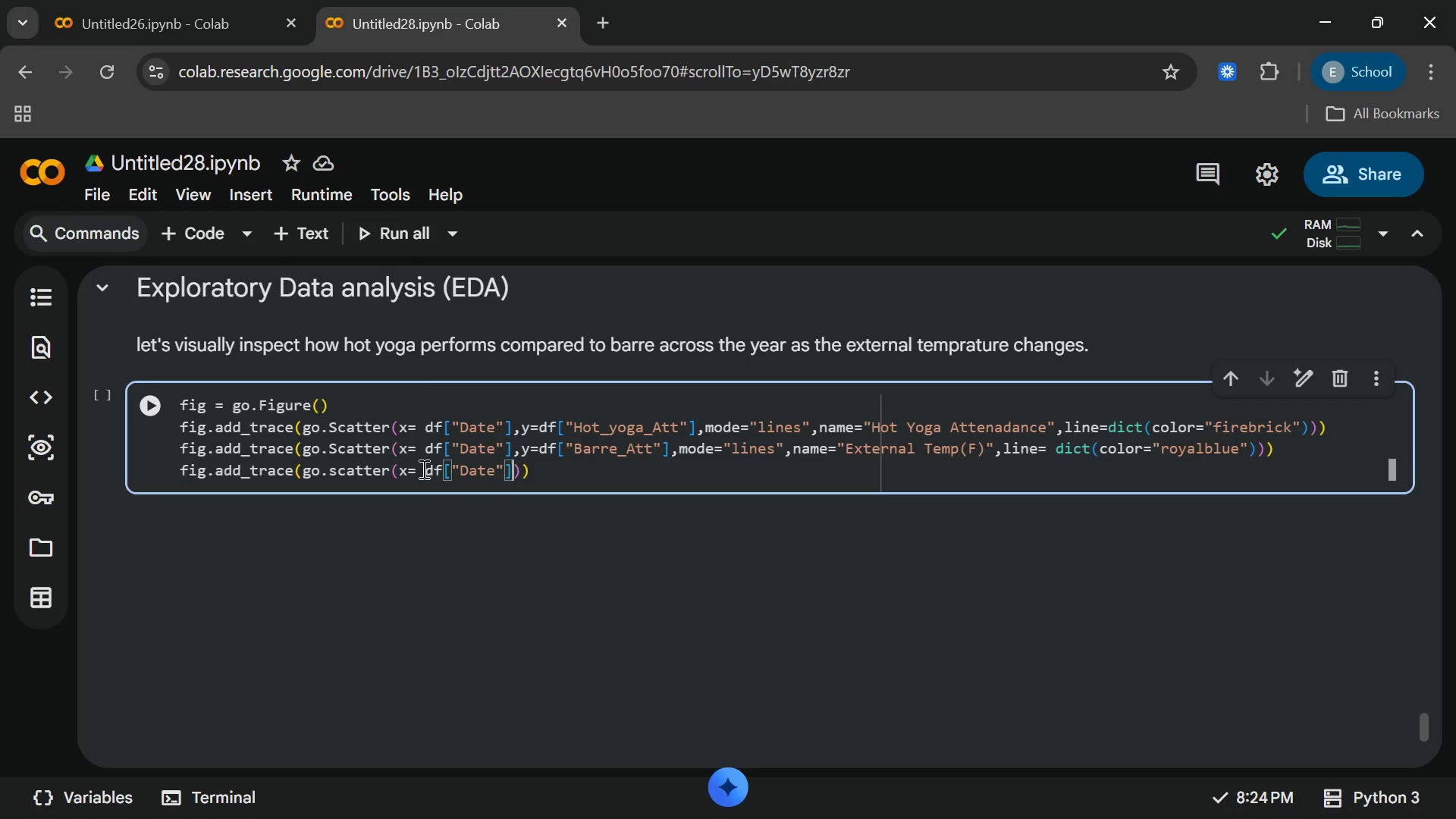 
key(ArrowRight)
 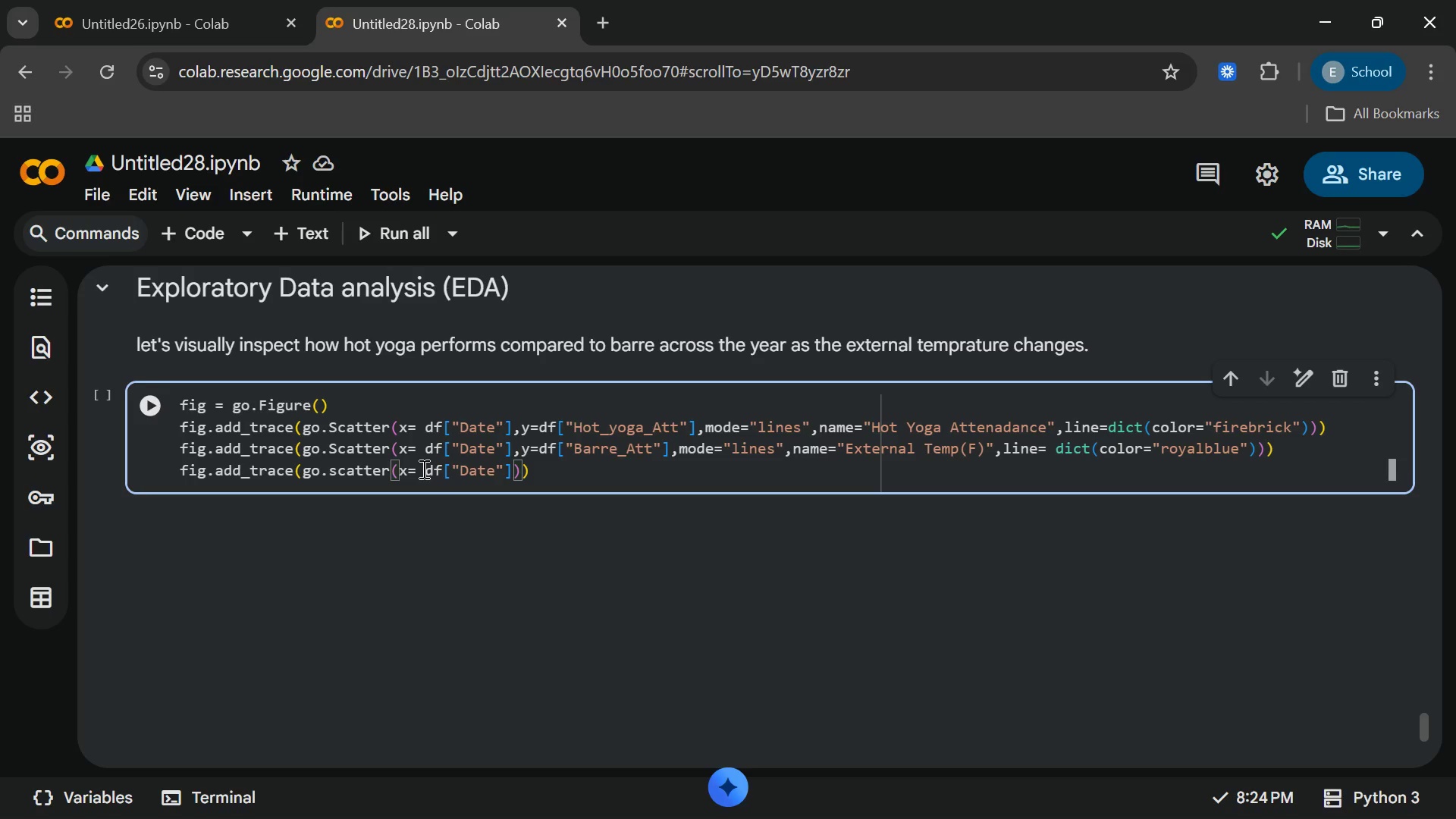 
key(Comma)
 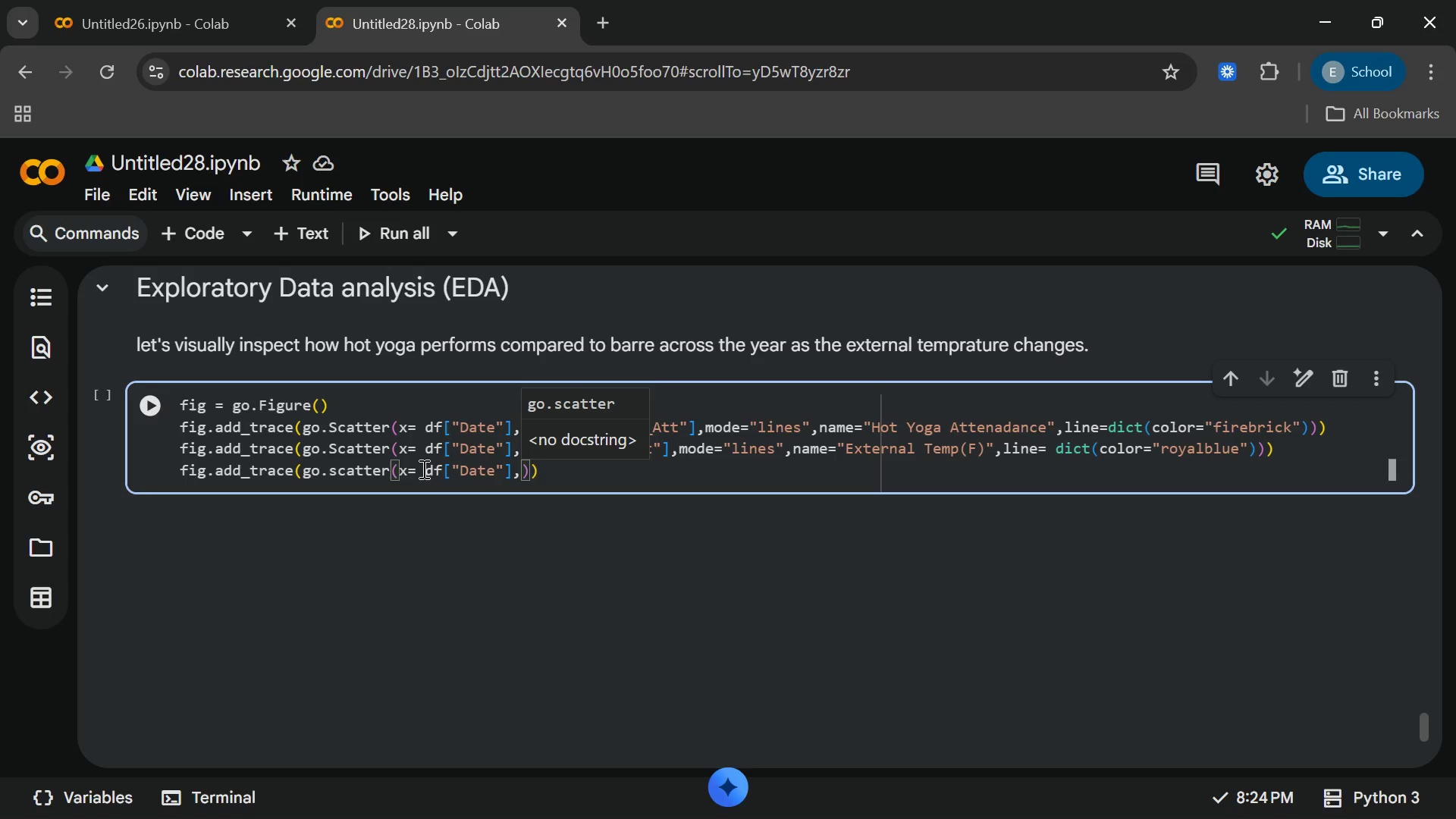 
key(Y)
 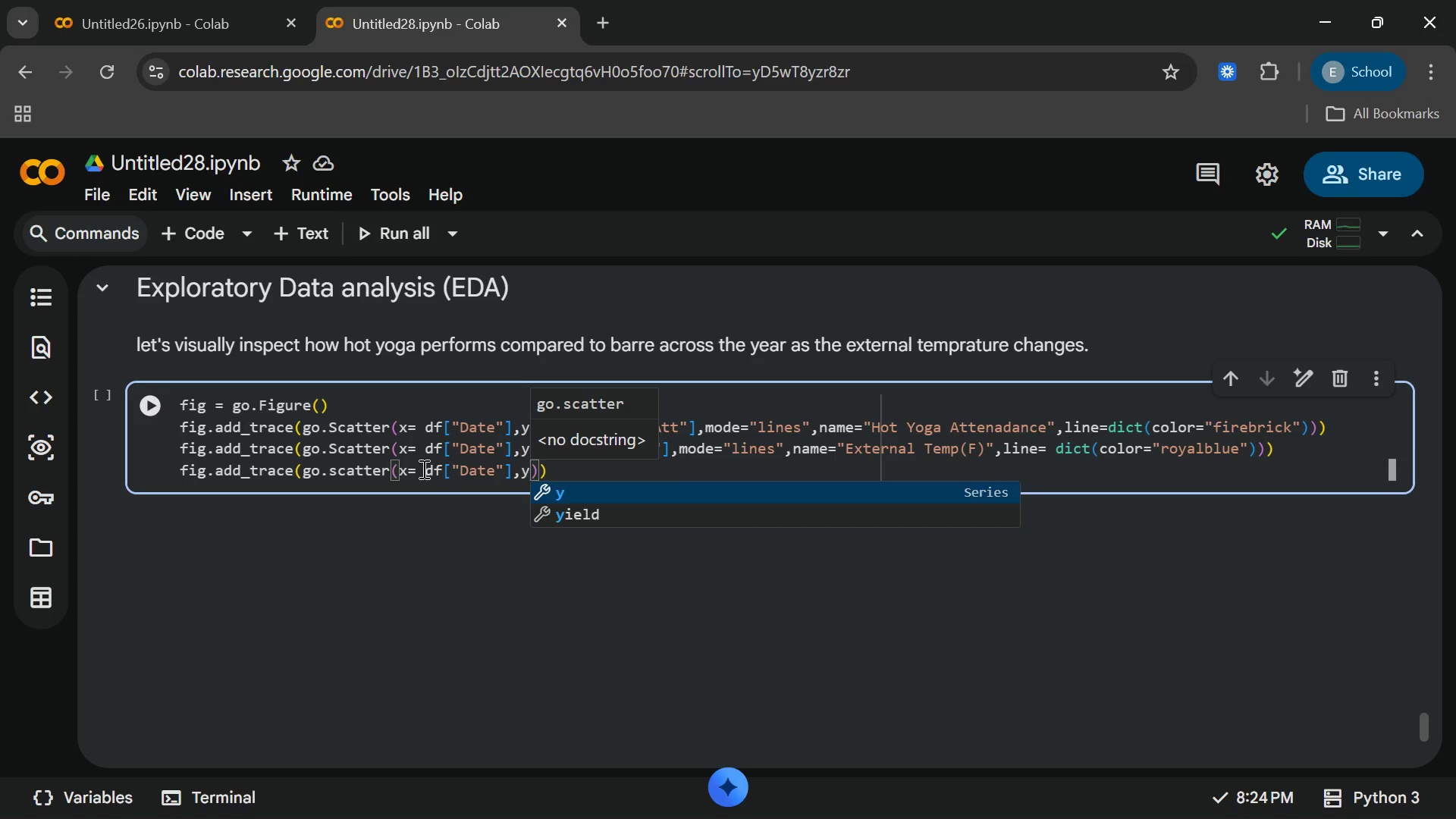 
key(Space)
 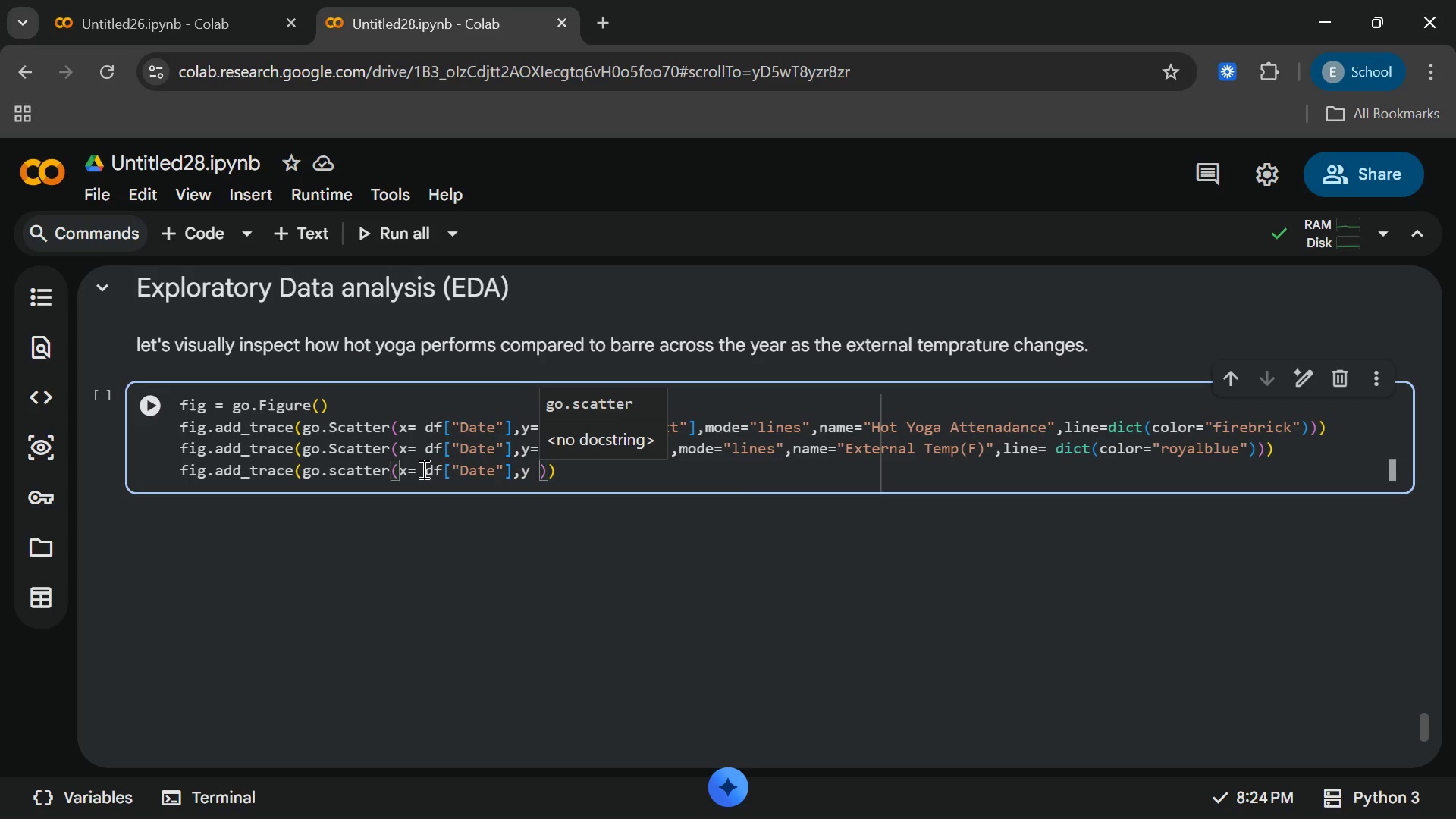 
key(Backspace)
 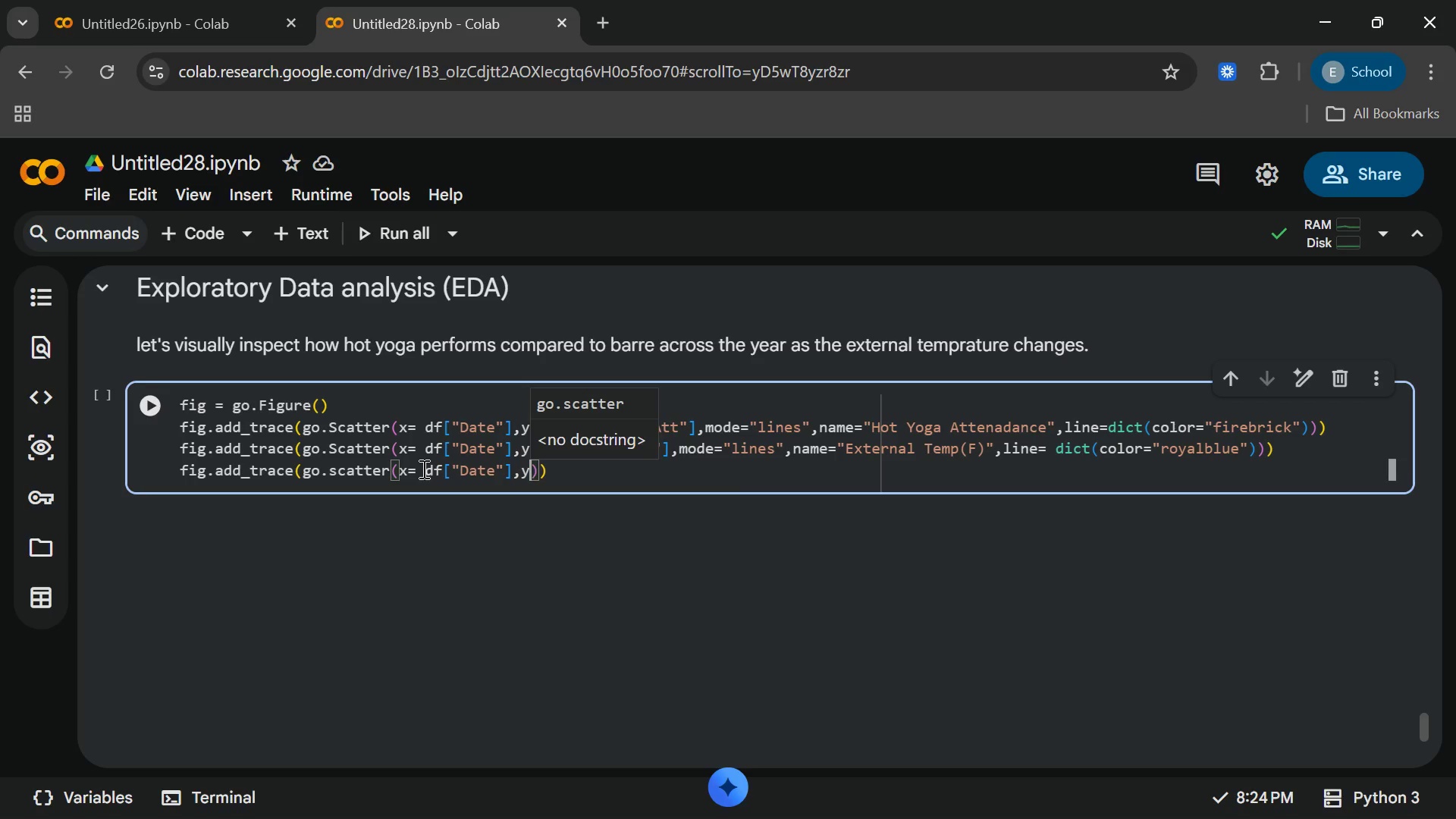 
key(Equal)
 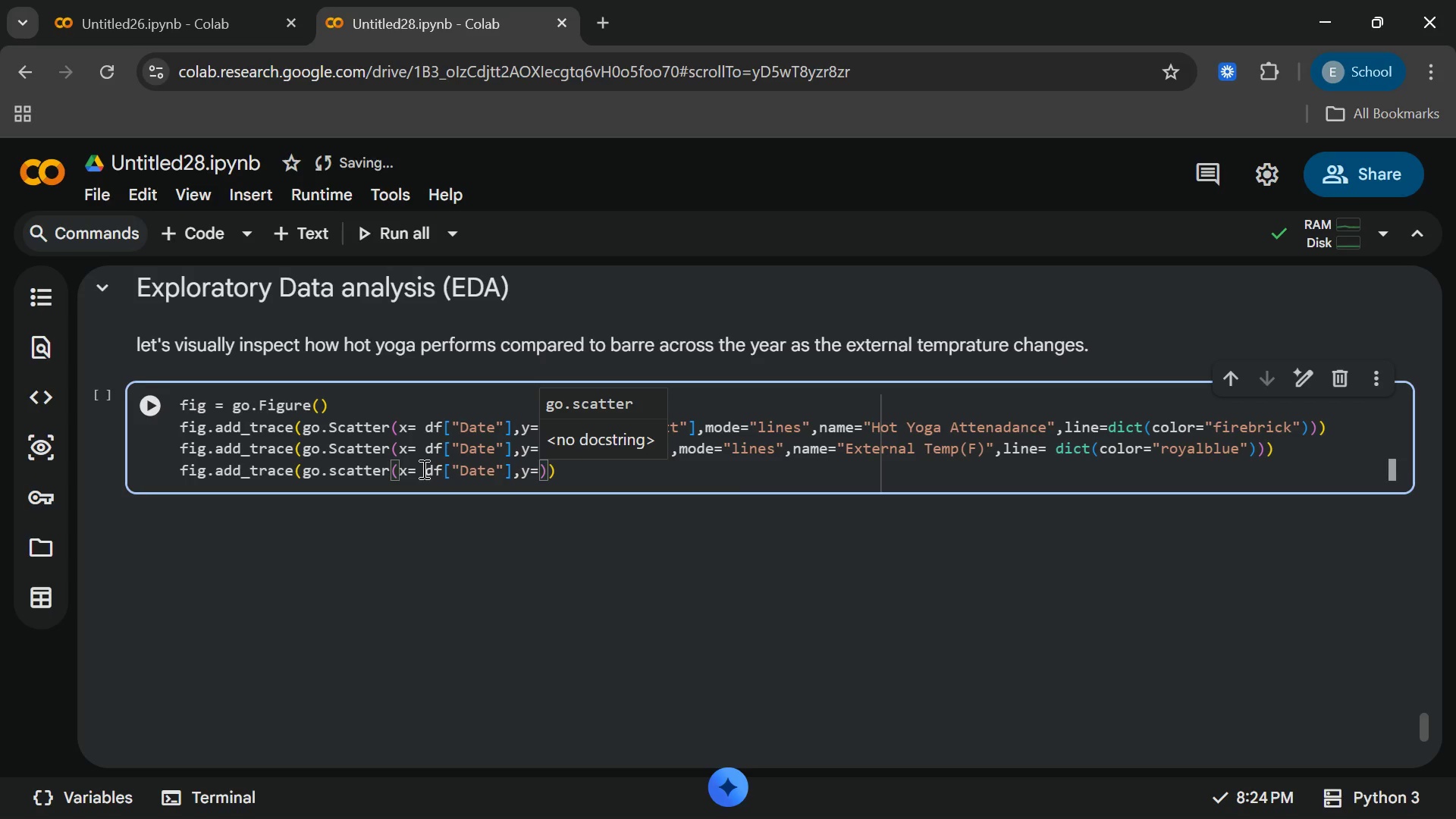 
type(df)
 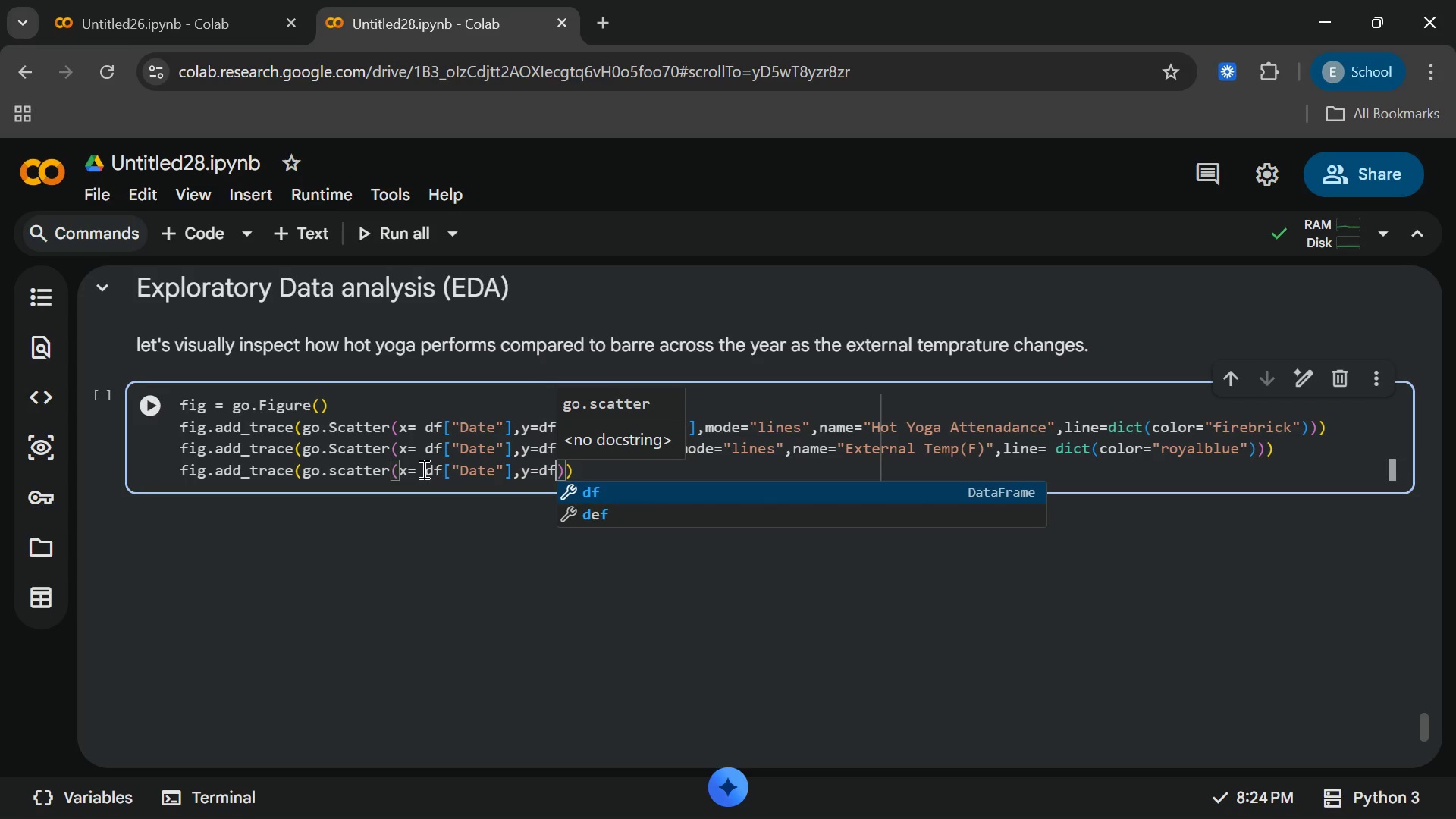 
key(Enter)
 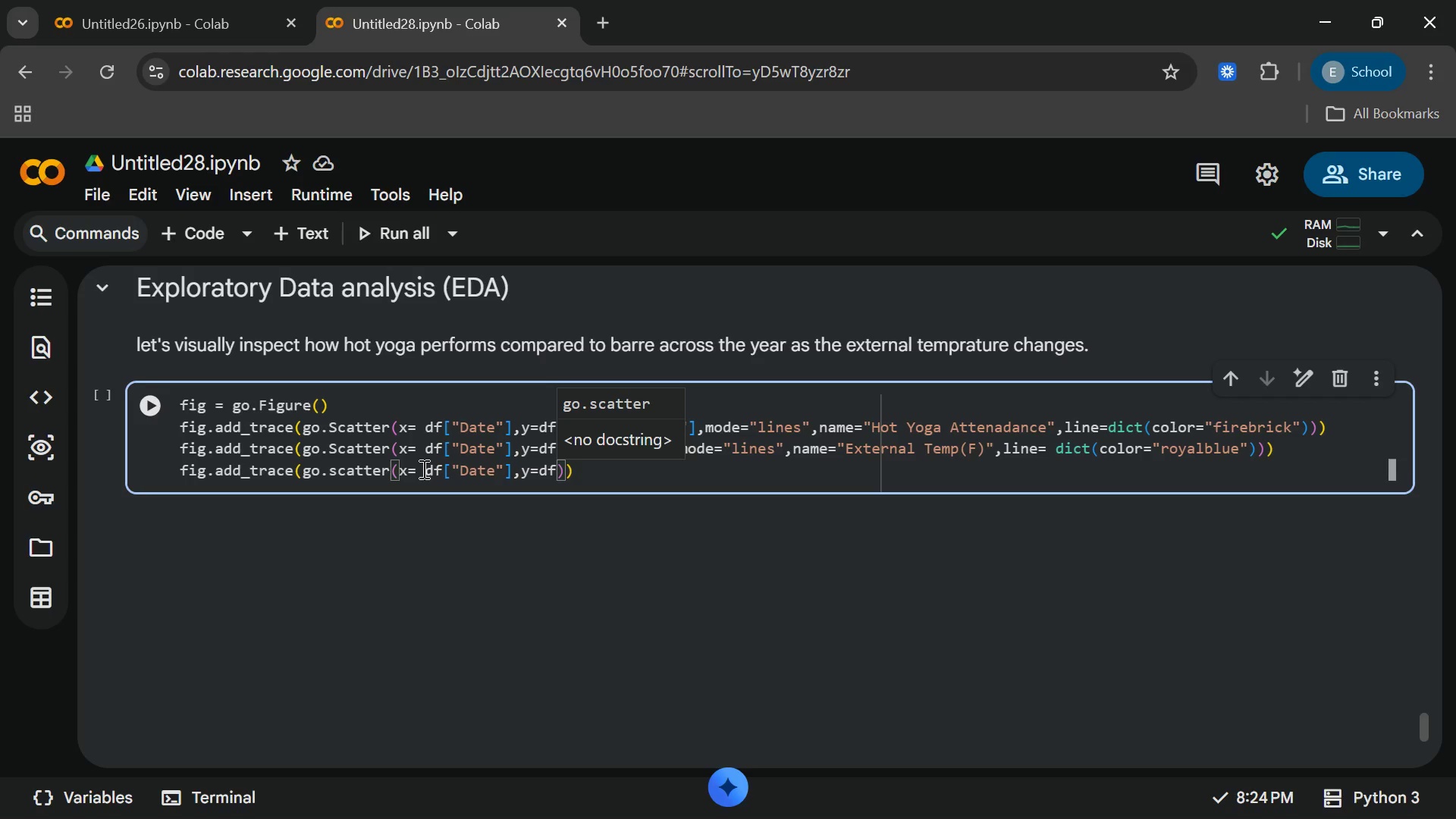 
type(["Ext_t)
key(Backspace)
type(Temp)
 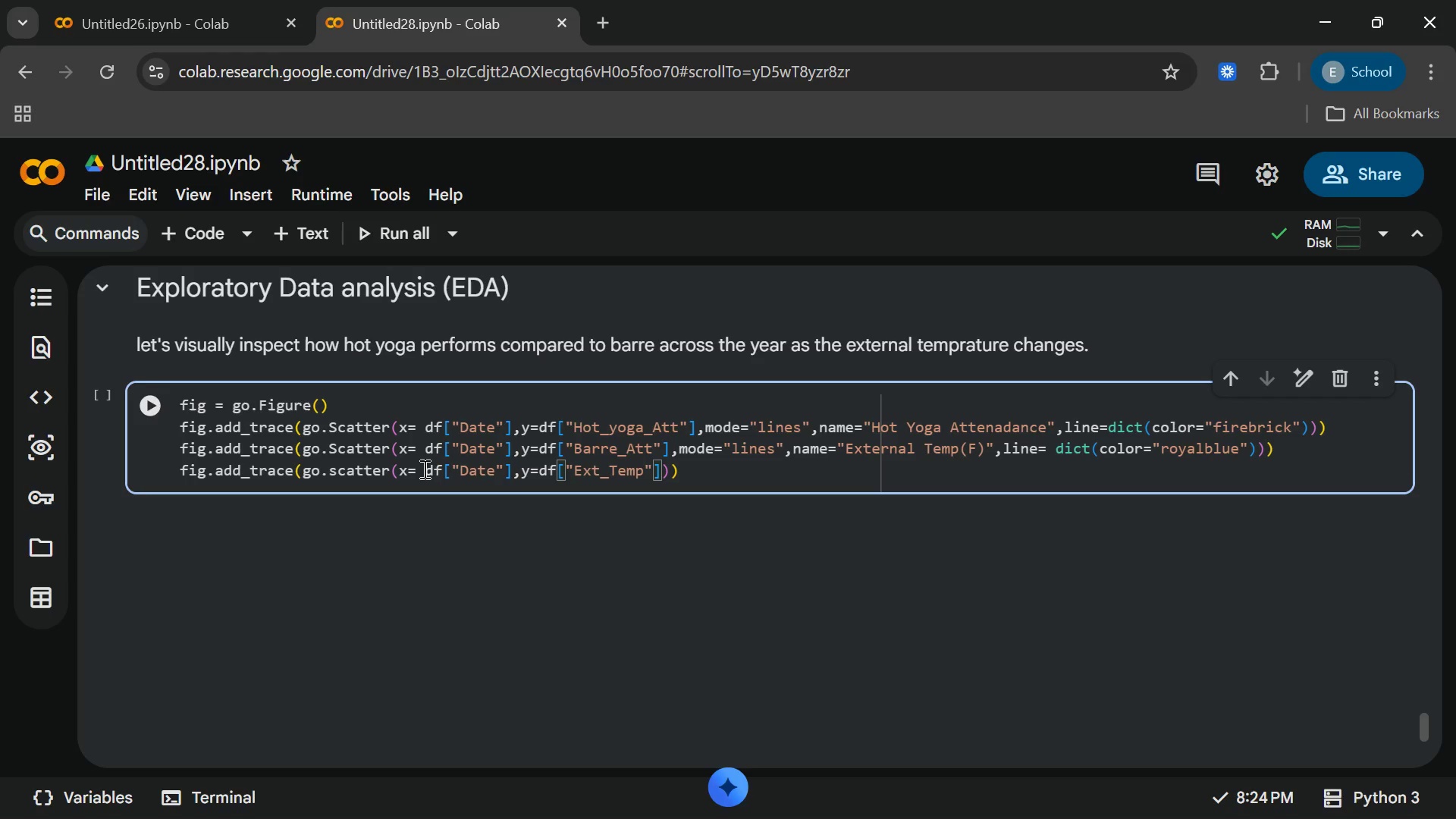 
key(Shift+Minus)
 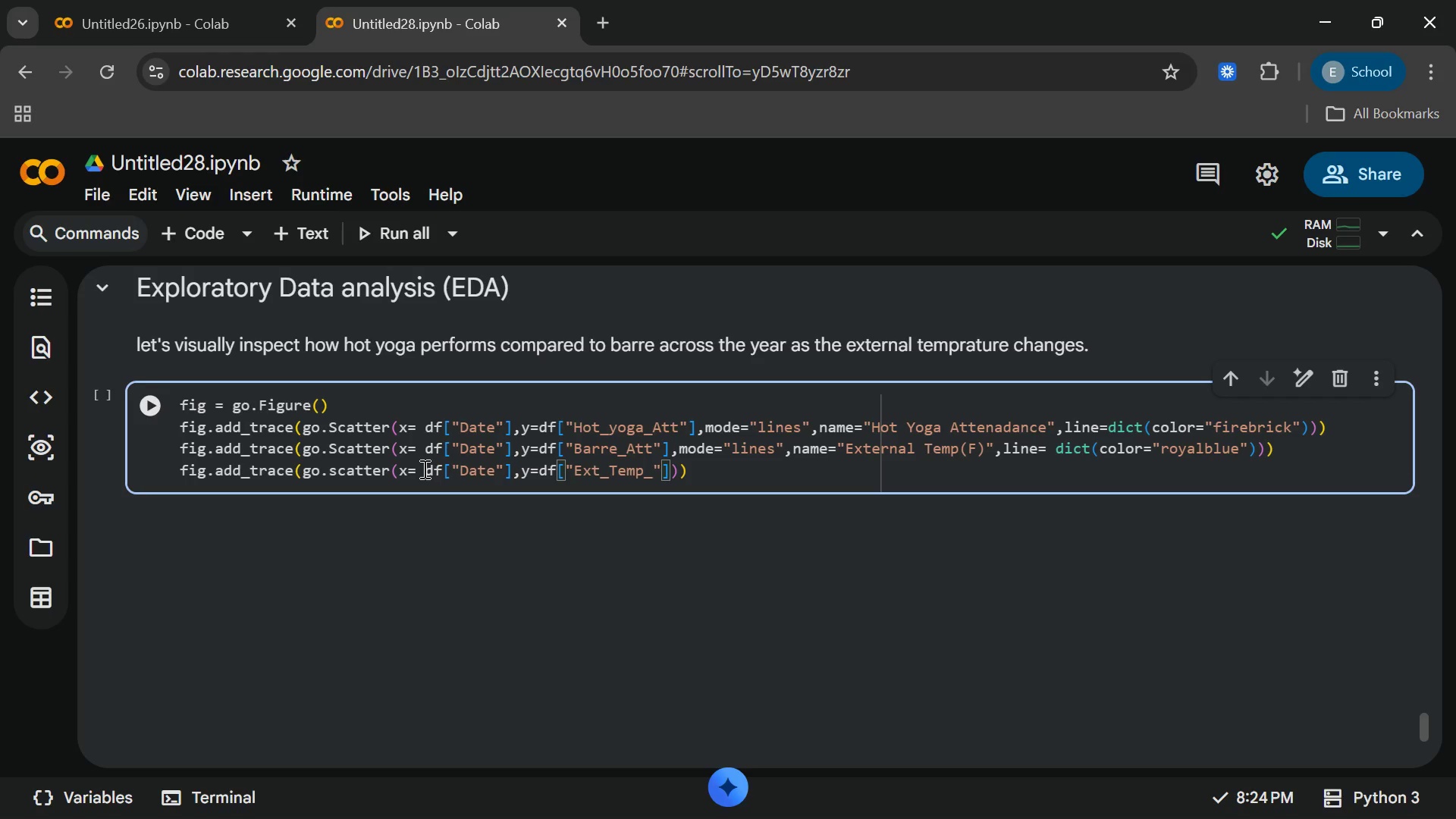 
key(Shift+F)
 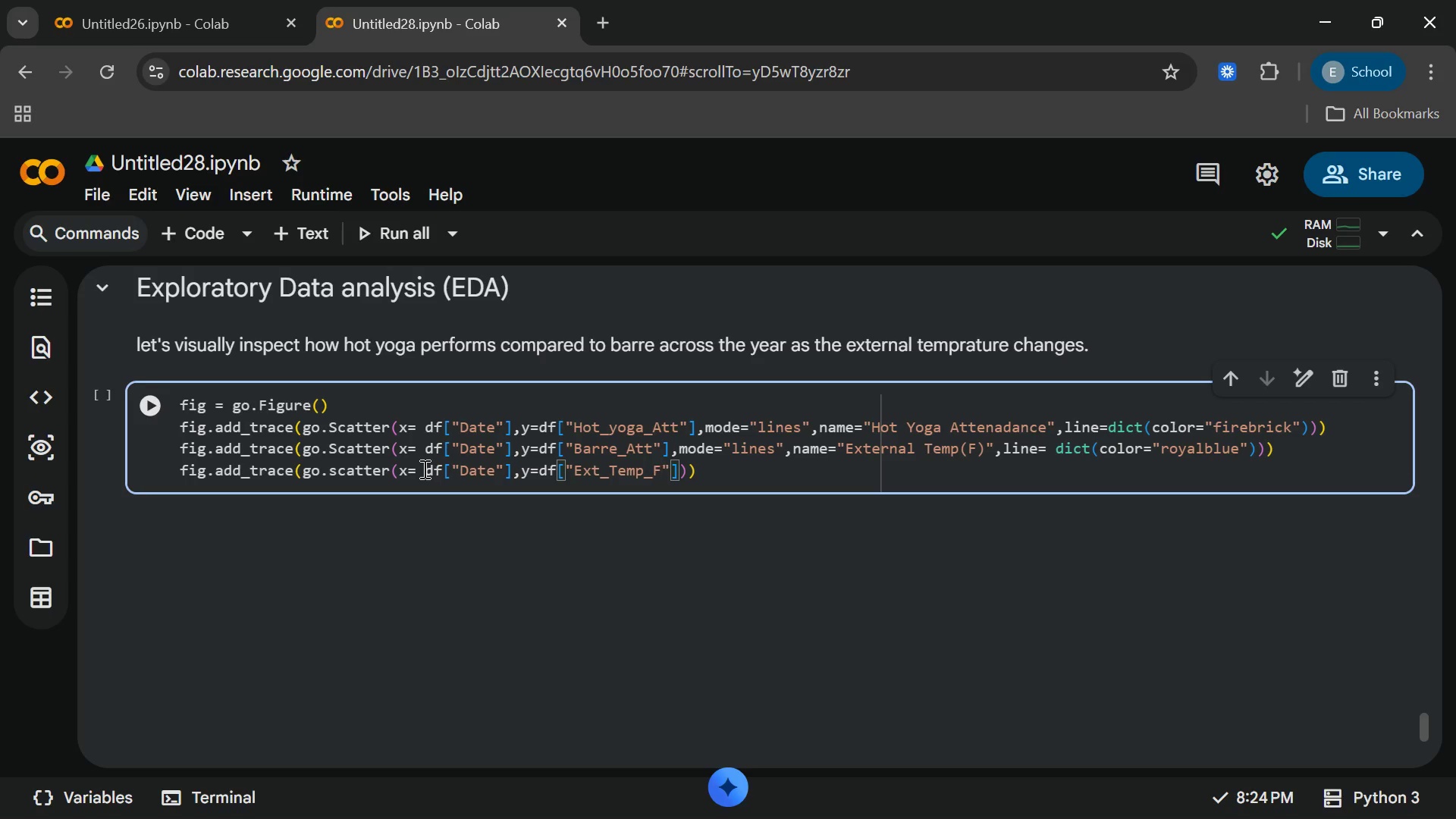 
key(ArrowRight)
 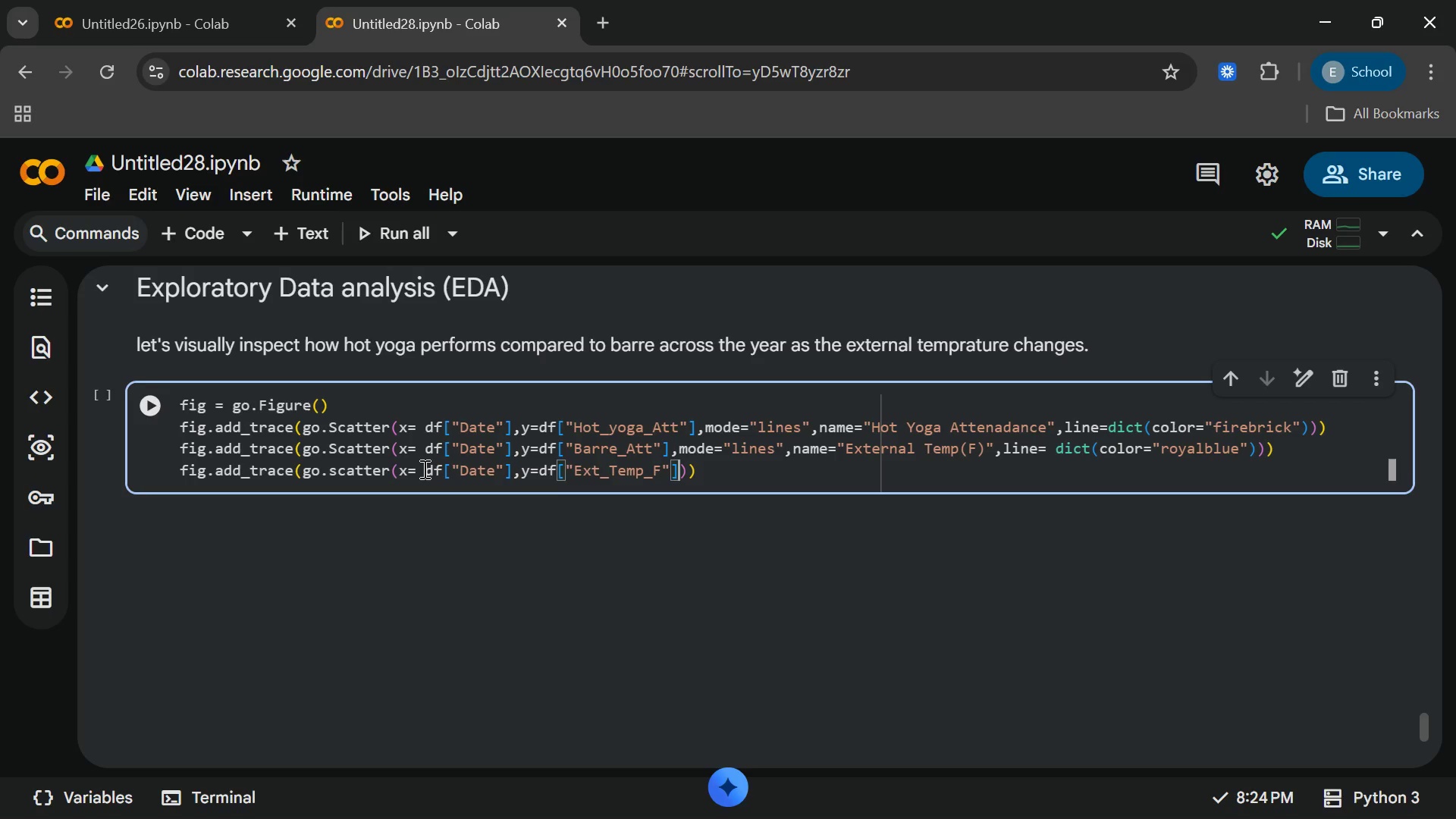 
key(ArrowRight)
 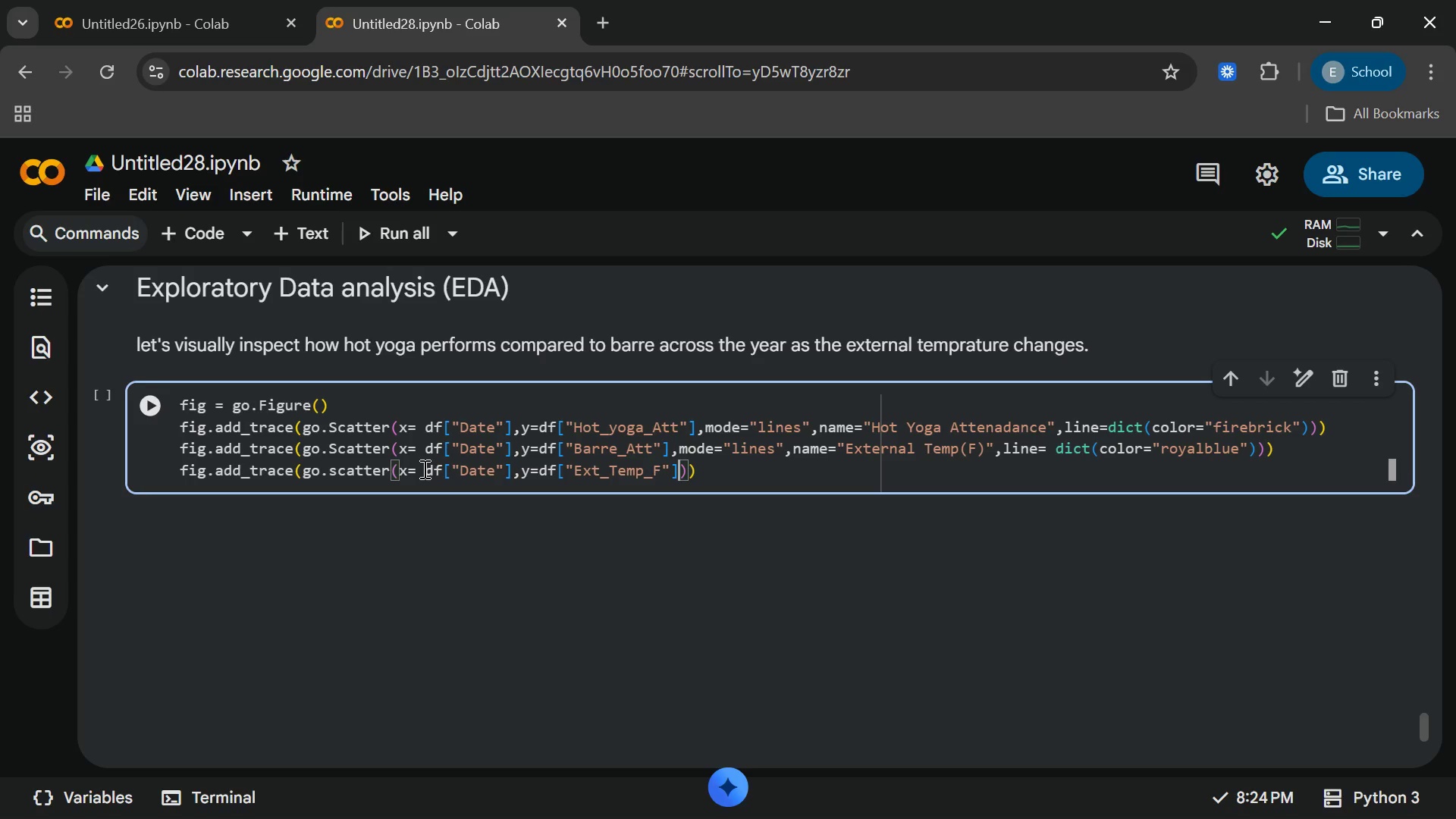 
type(,mode = "lines)
 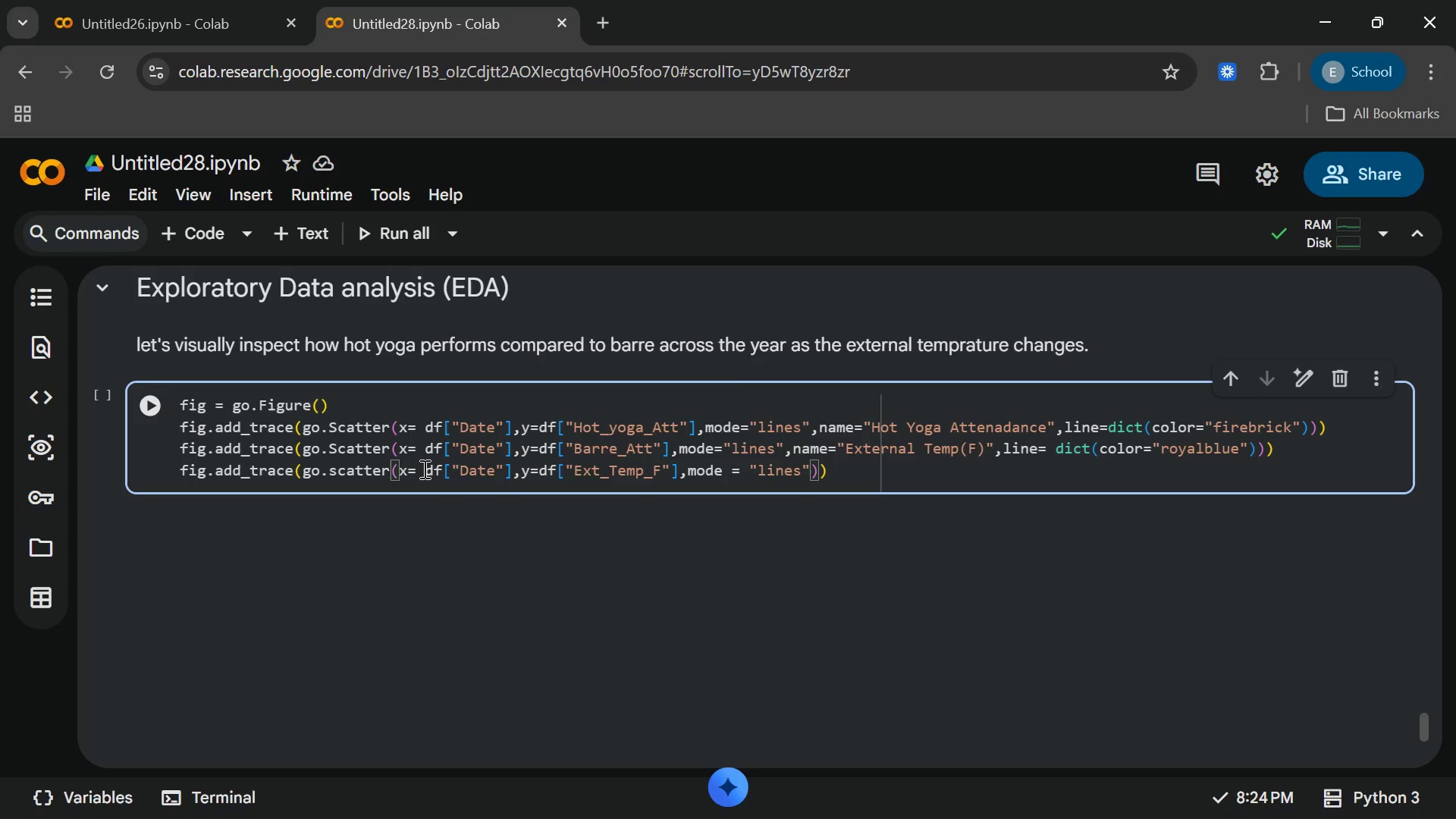 
key(ArrowRight)
 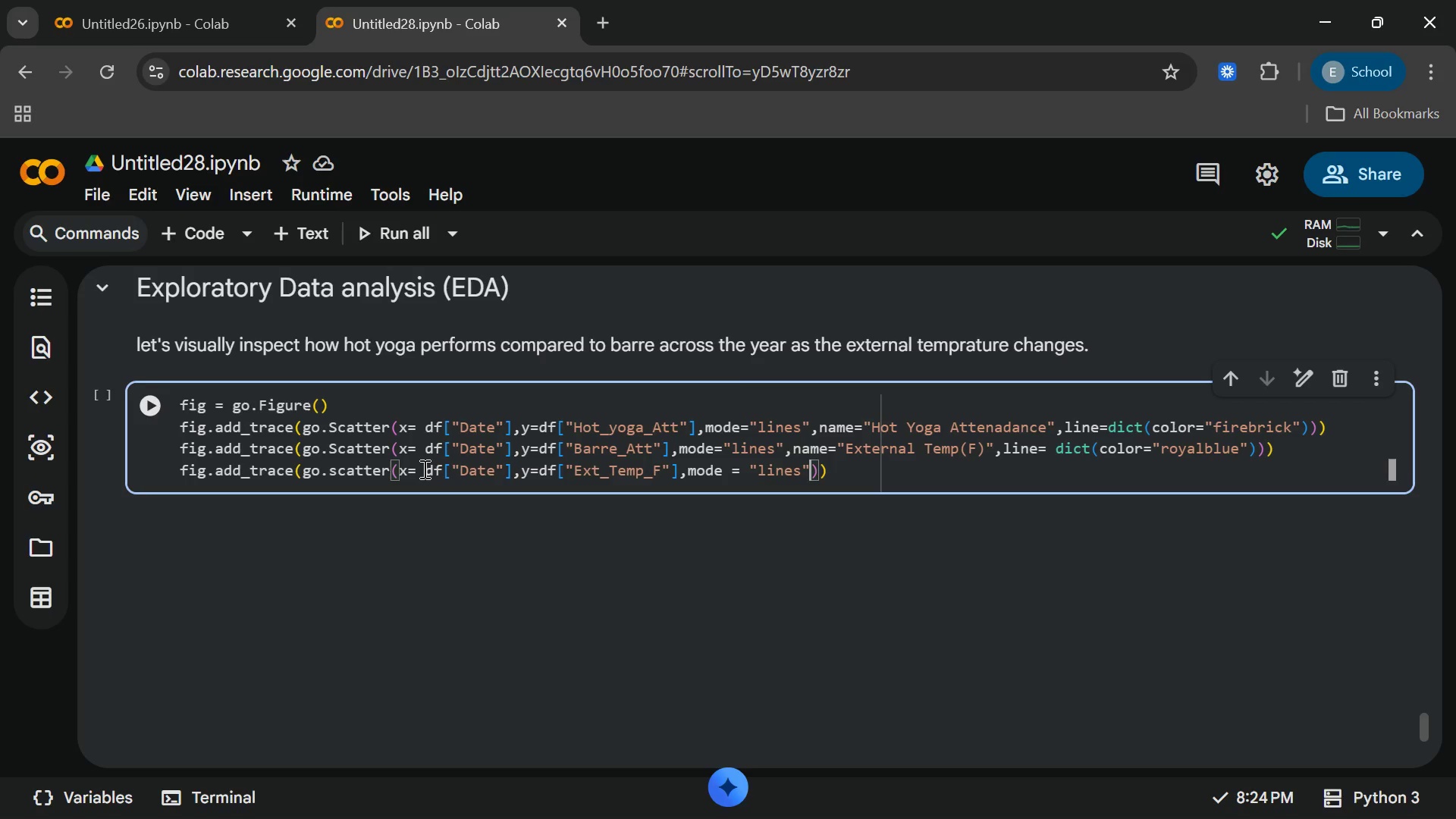 
type(,name)
 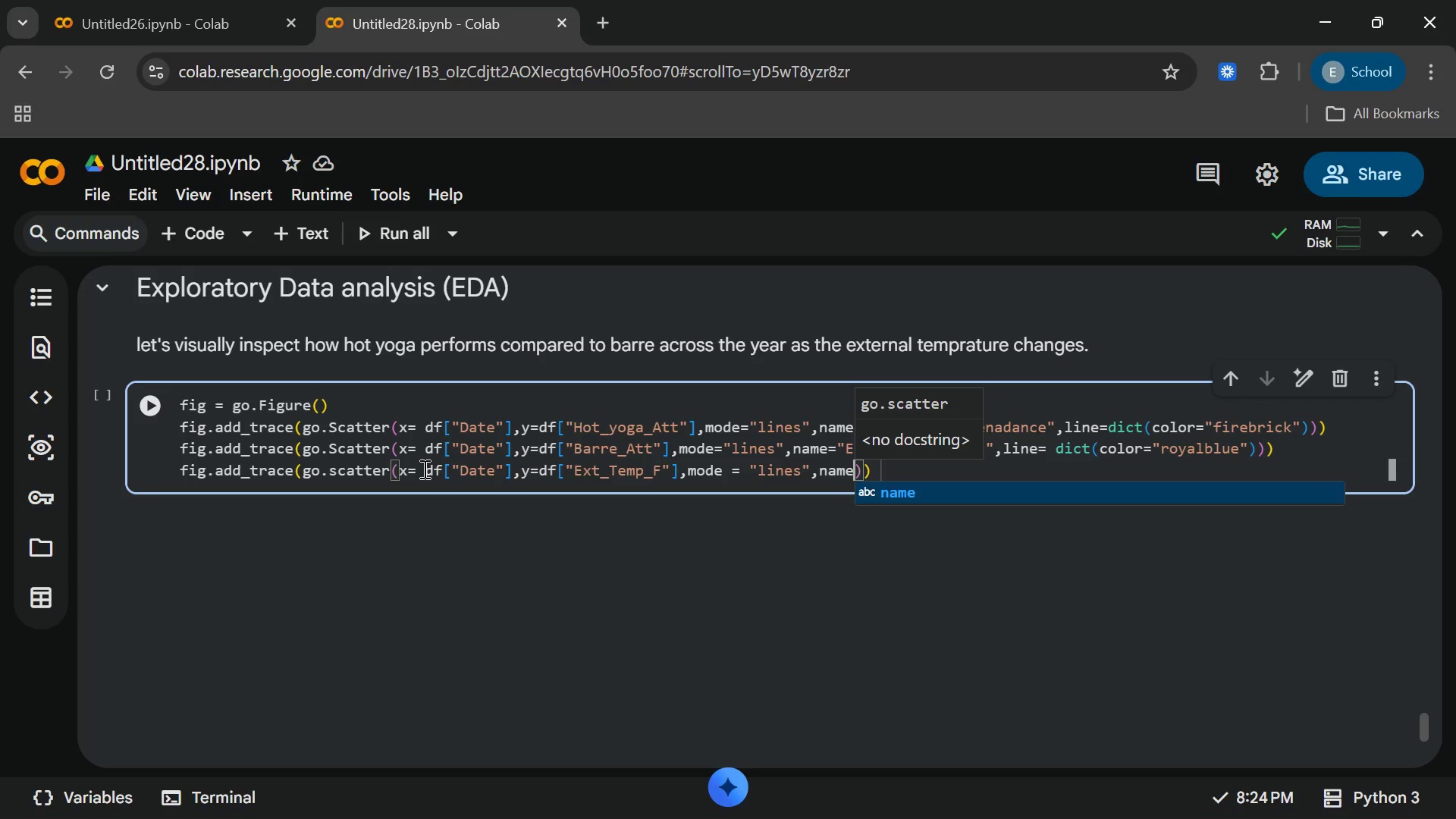 
key(Enter)
 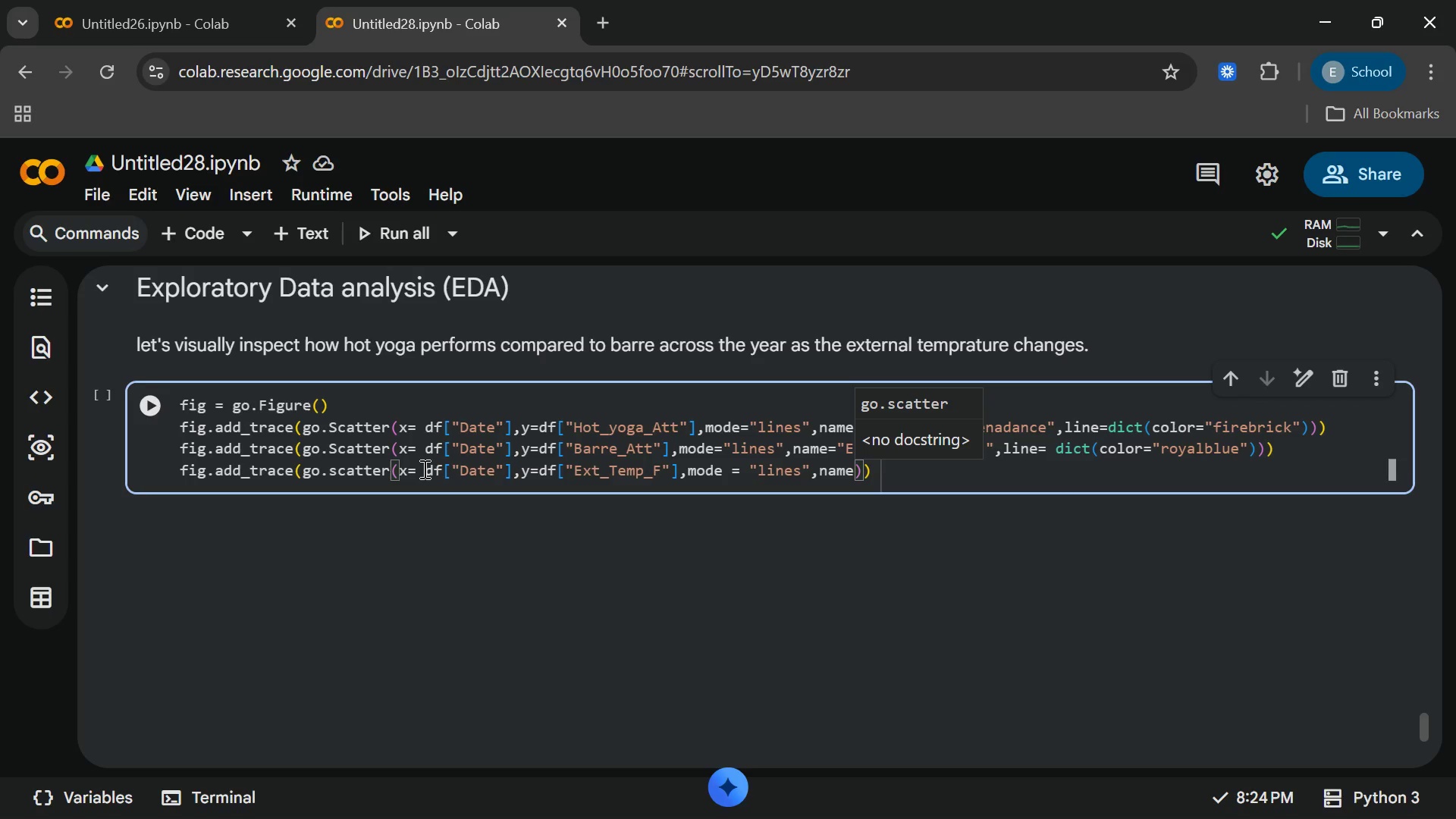 
type(="External)
 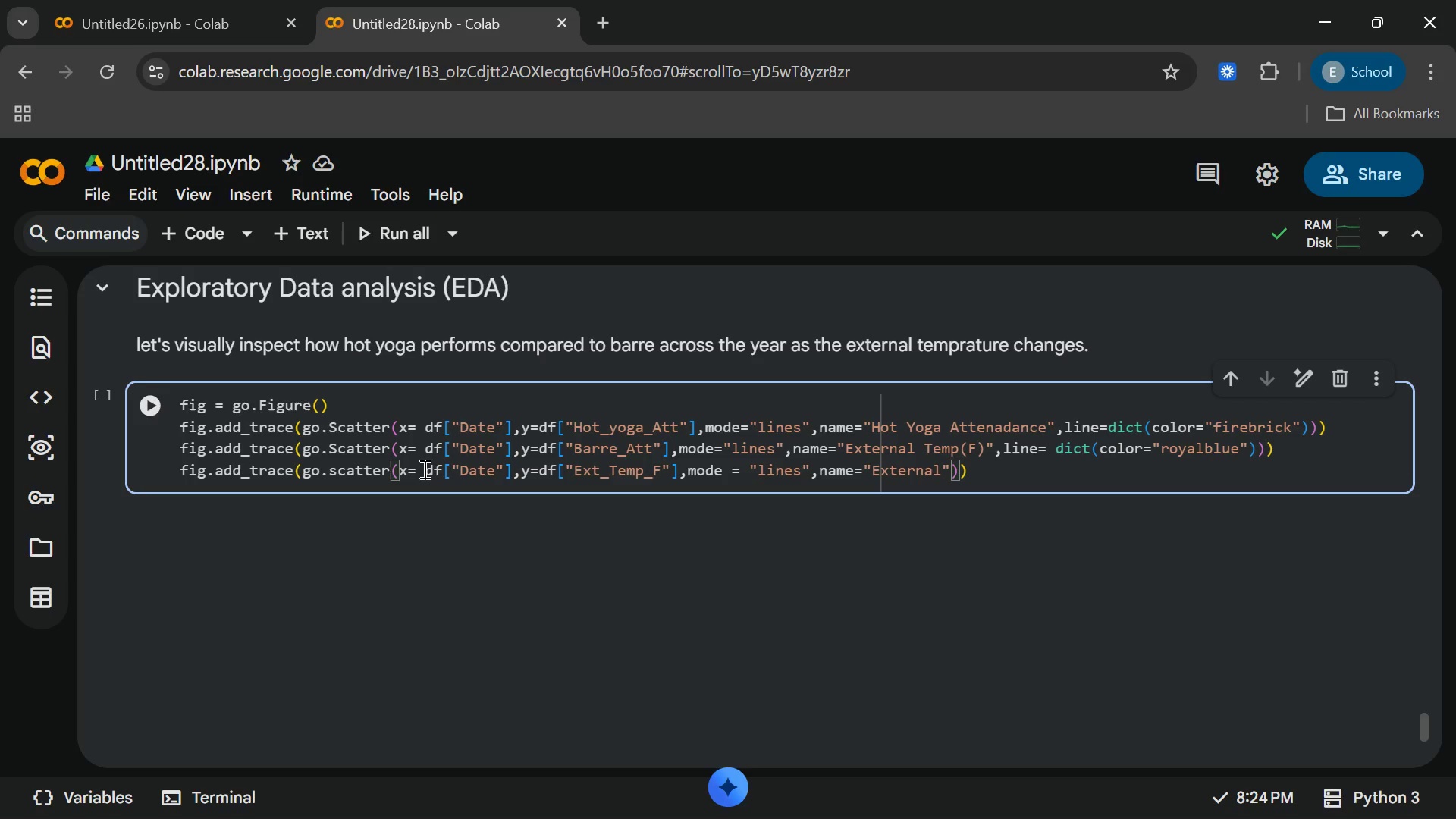 
type( Tep)
 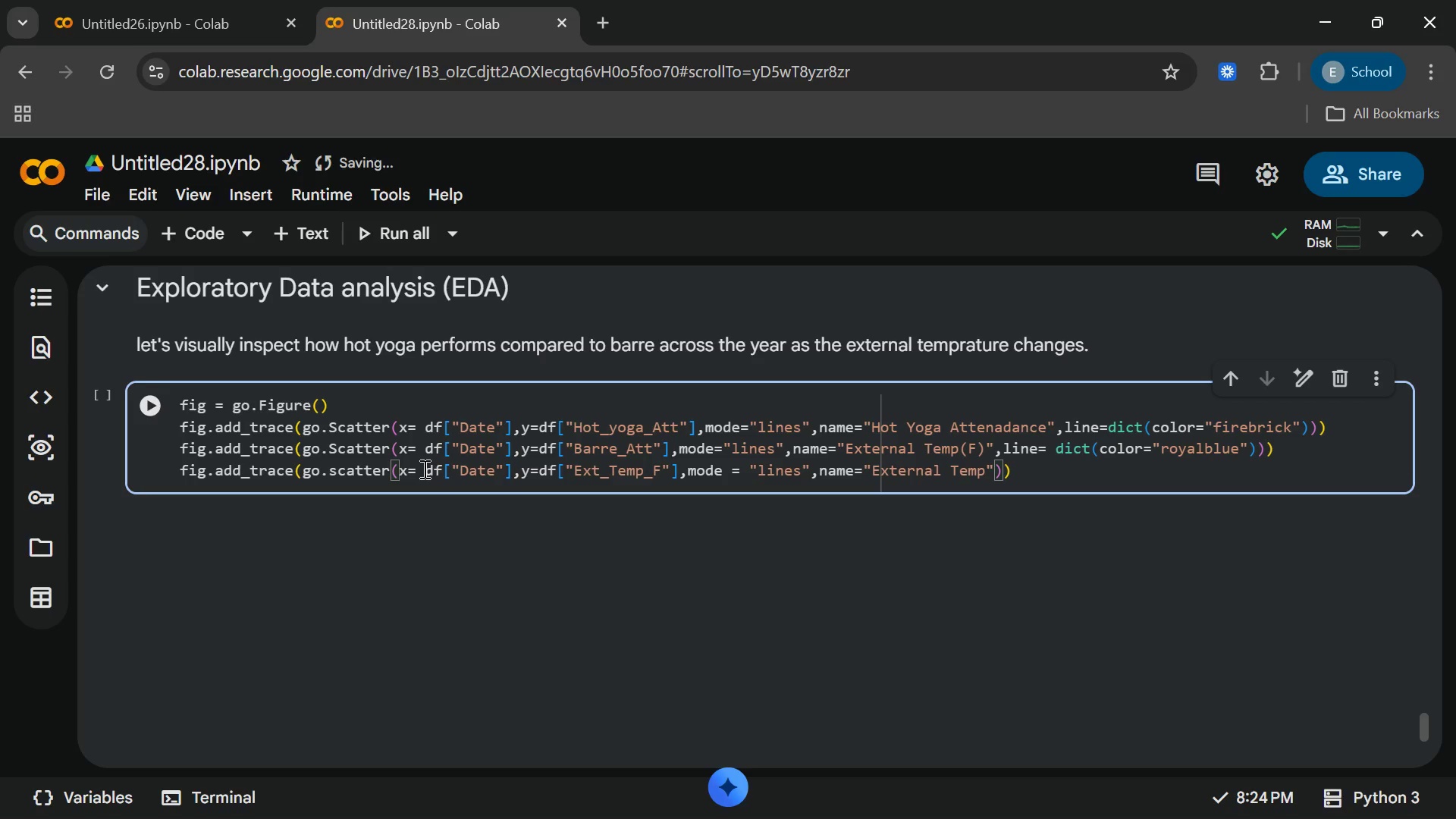 
hold_key(key=M, duration=0.31)
 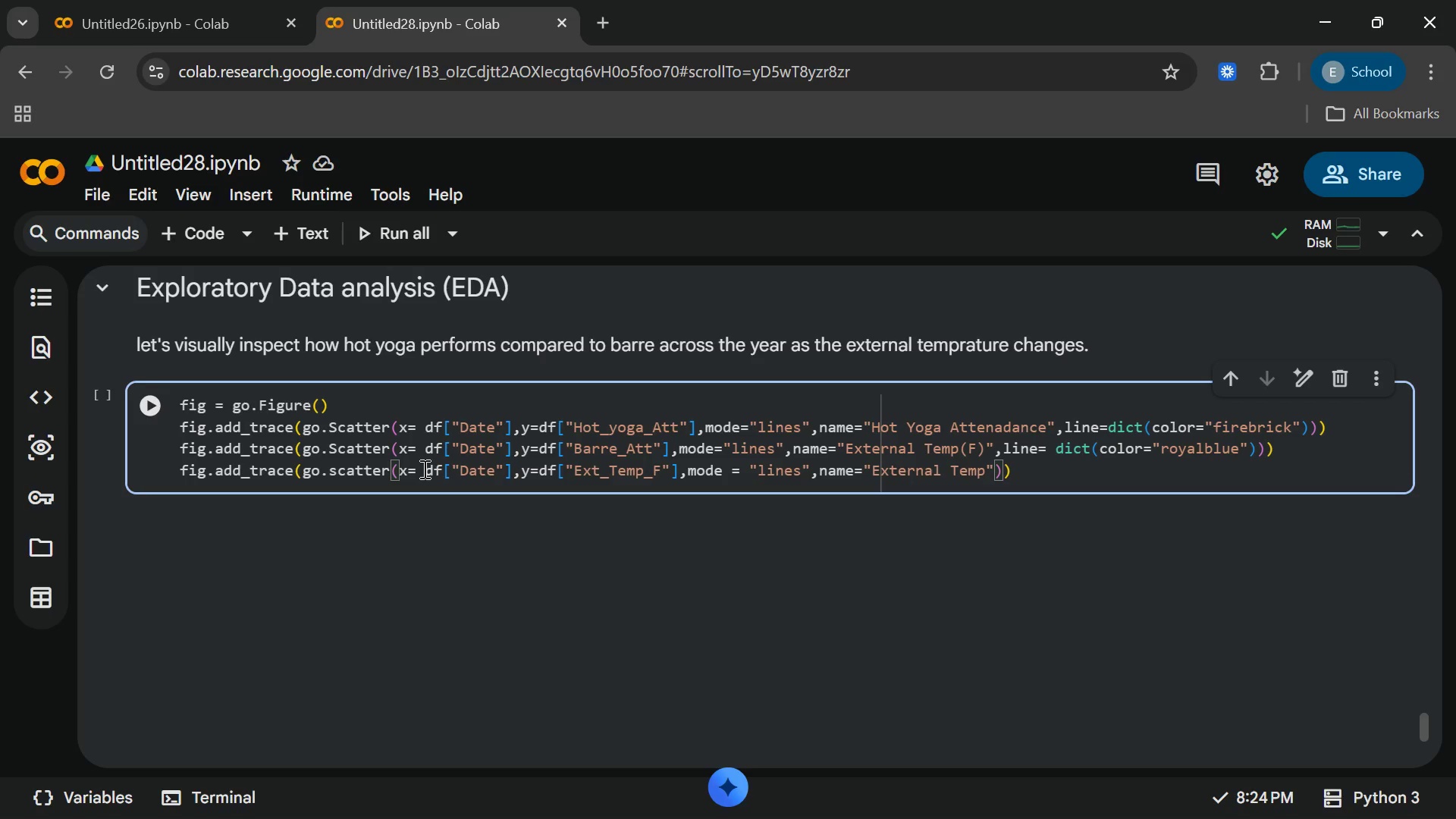 
wait(12.94)
 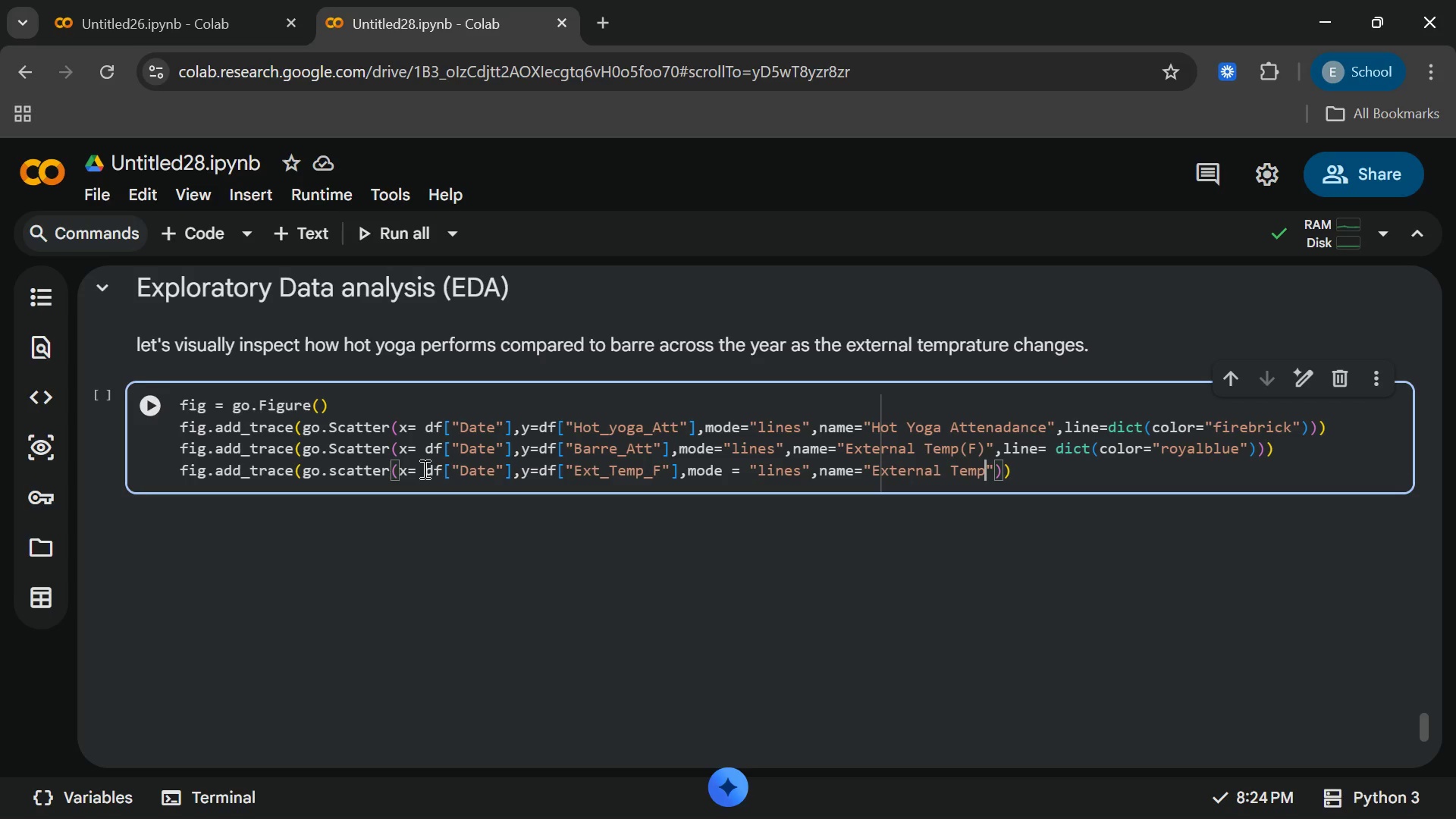 
key(Shift+9)
 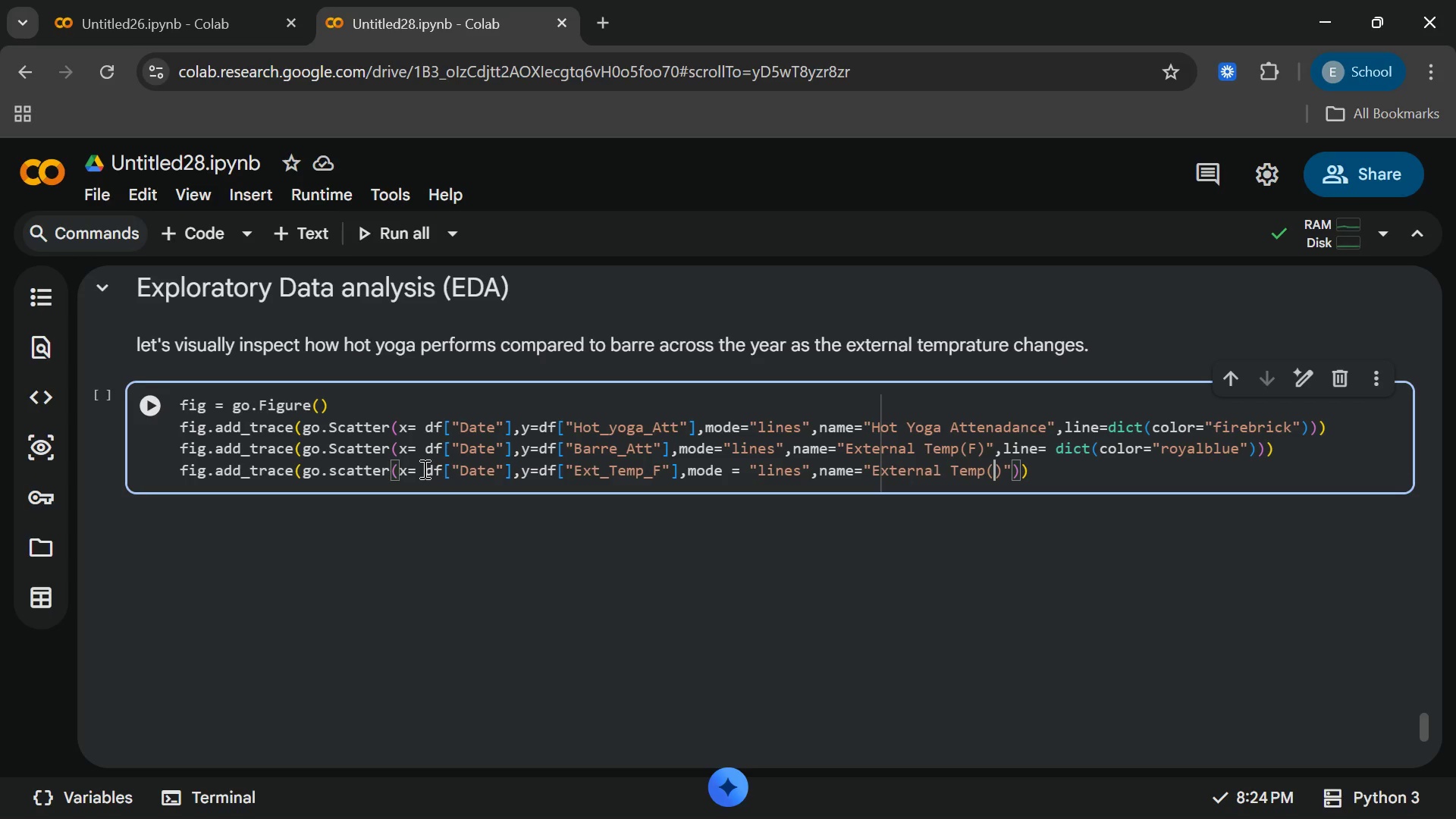 
key(Shift+ShiftLeft)
 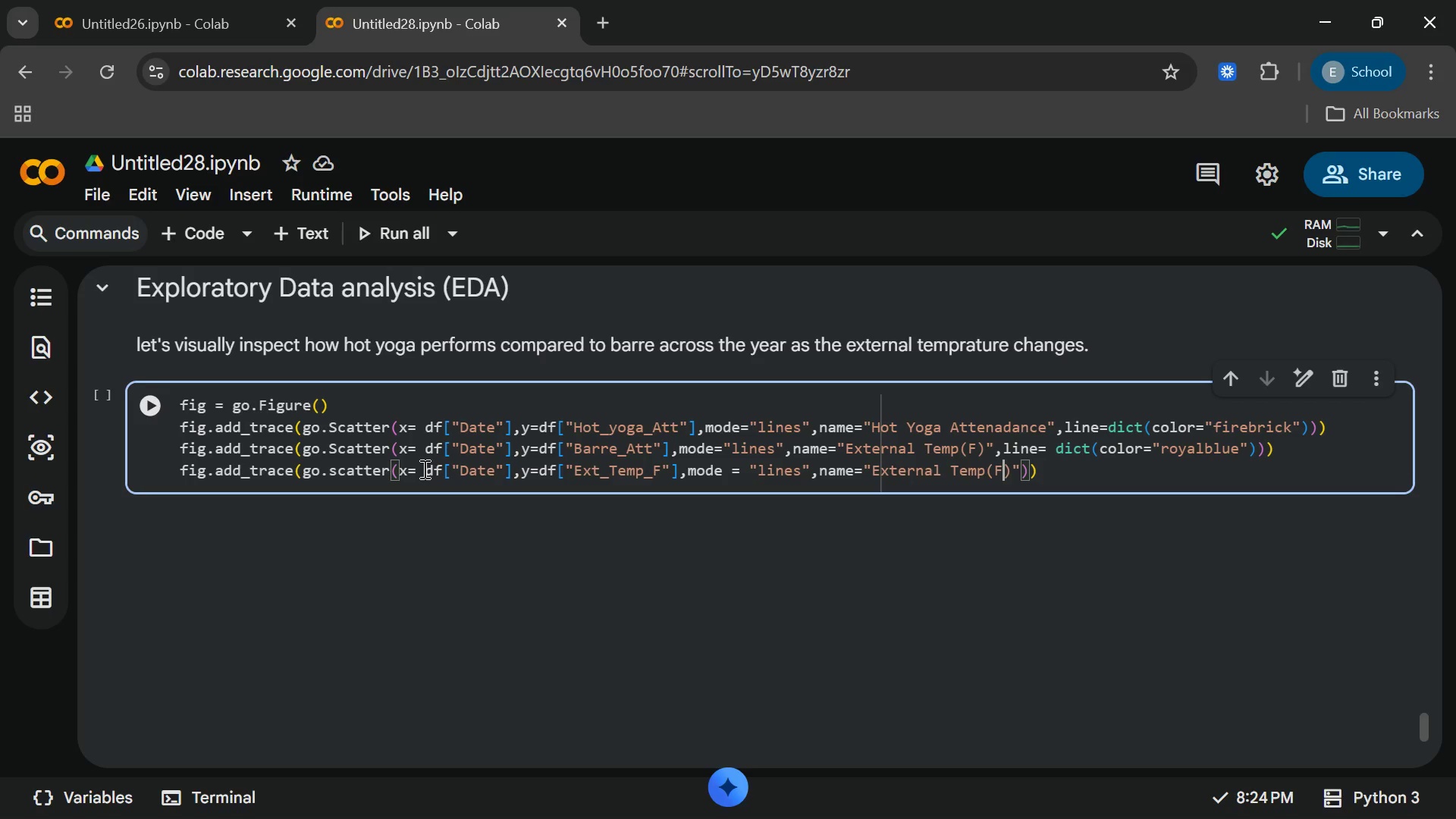 
key(Shift+F)
 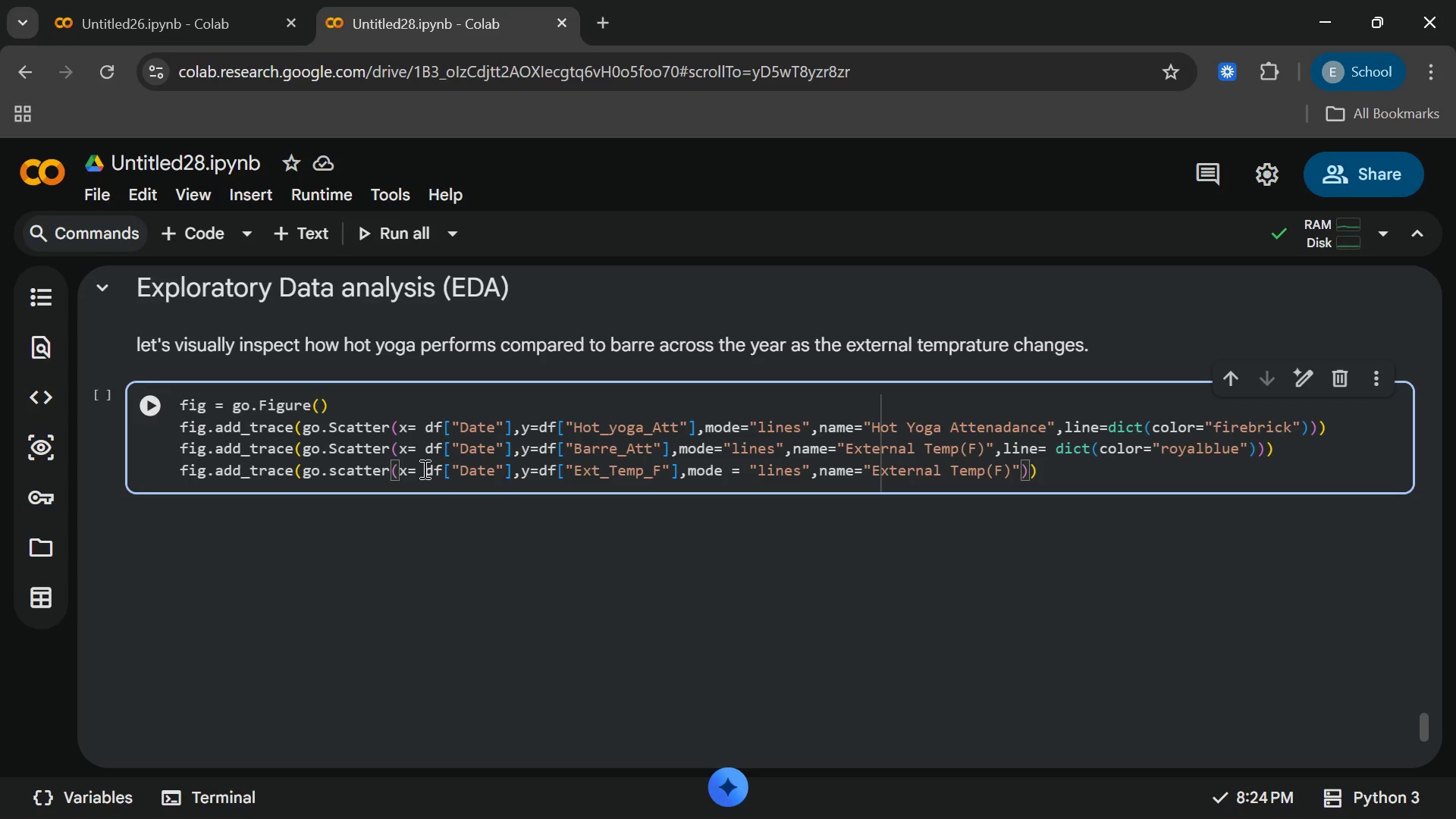 
key(ArrowRight)
 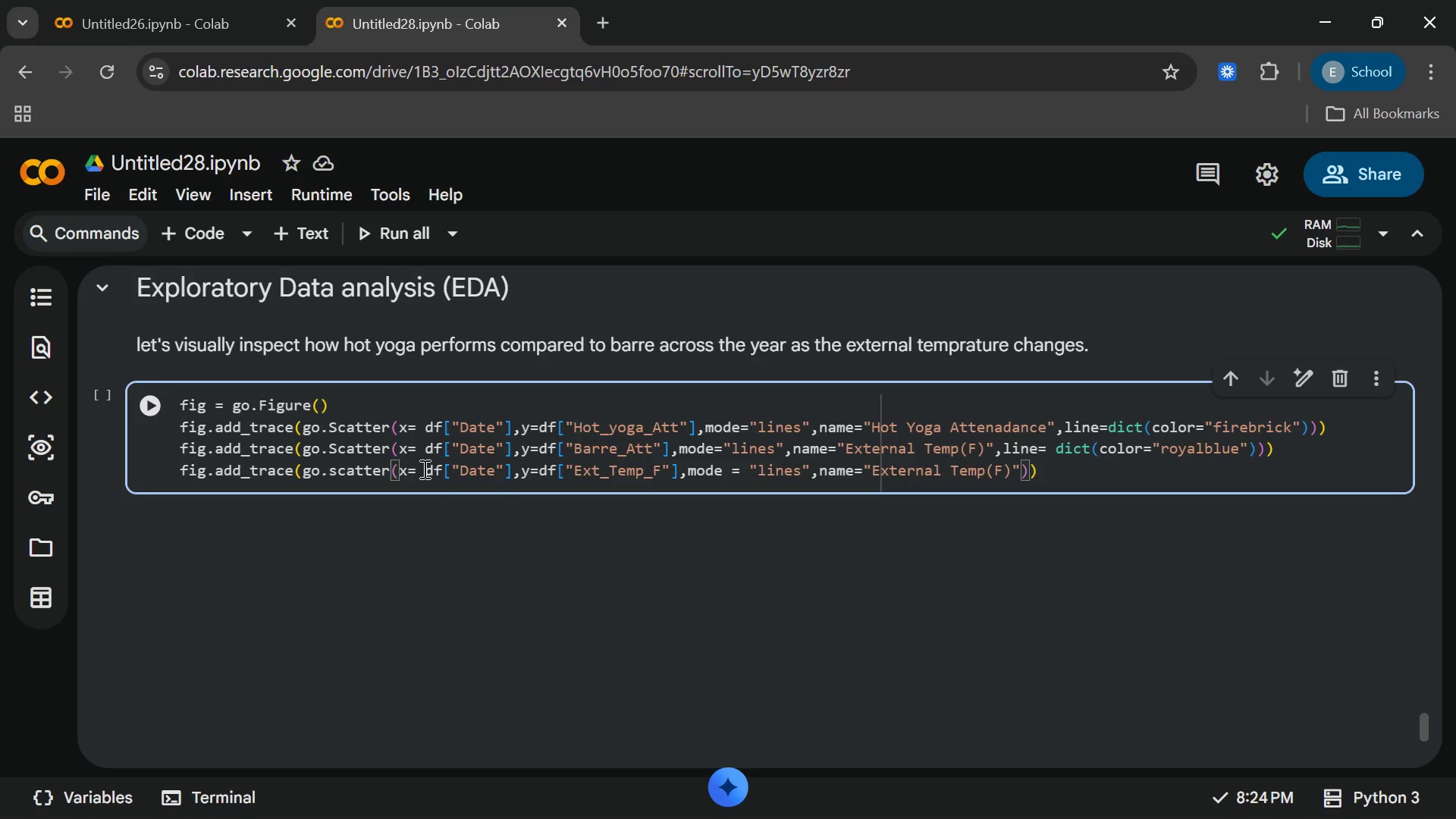 
key(ArrowRight)
 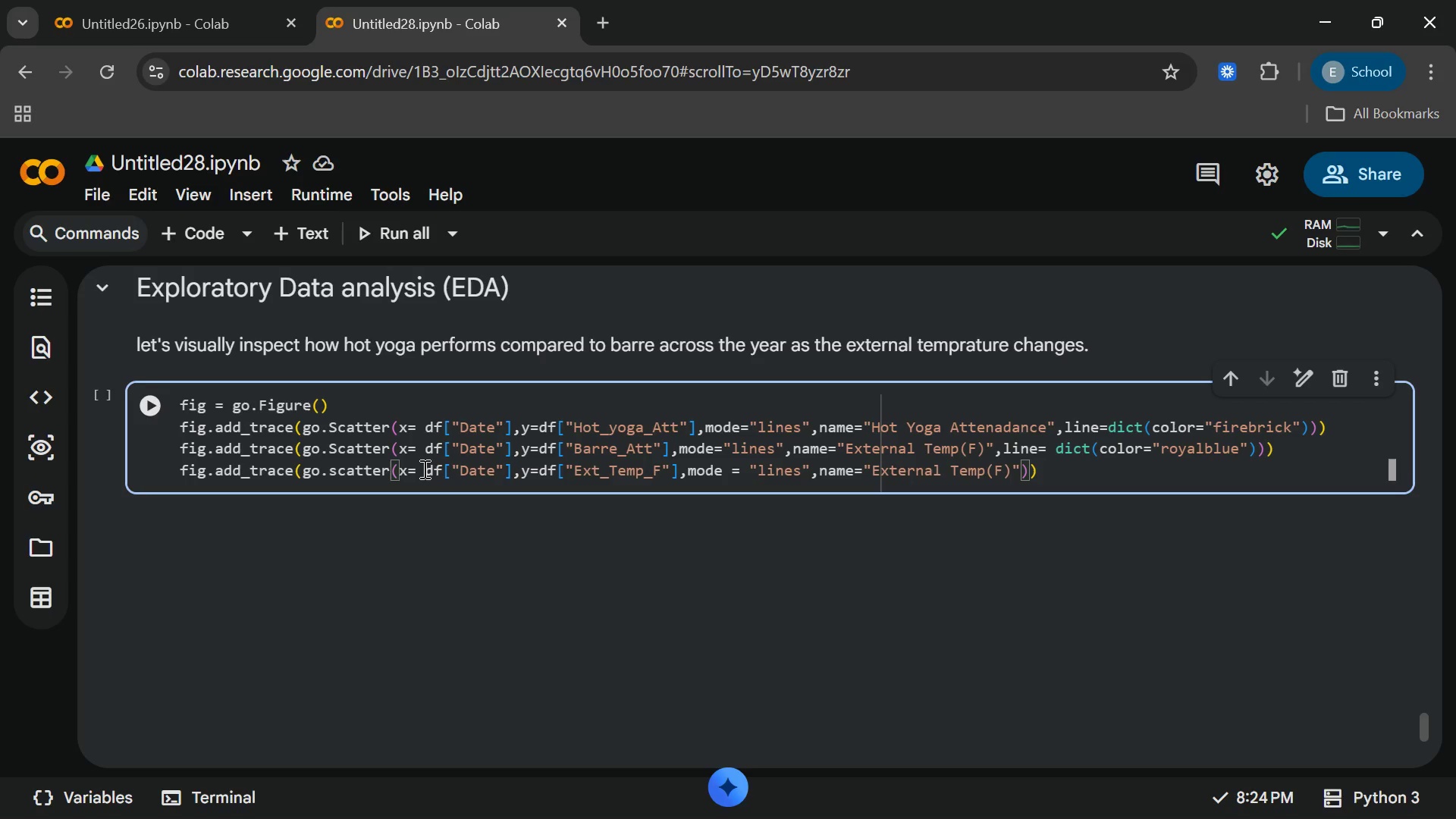 
type(,line = dict)
 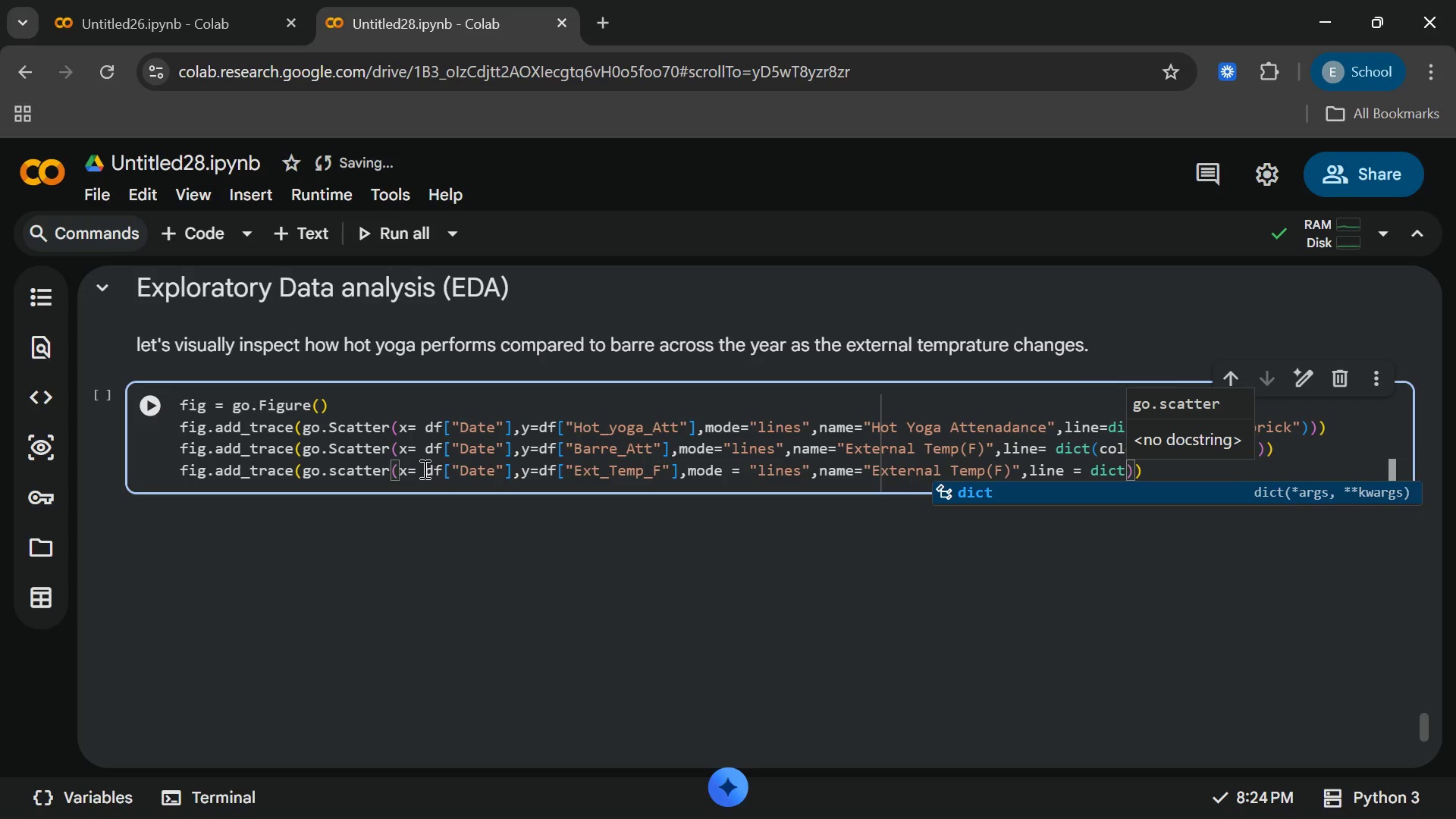 
key(Enter)
 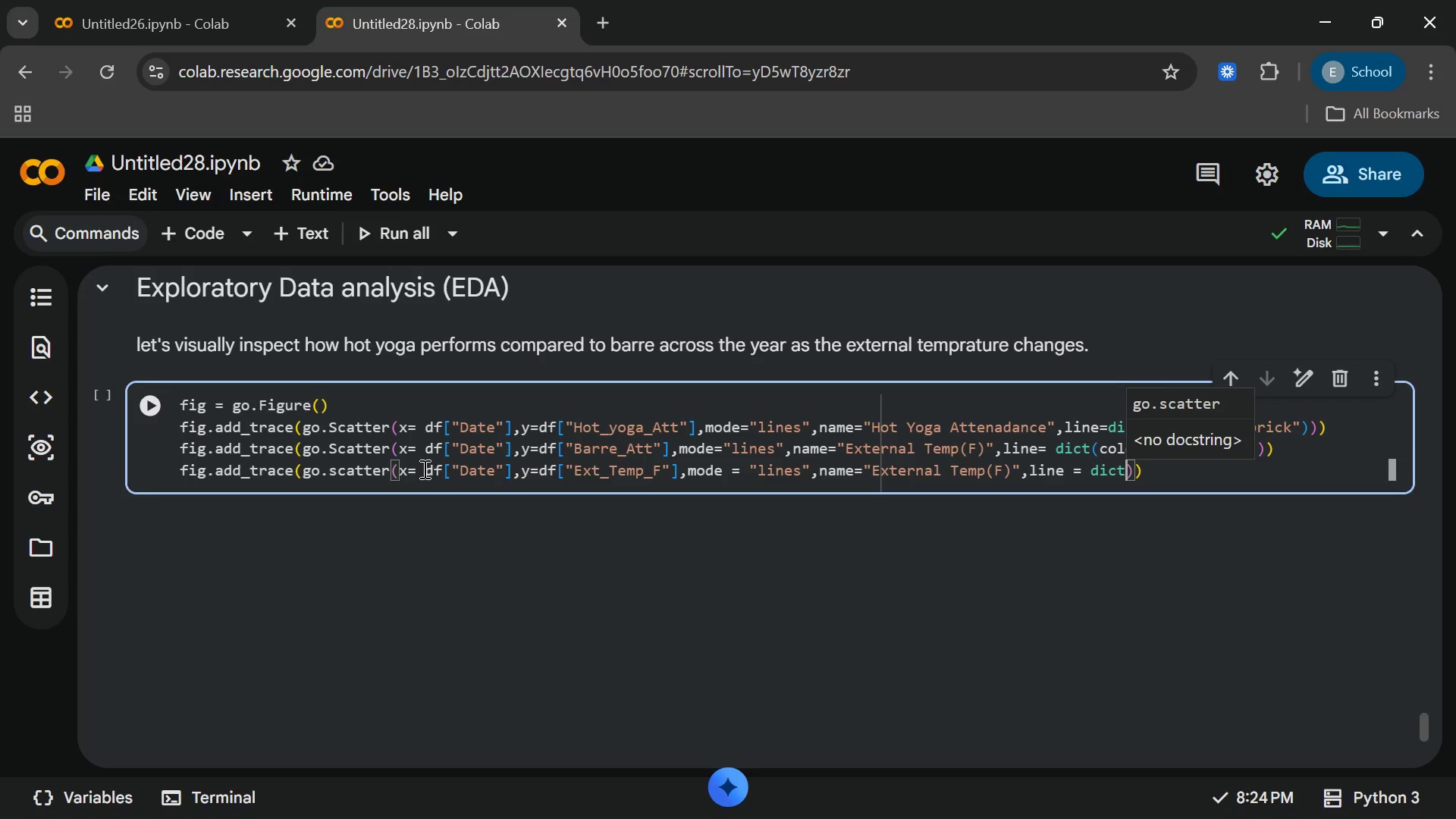 
wait(10.69)
 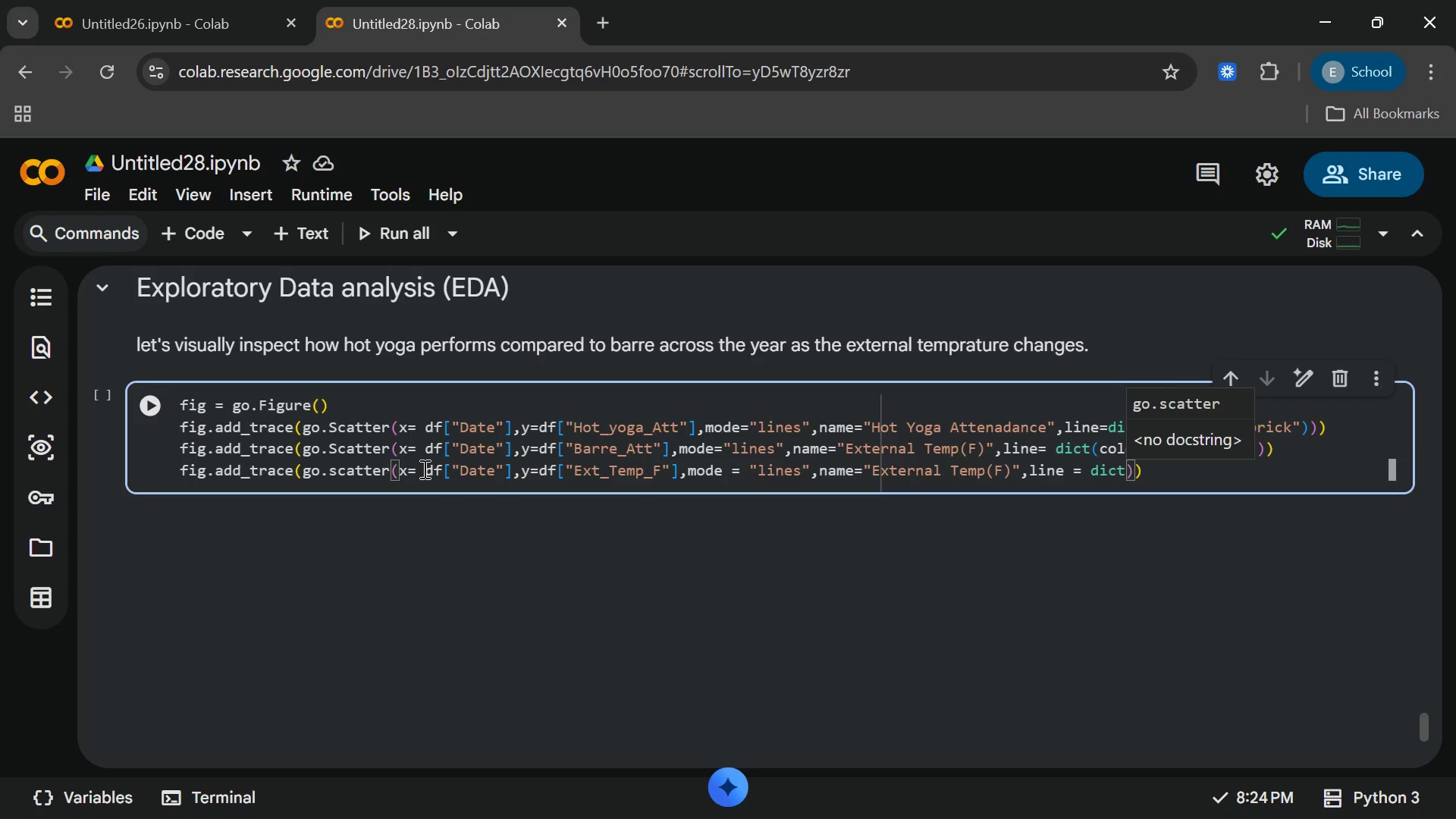 
type((colo)
 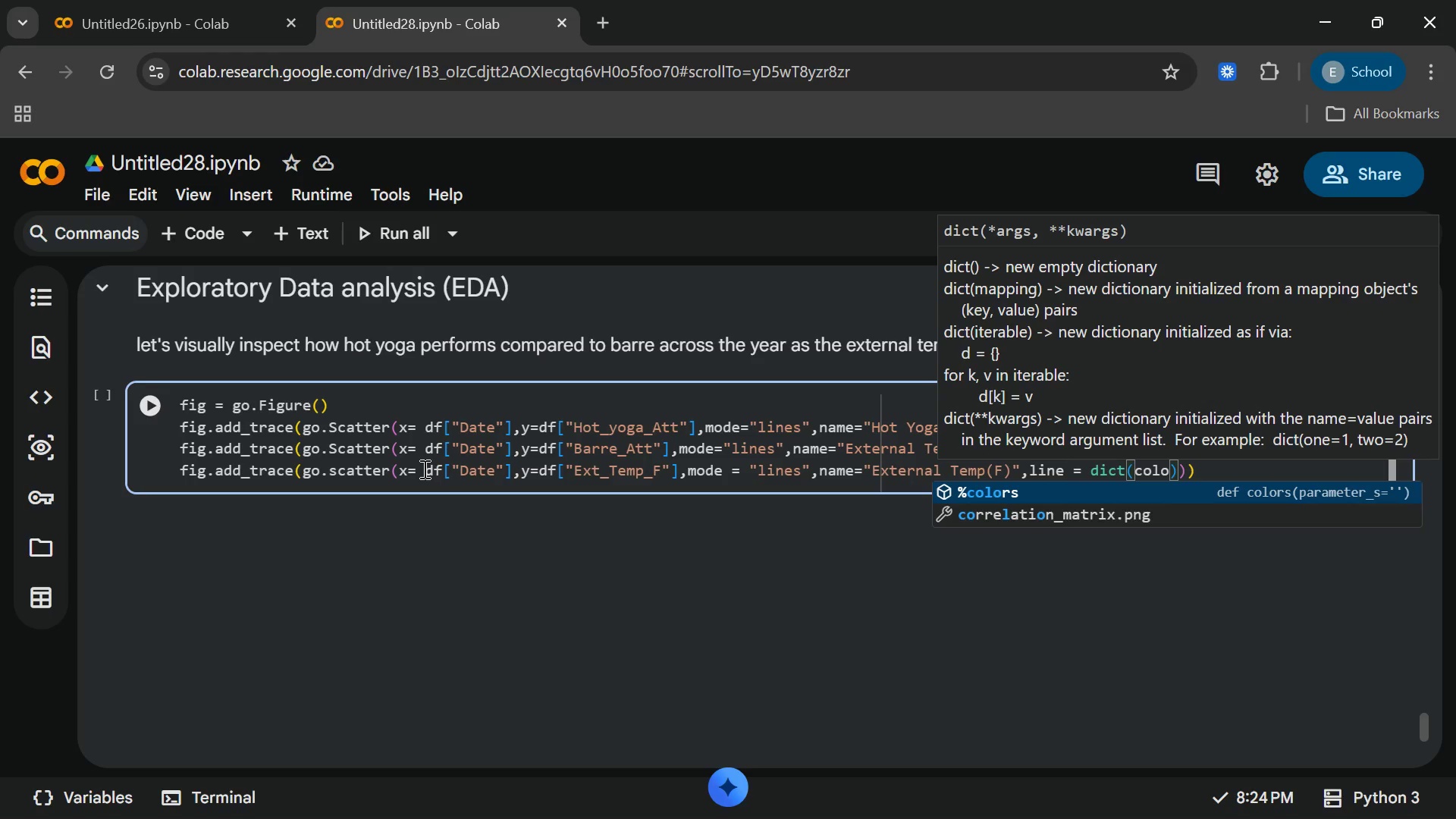 
wait(28.77)
 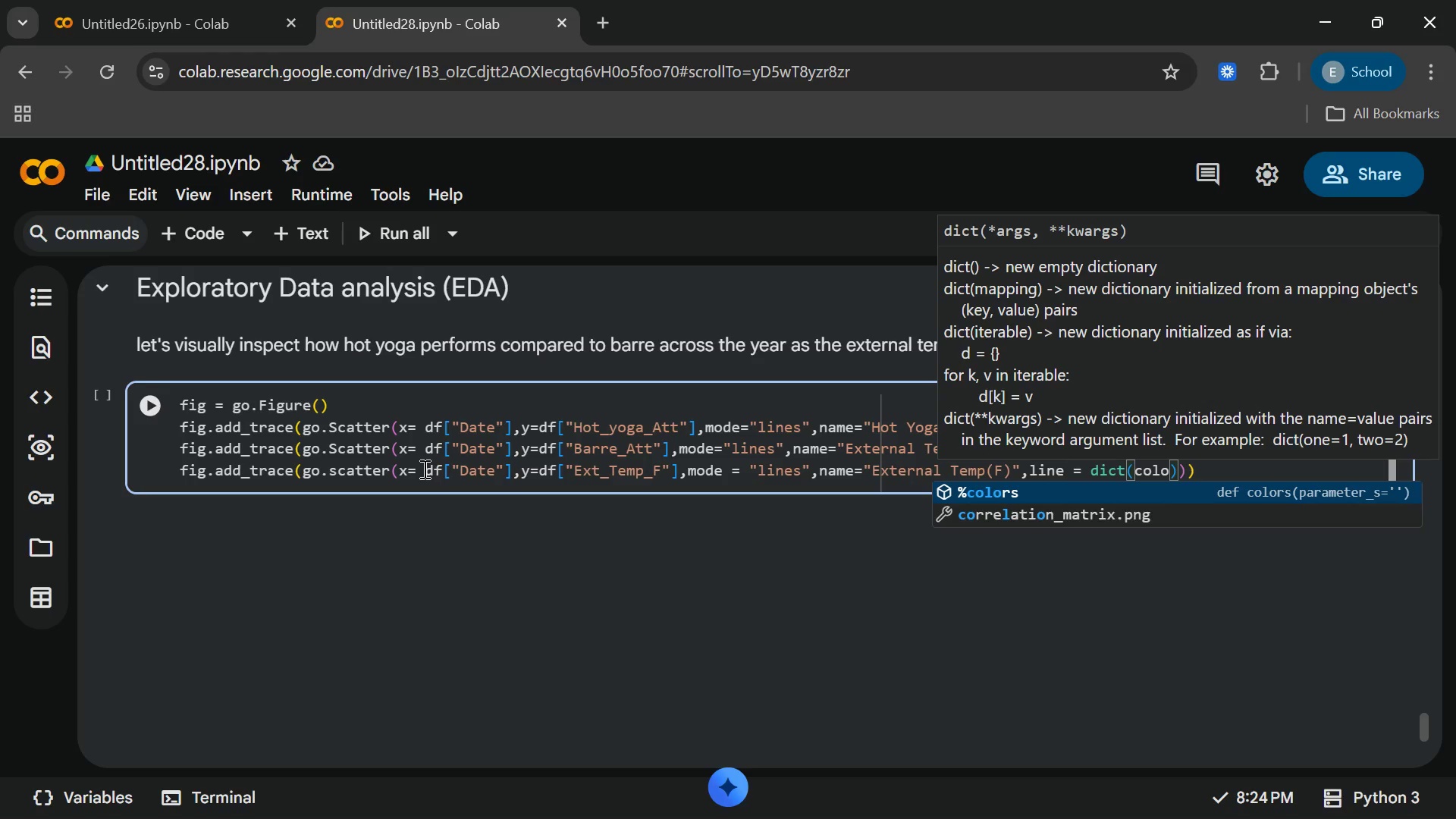 
type(tr)
key(Backspace)
key(Backspace)
type(r=""orange)
 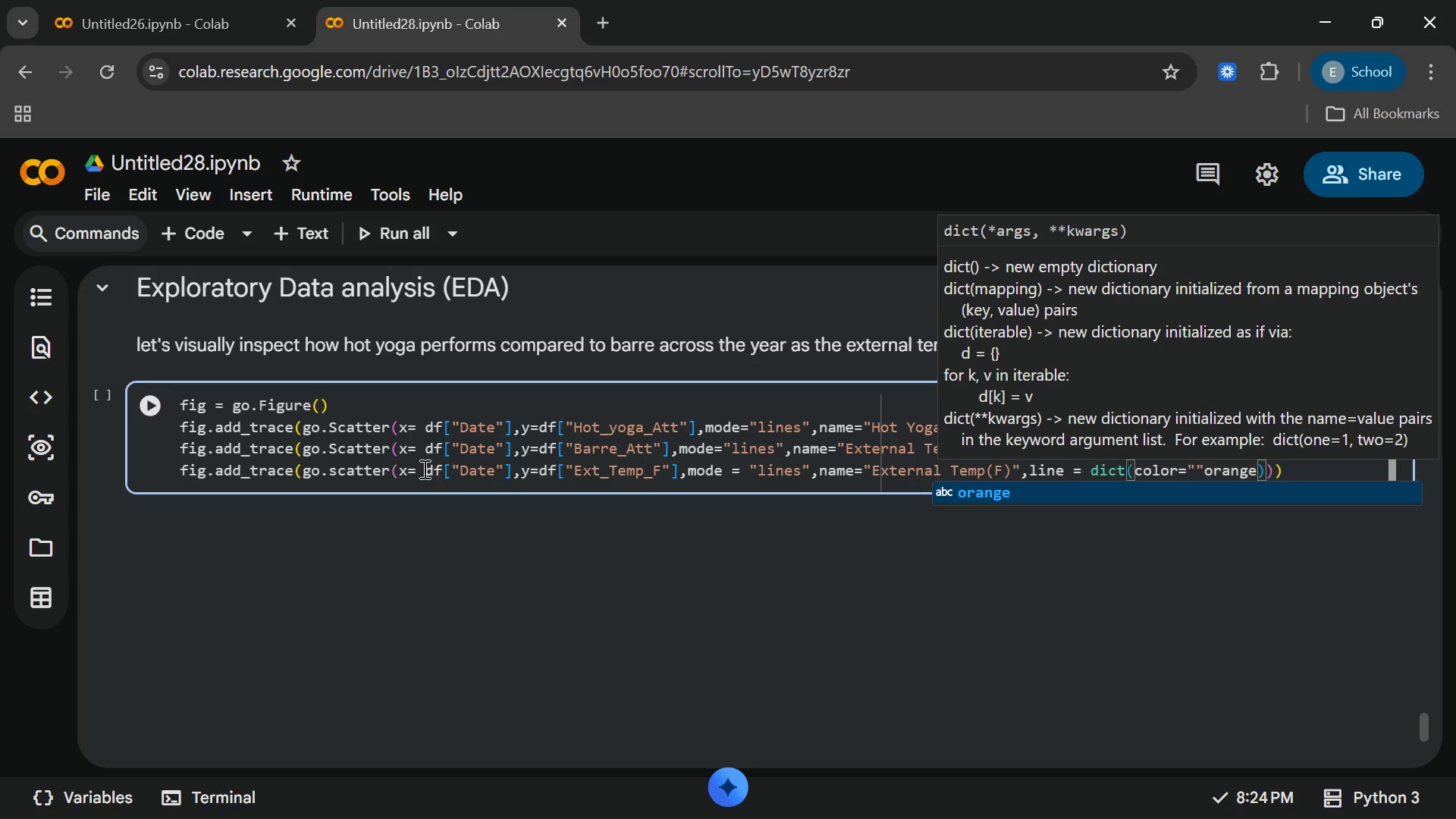 
key(Enter)
 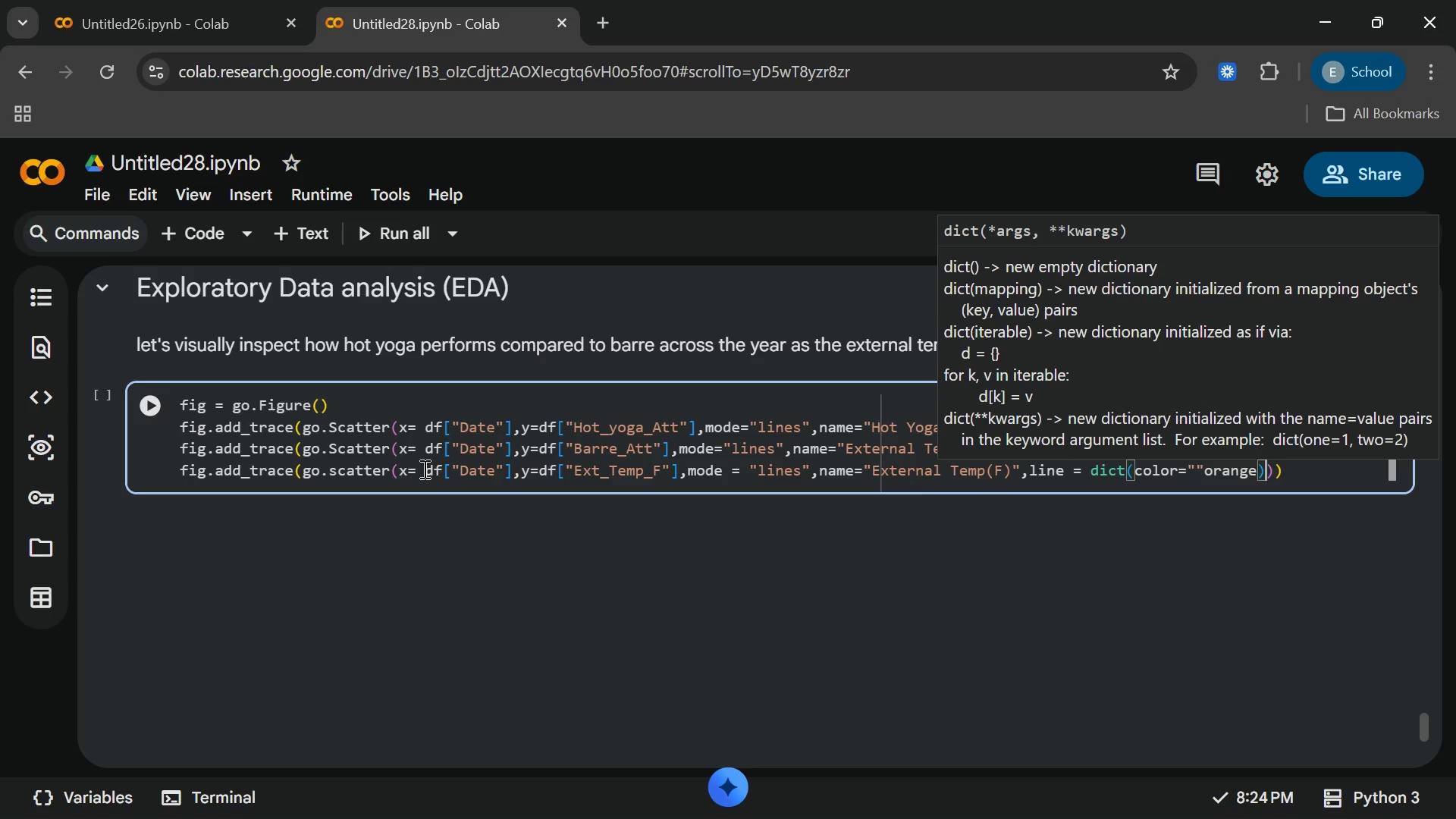 
key(ArrowRight)
 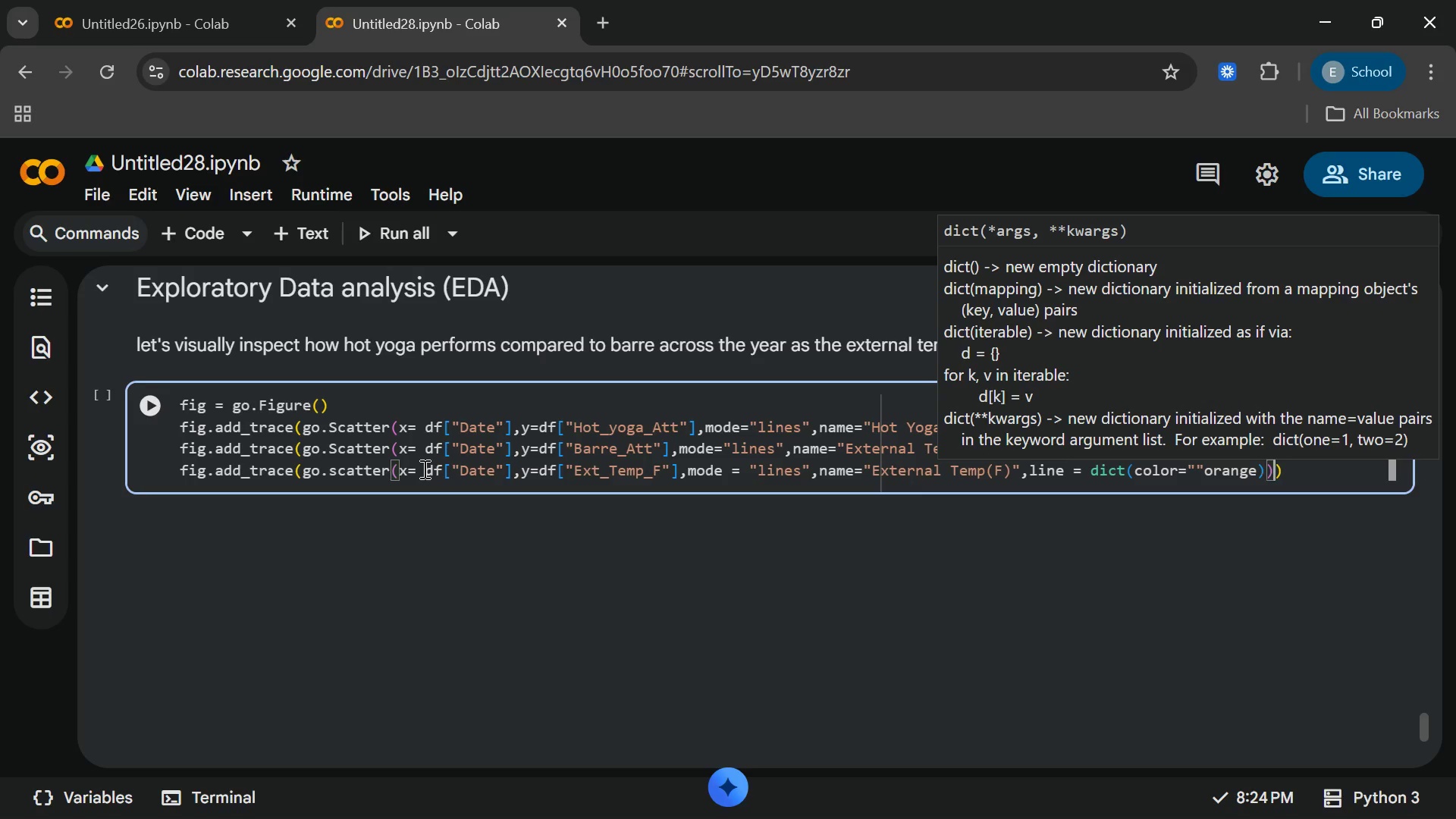 
key(ArrowRight)
 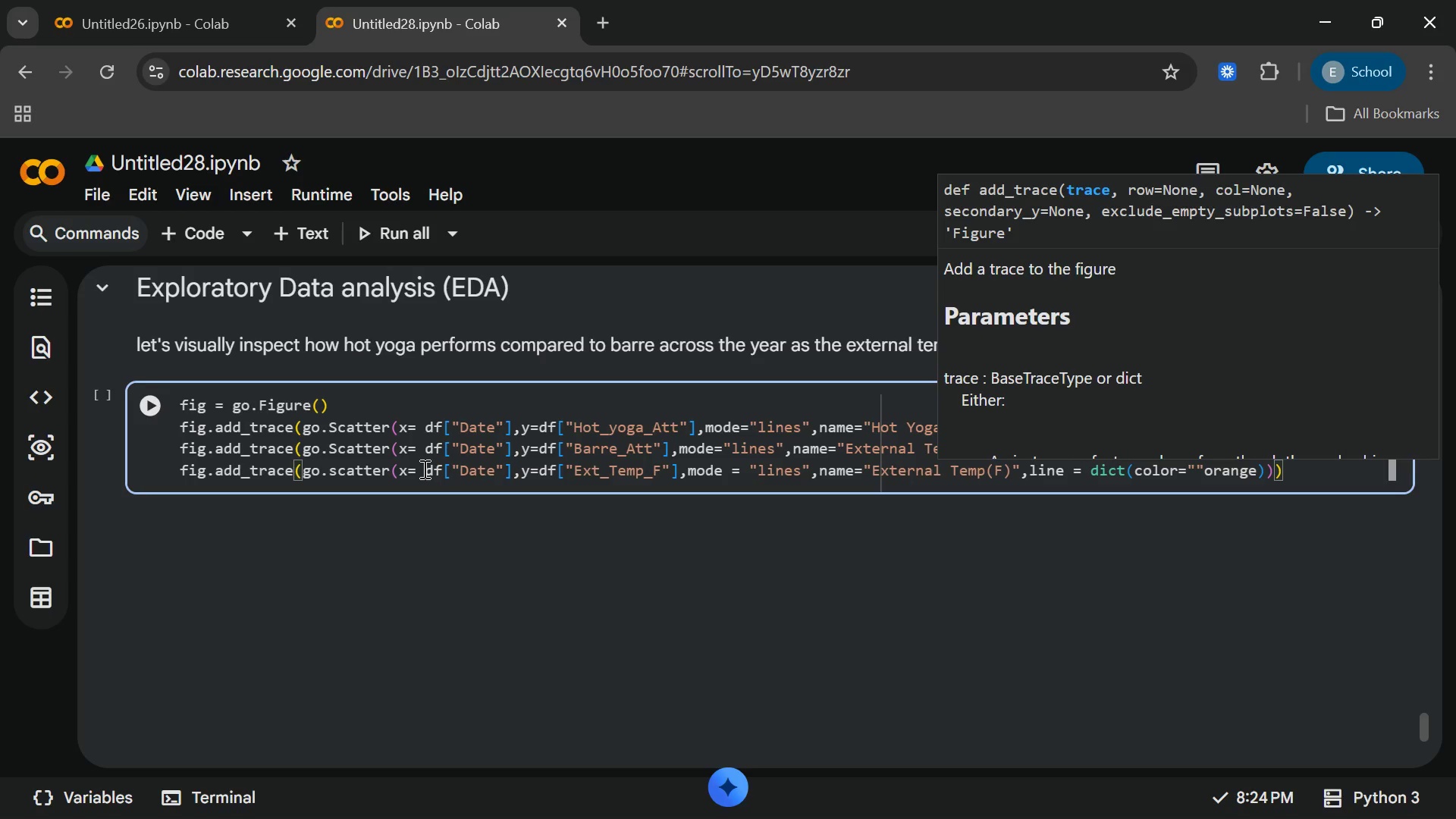 
key(ArrowLeft)
 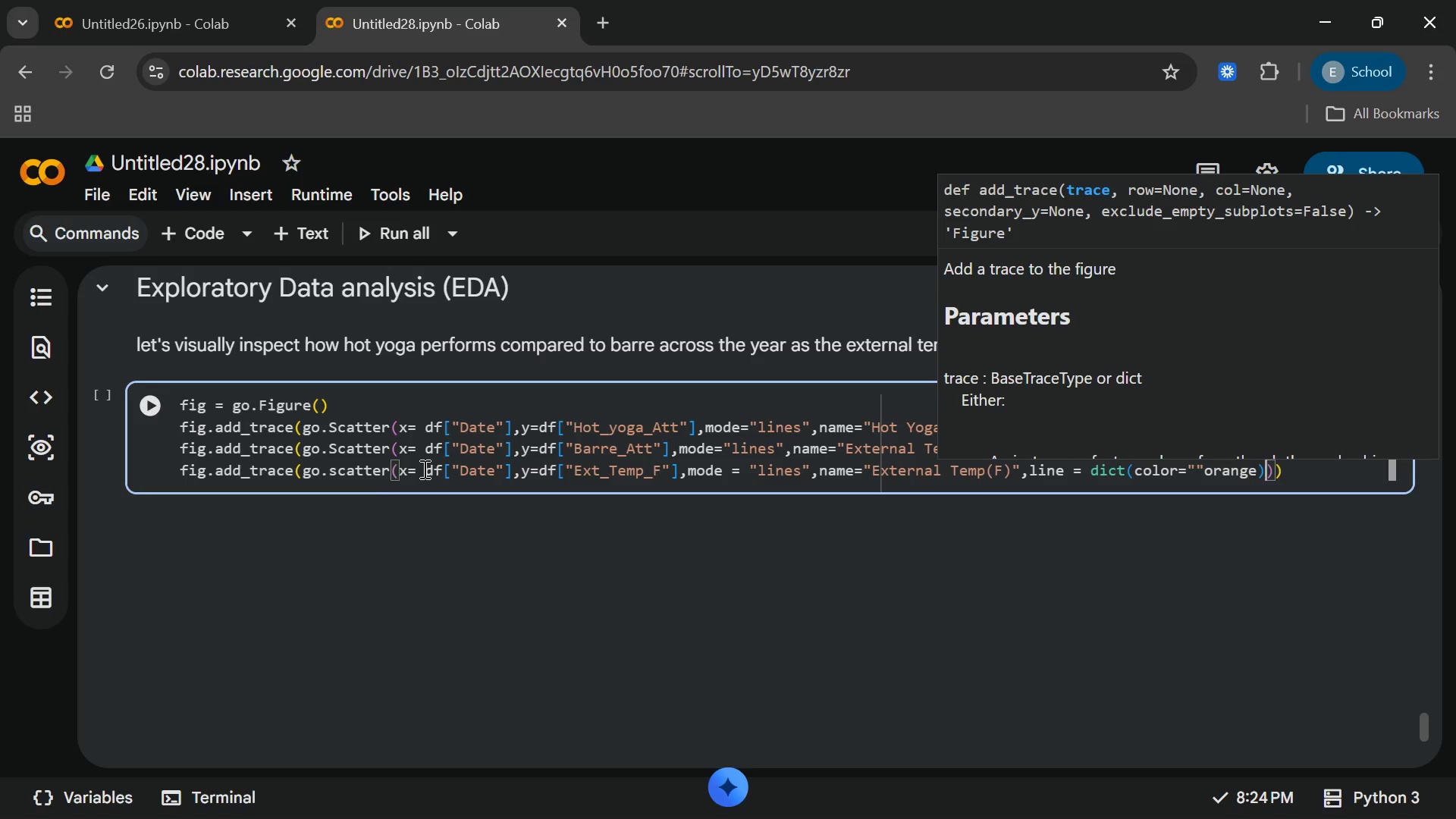 
key(ArrowLeft)
 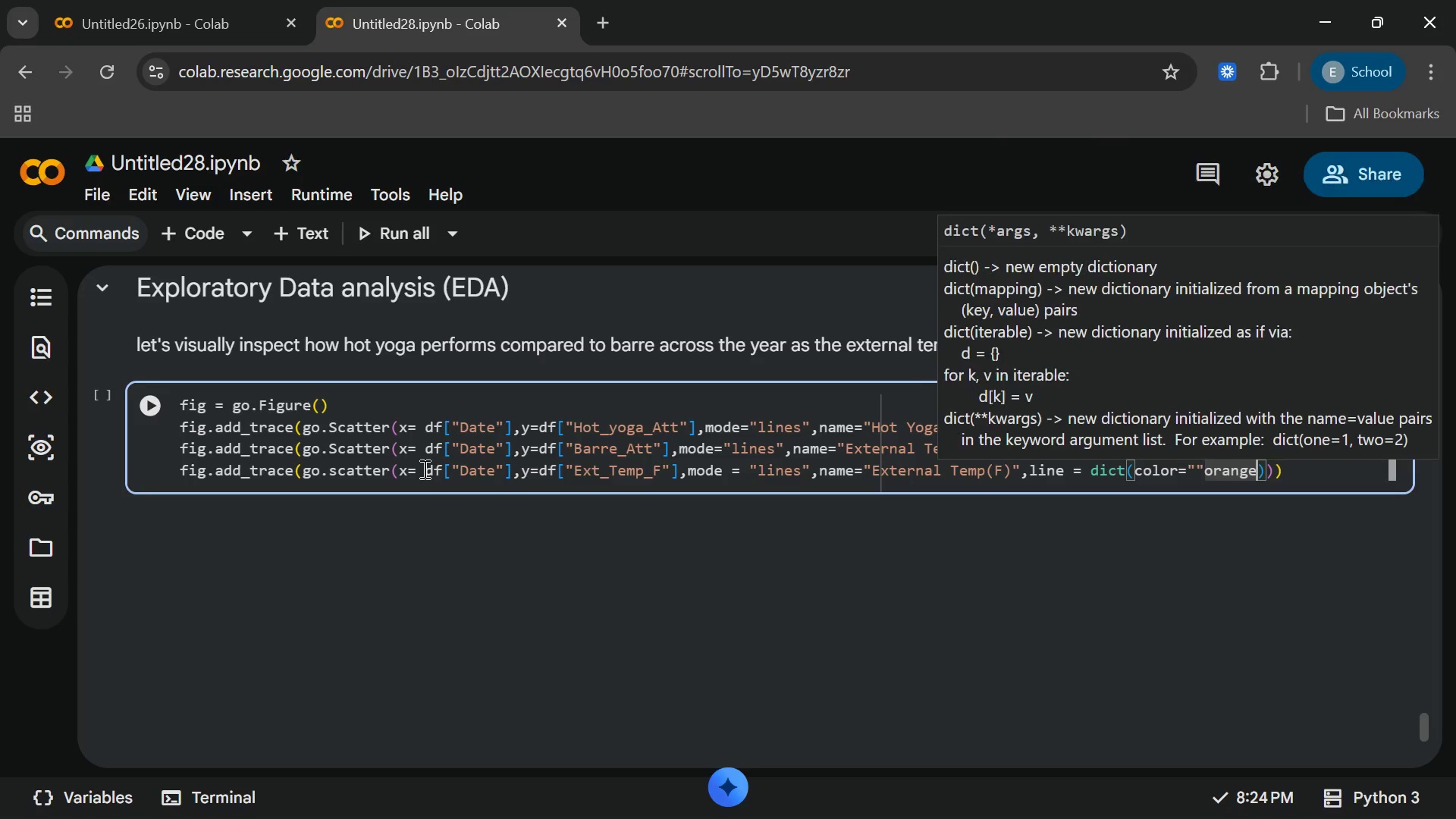 
key(ArrowLeft)
 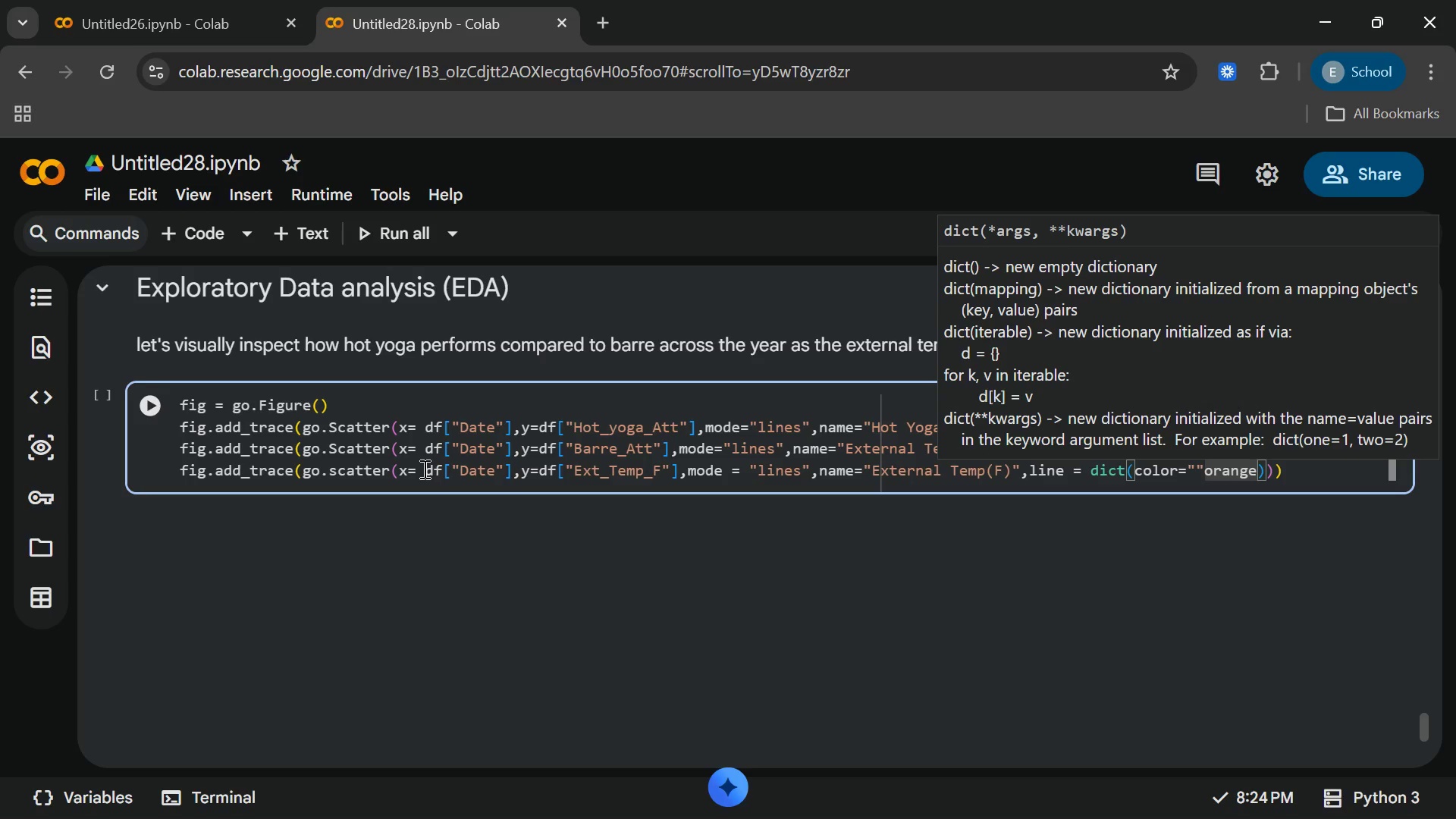 
key(ArrowRight)
 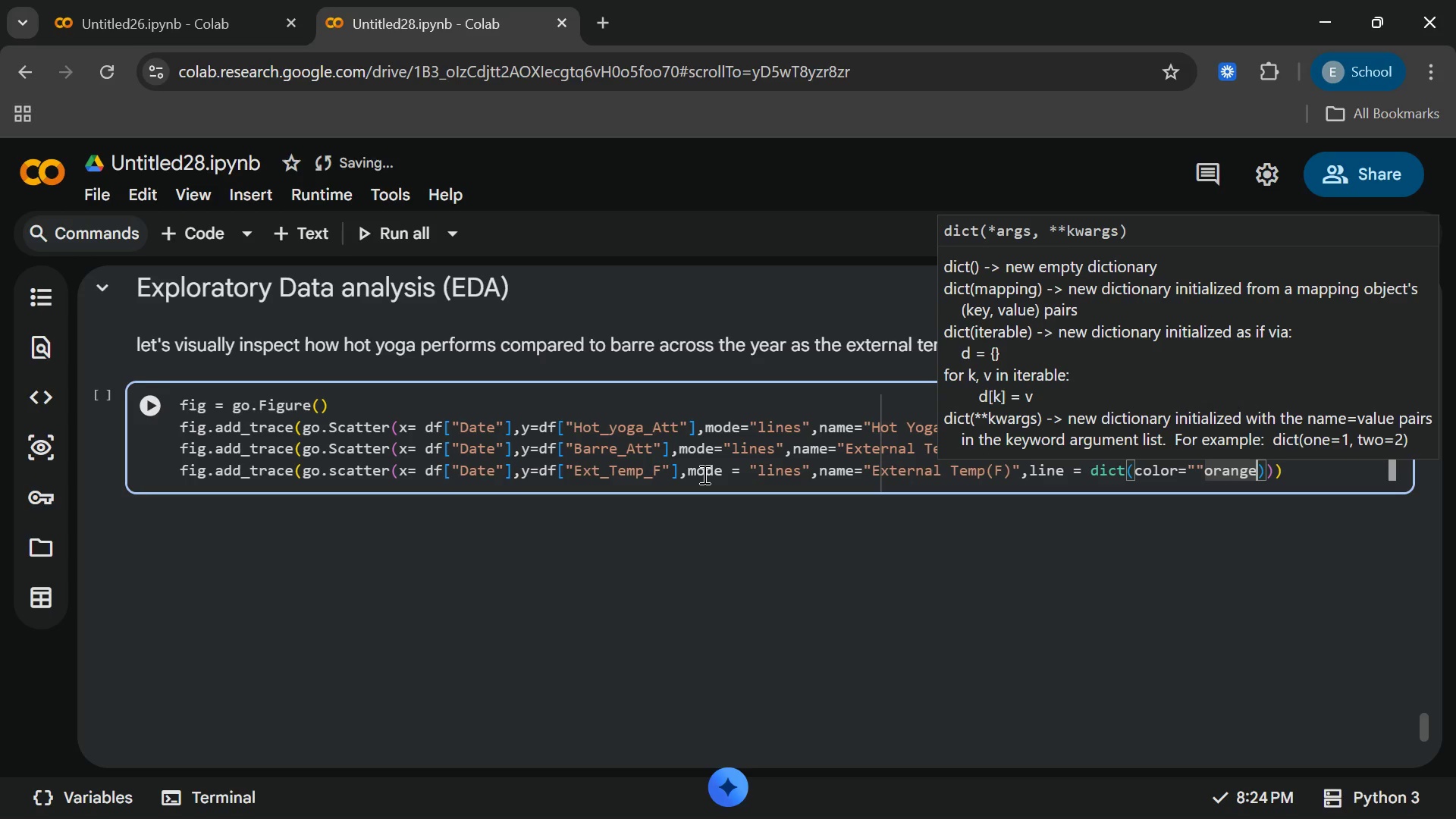 
left_click([703, 474])
 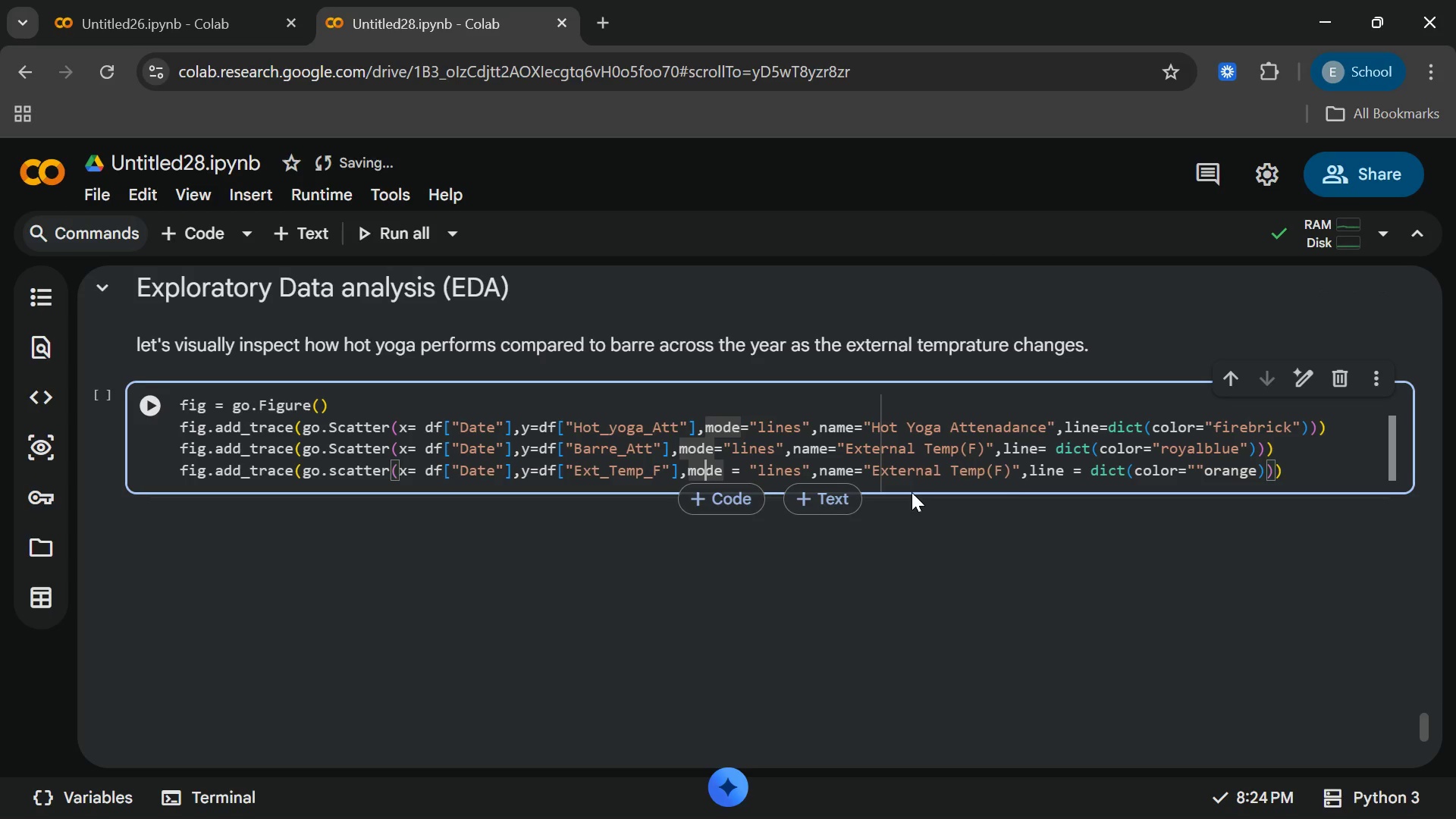 
mouse_move([1033, 440])
 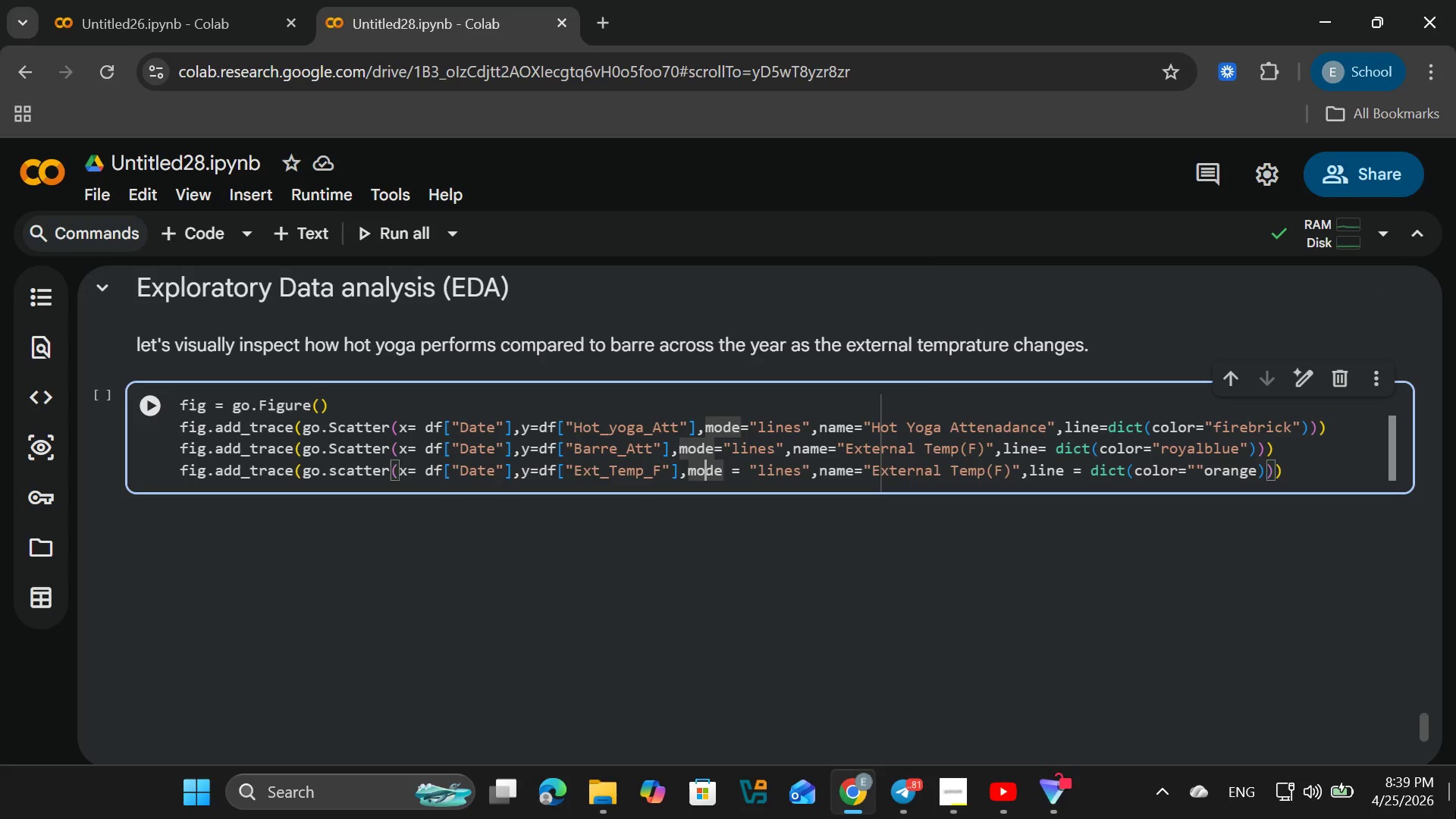 
wait(7.66)
 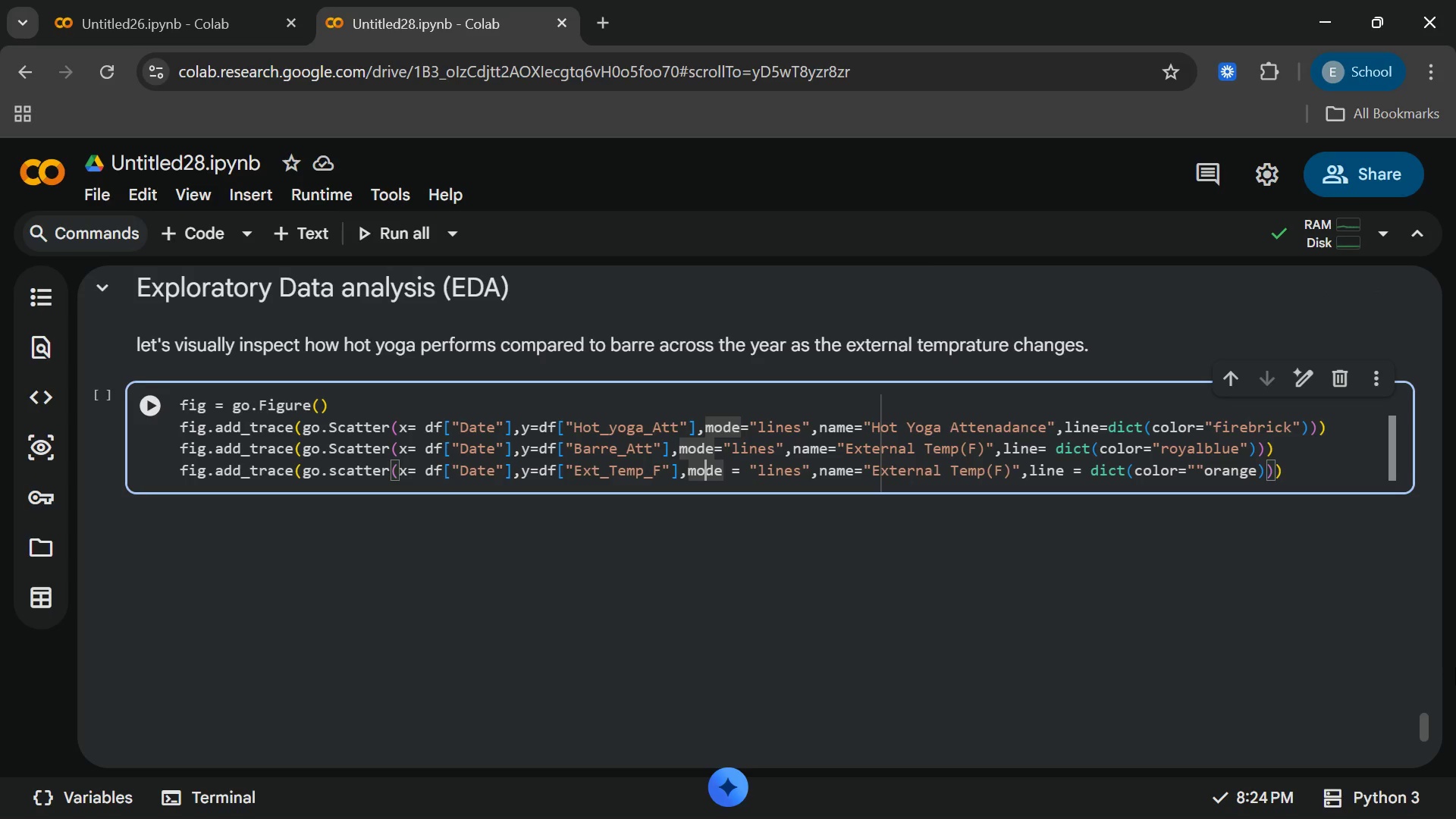 
left_click_drag(start_coordinate=[1257, 481], to_coordinate=[1207, 467])
 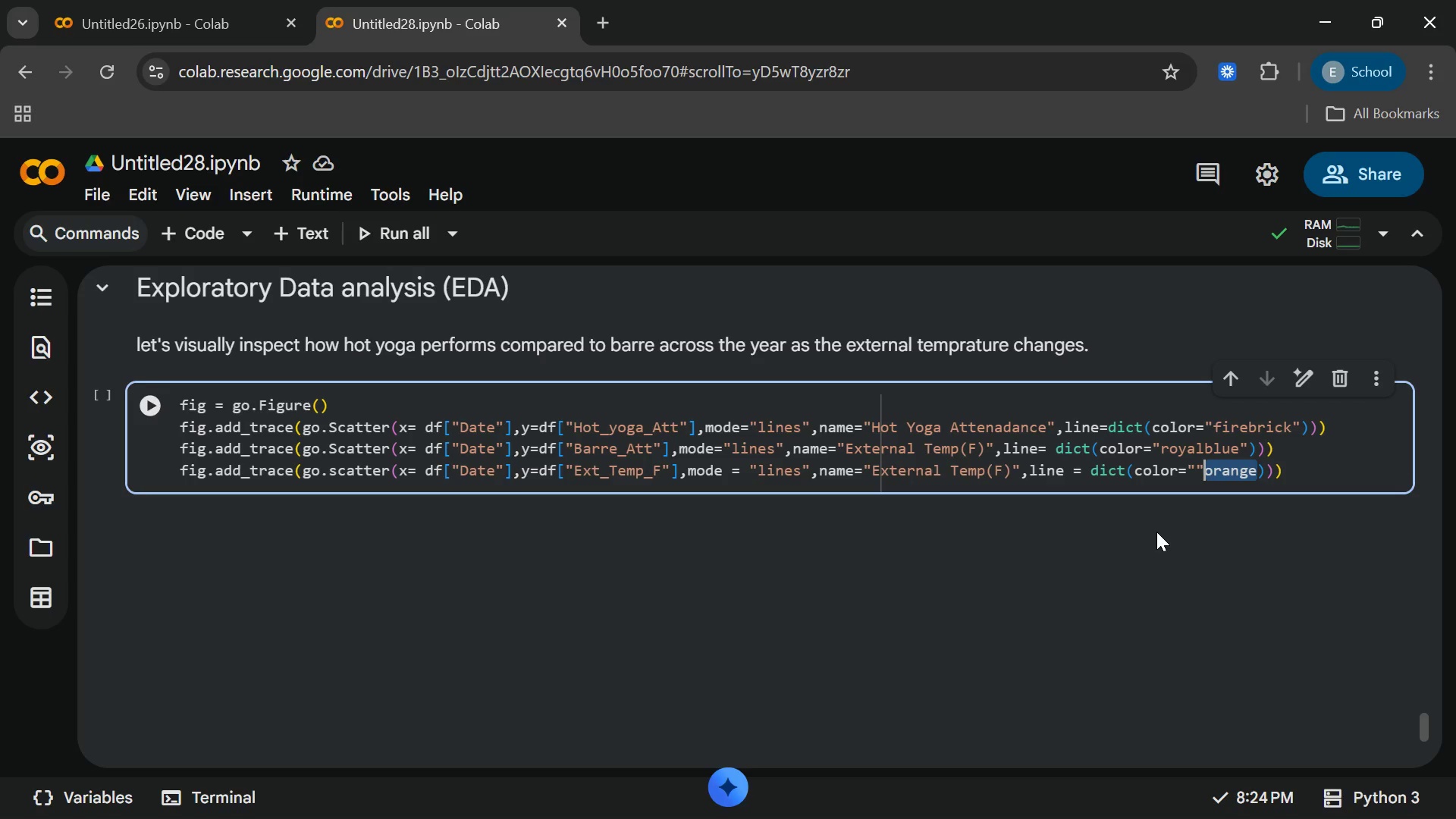 
key(Control+X)
 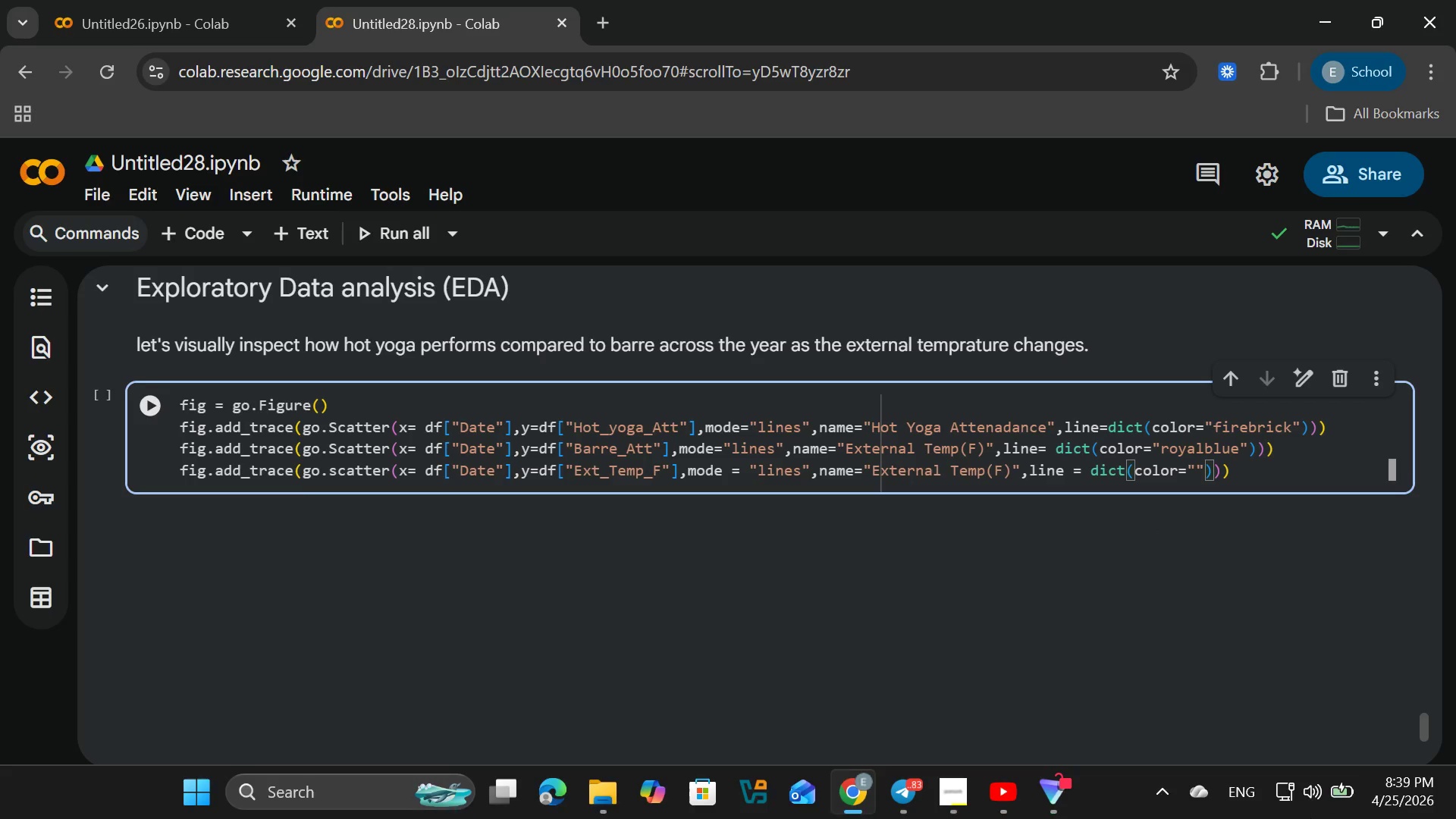 
key(ArrowLeft)
 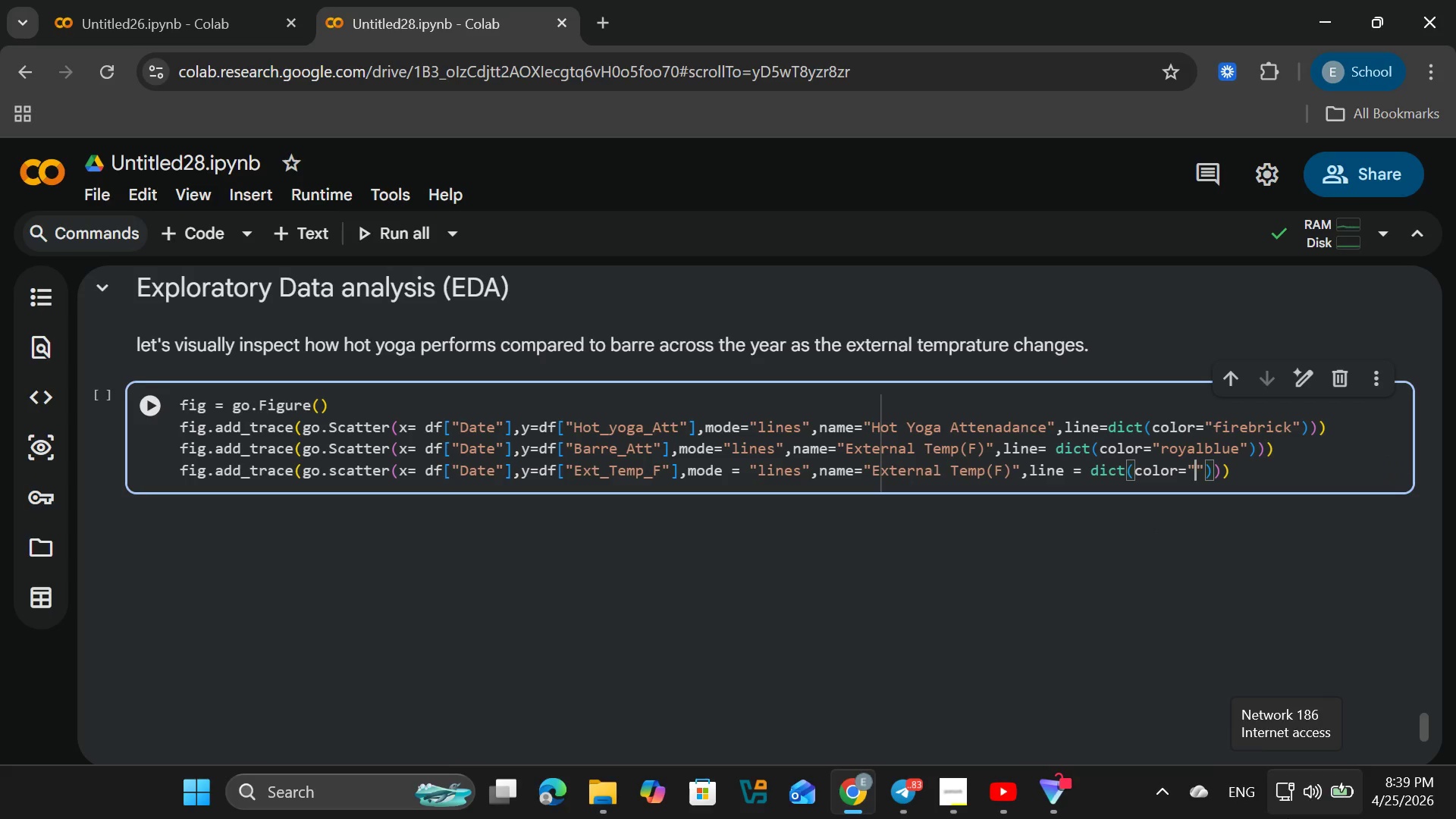 
key(Control+V)
 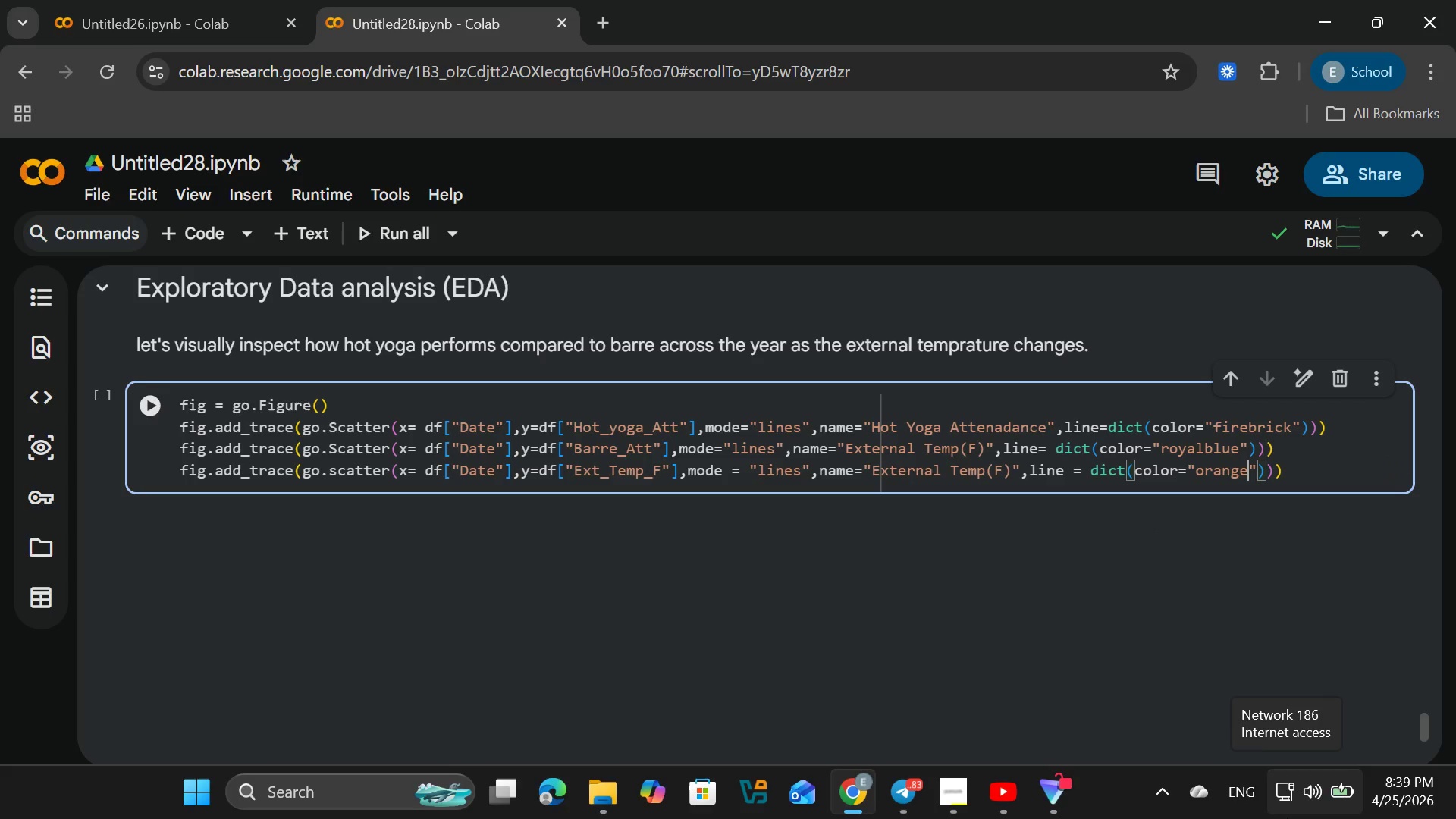 
key(ArrowRight)
 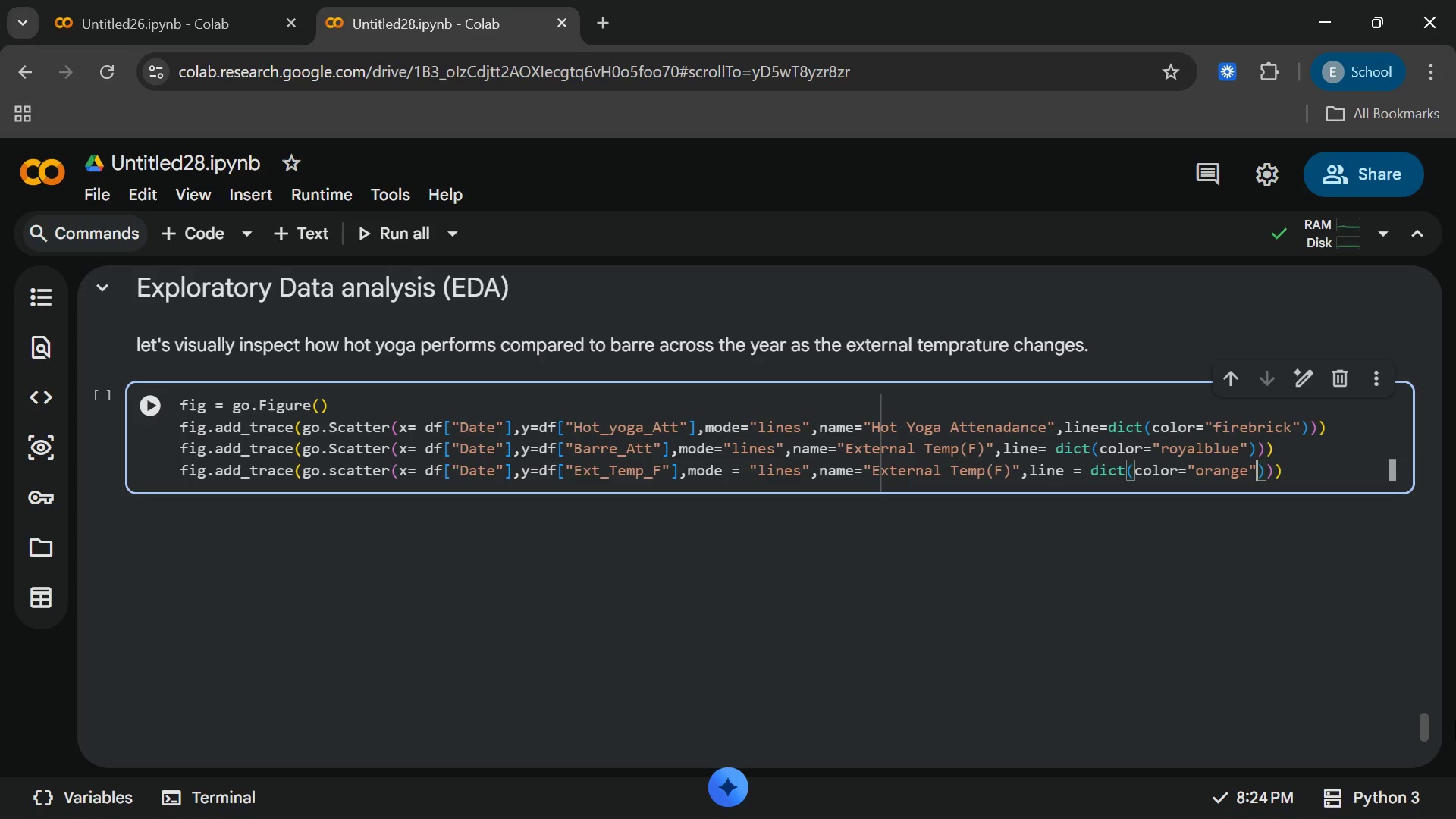 
wait(6.66)
 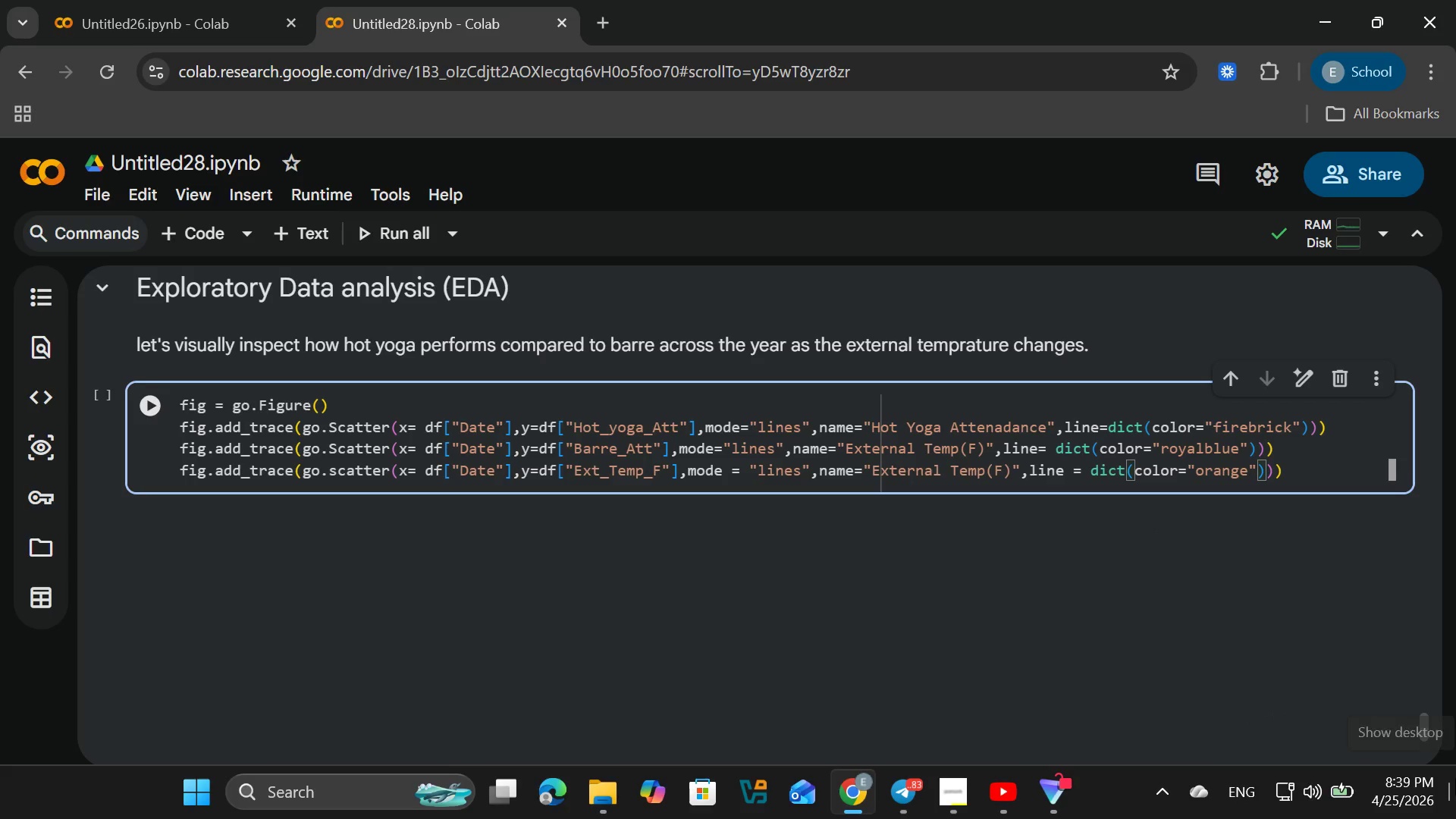 
type(,dash)
 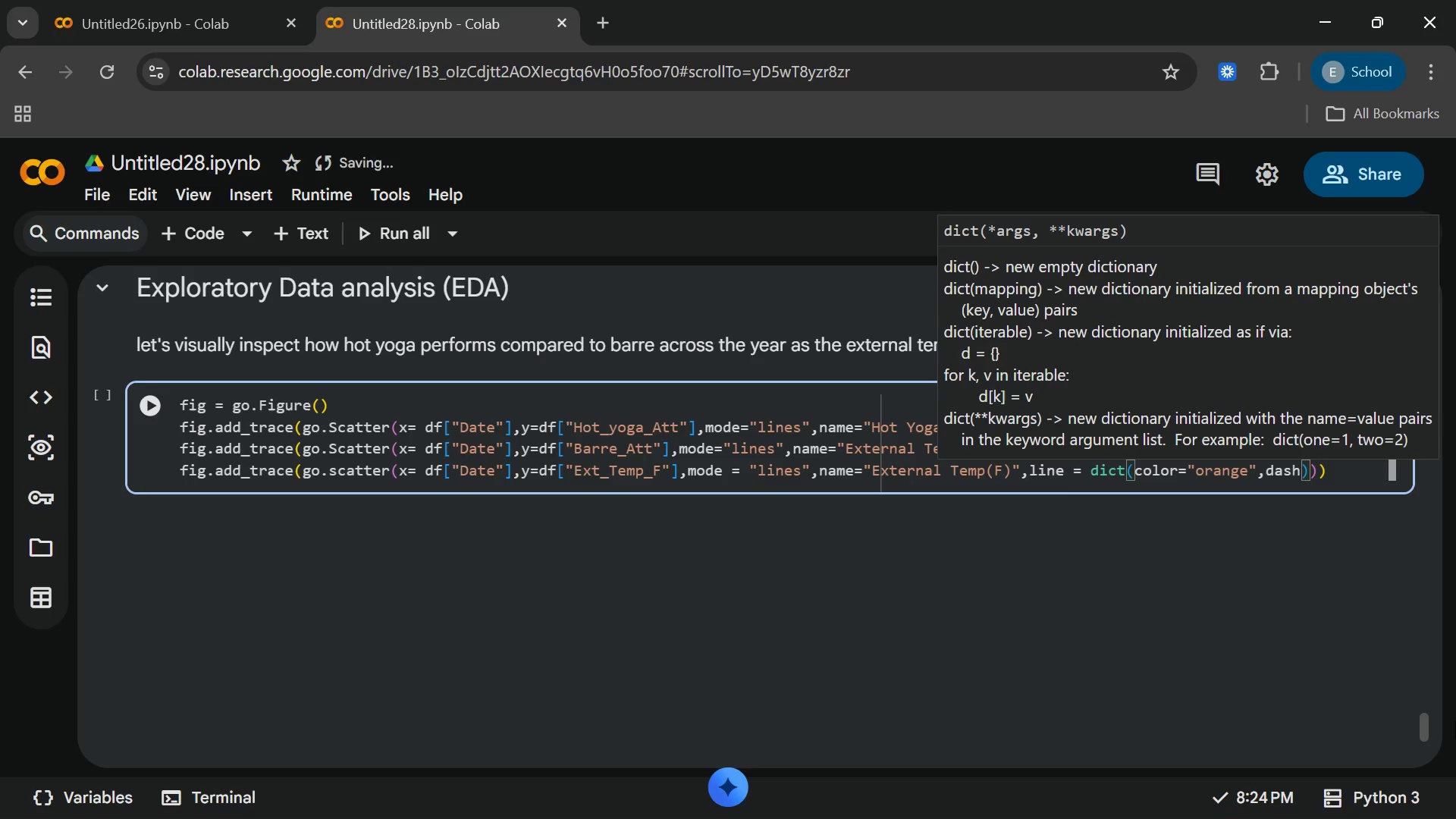 
type( =" dot)
 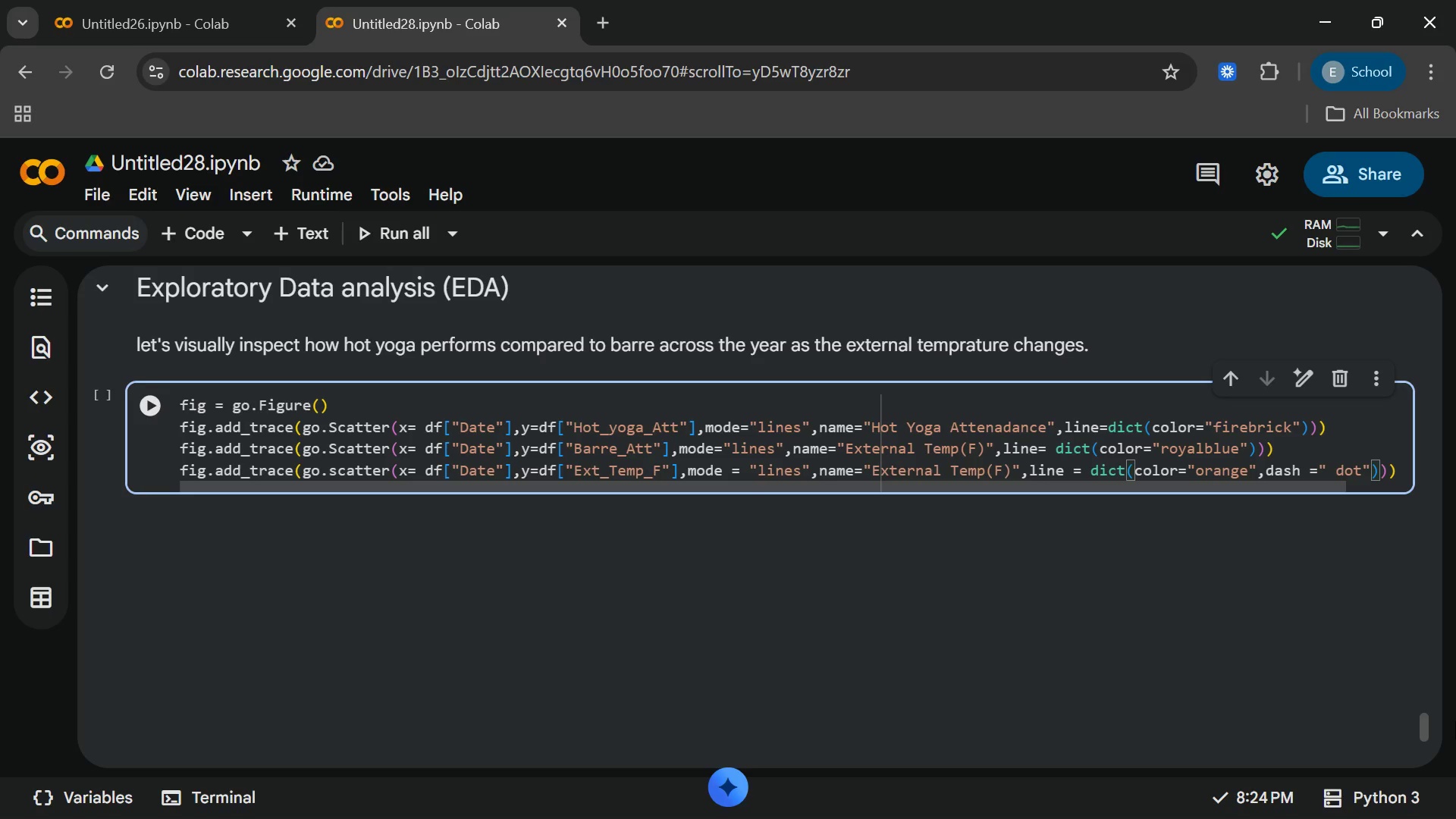 
key(ArrowLeft)
 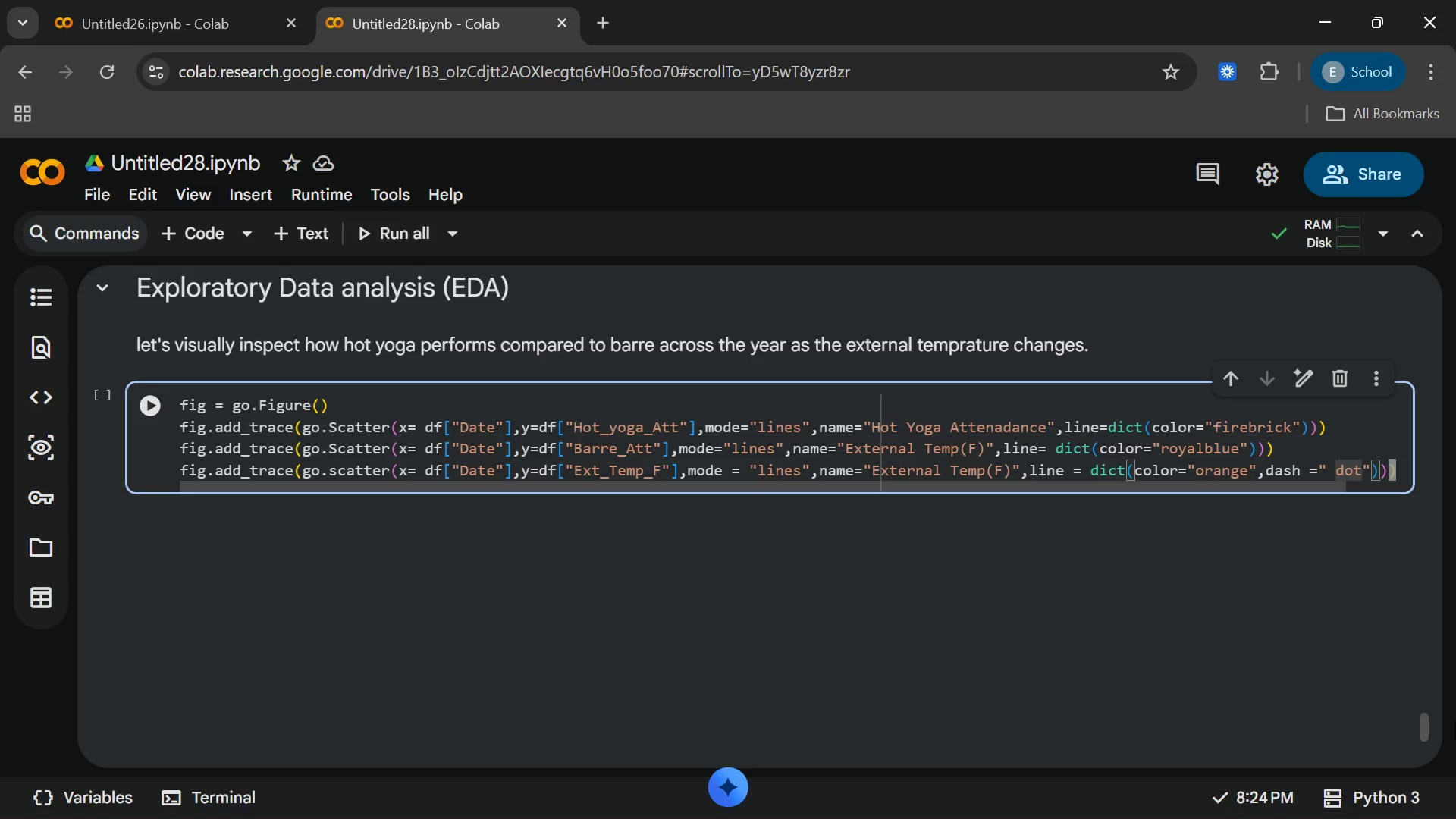 
key(ArrowLeft)
 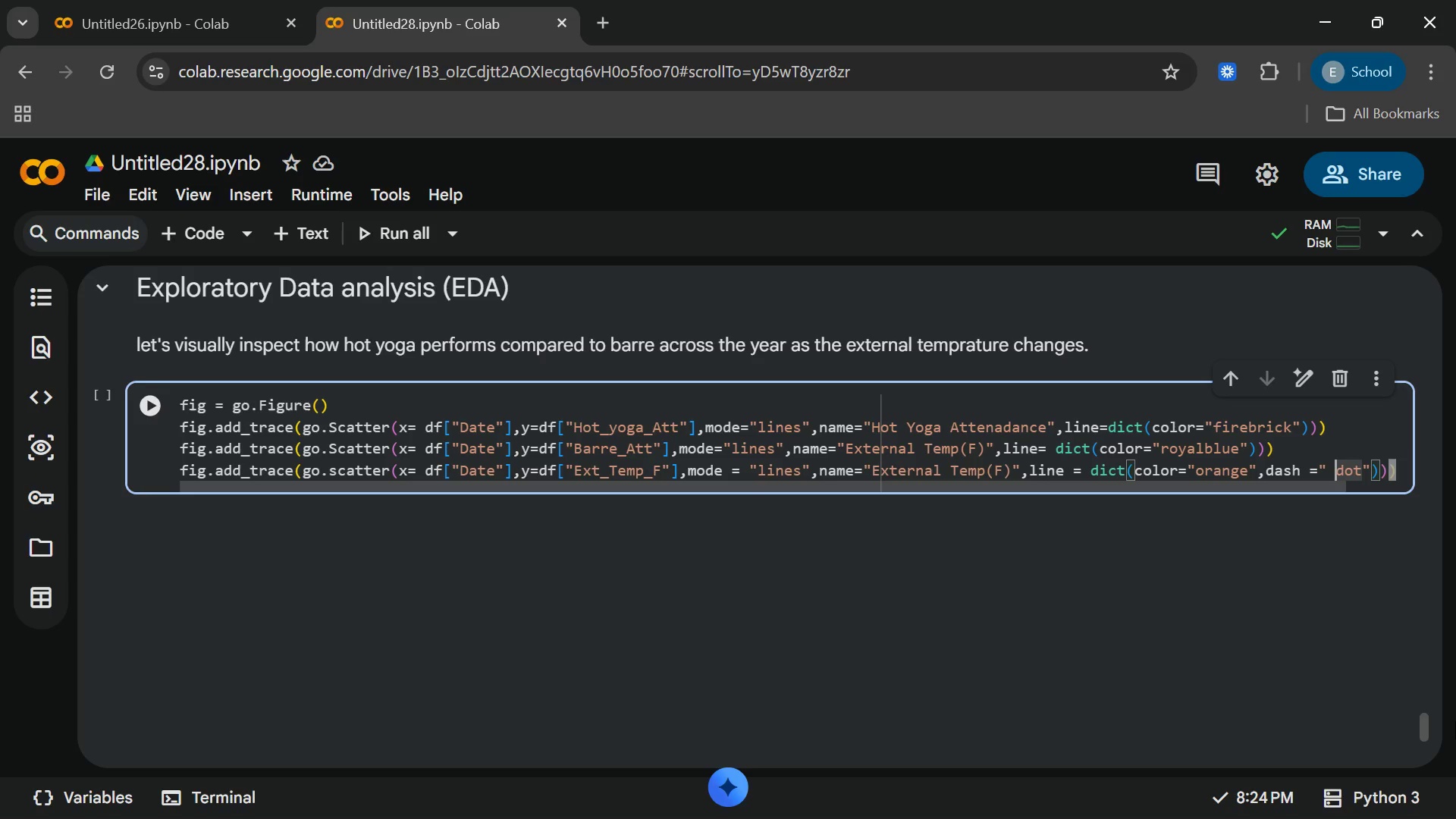 
key(ArrowLeft)
 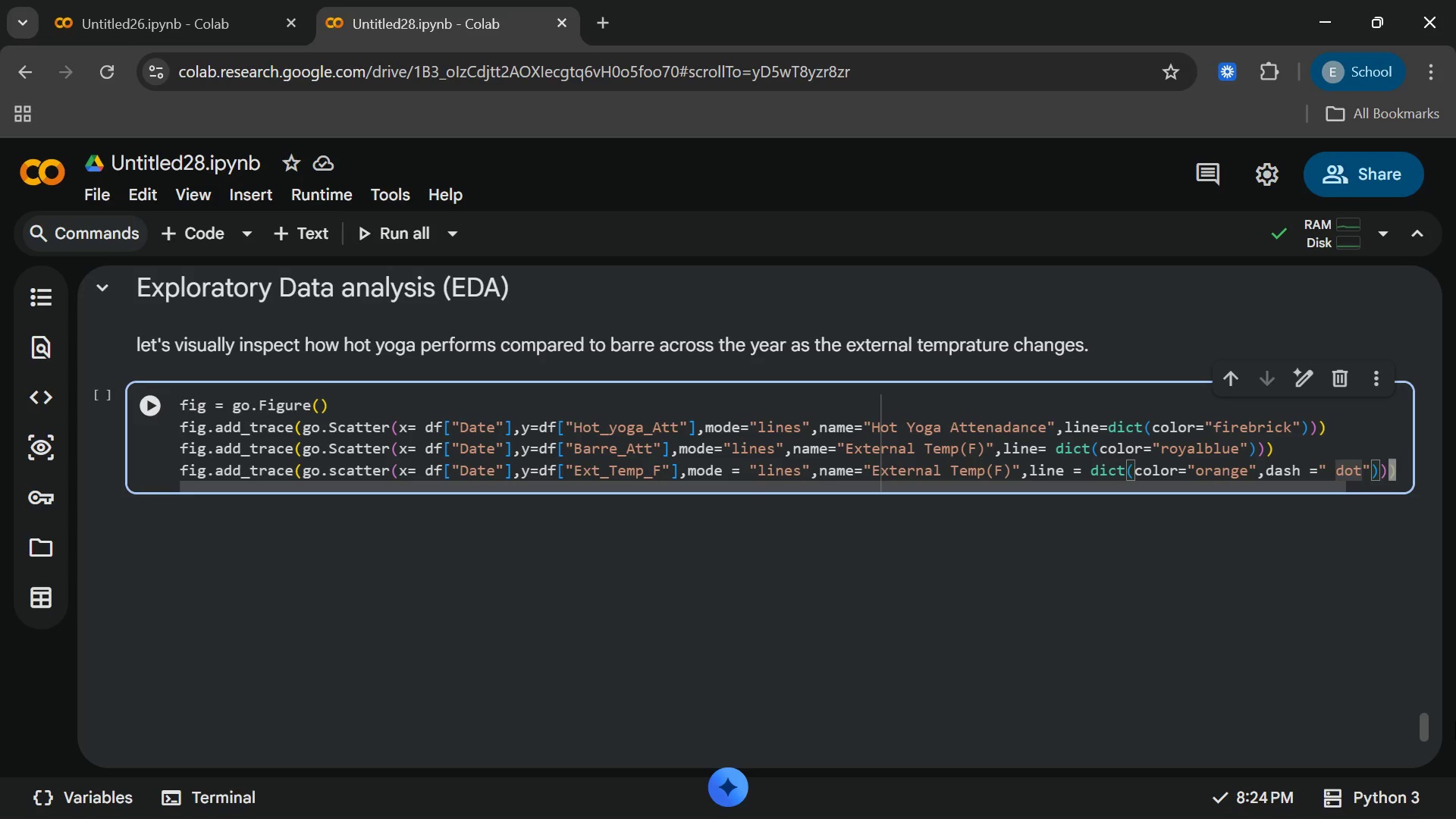 
key(Backspace)
 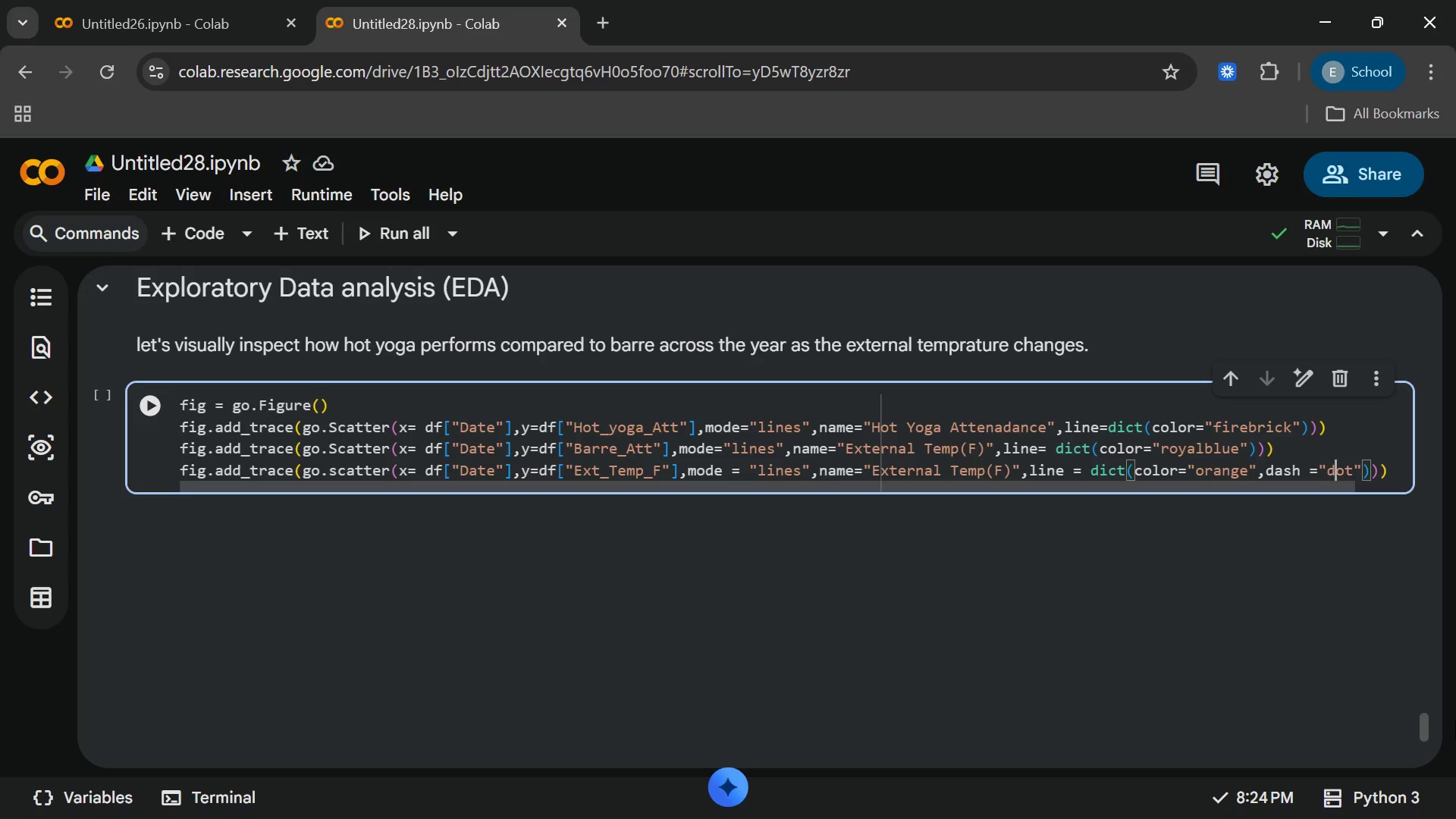 
key(ArrowRight)
 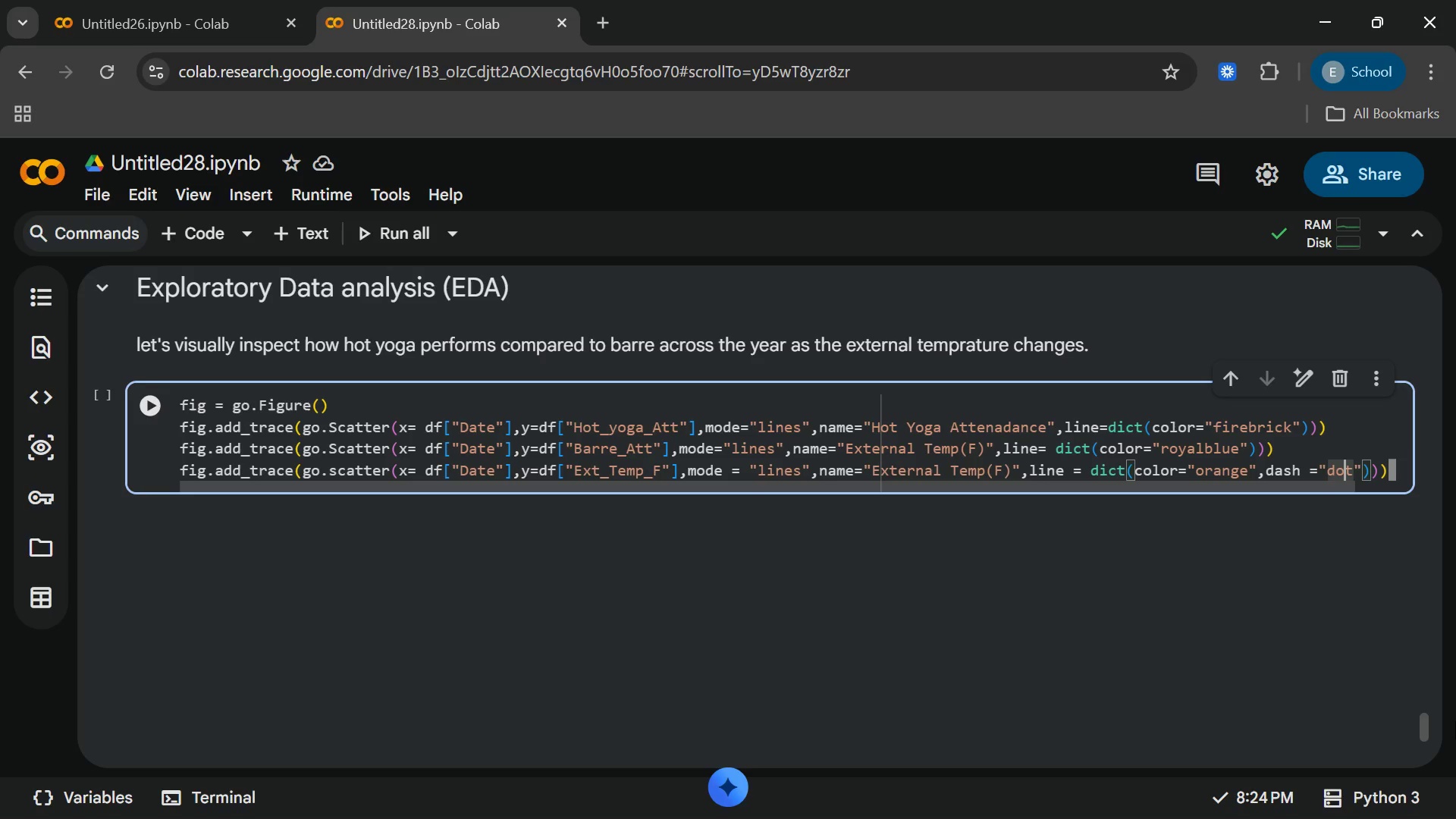 
key(ArrowRight)
 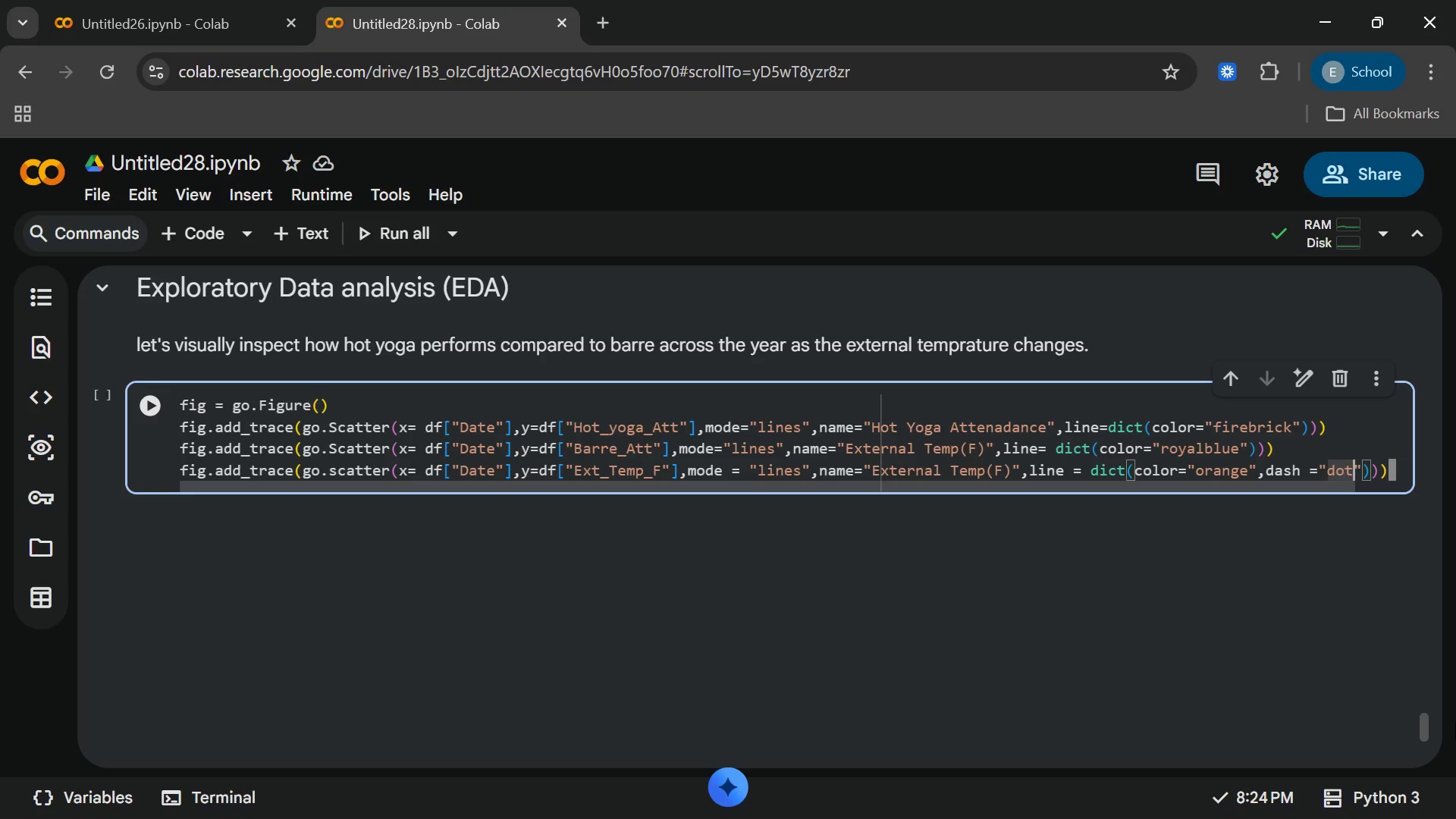 
key(ArrowRight)
 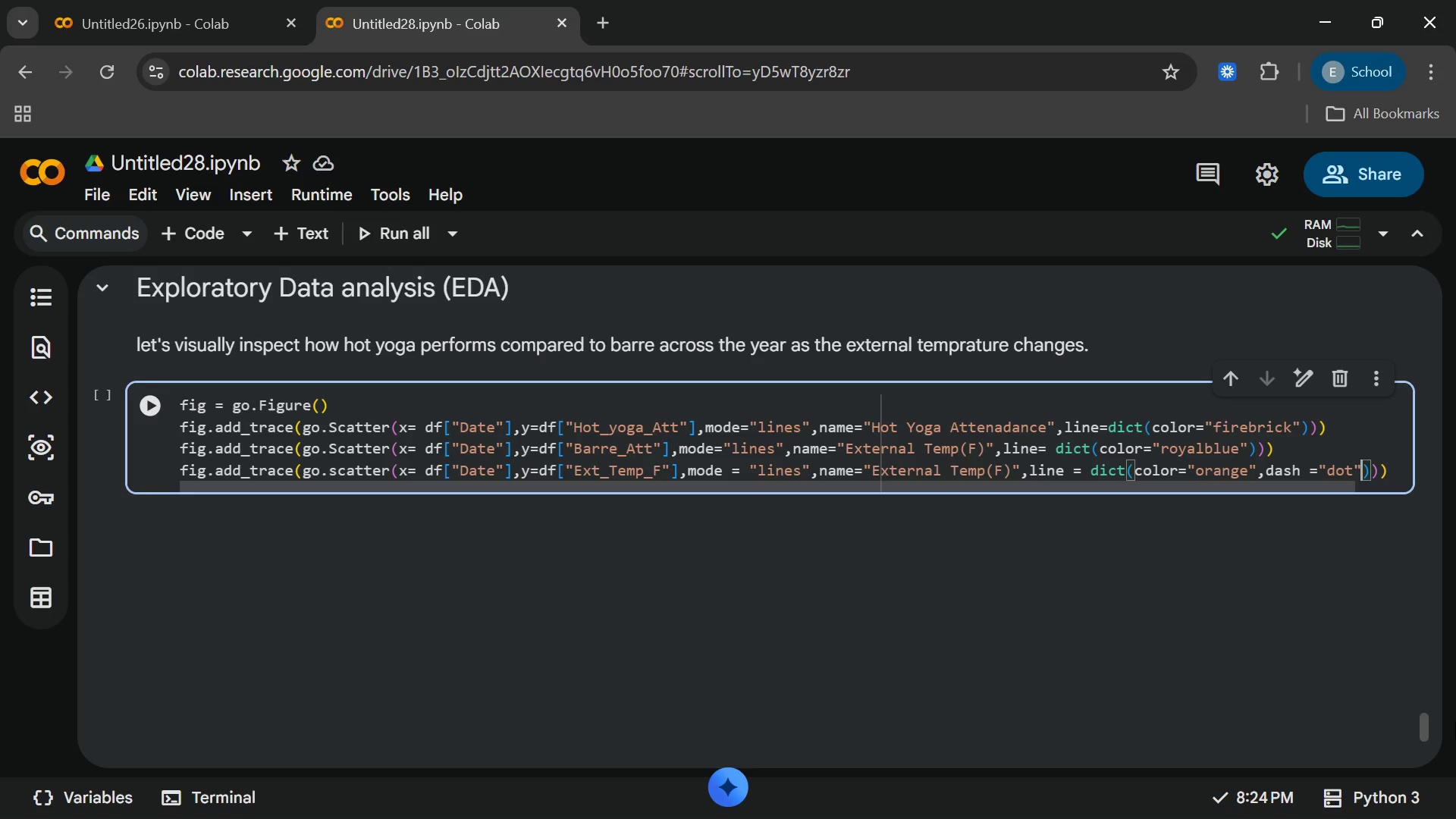 
key(ArrowRight)
 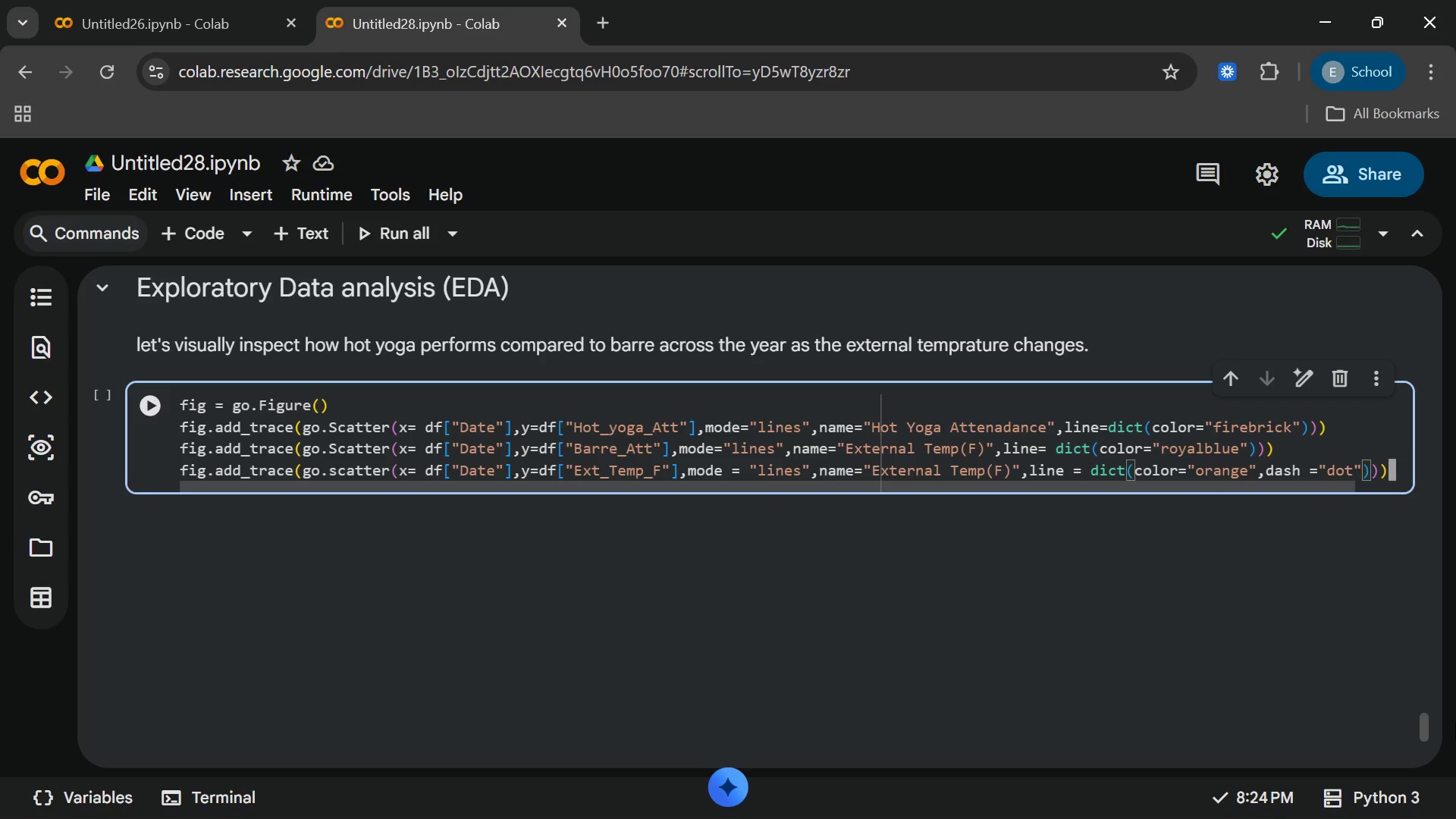 
key(ArrowRight)
 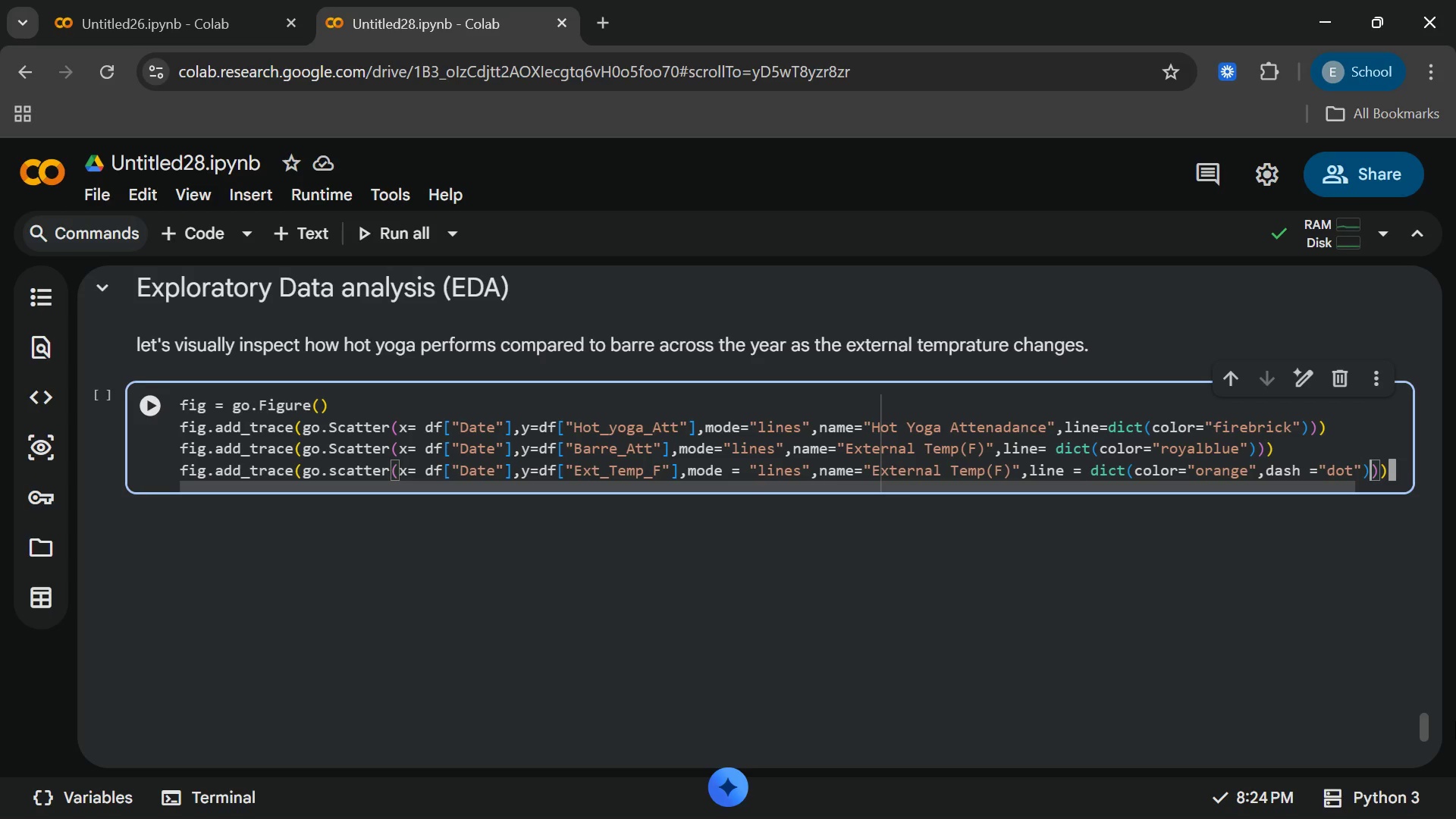 
type(,yax)
 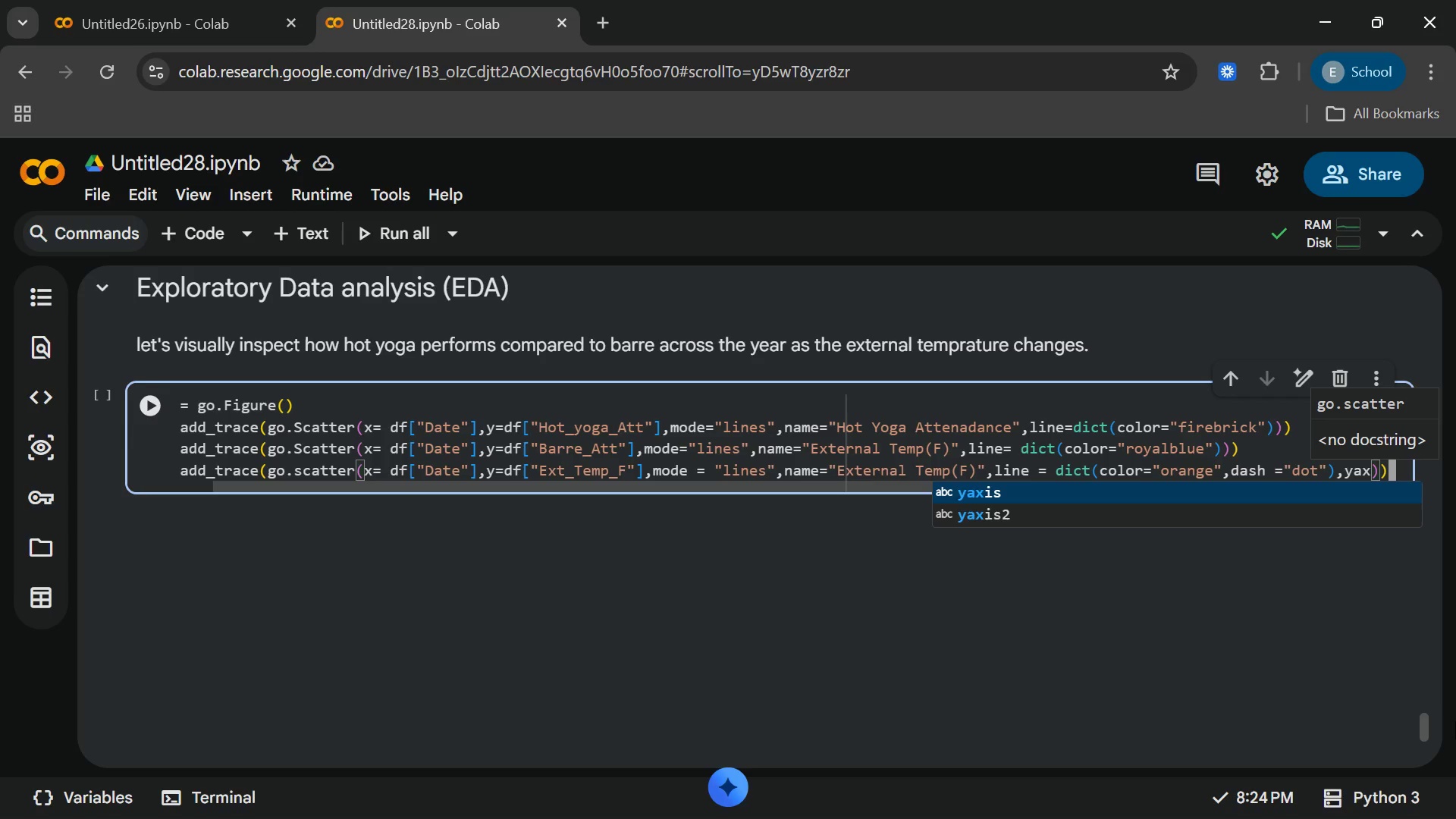 
key(Enter)
 